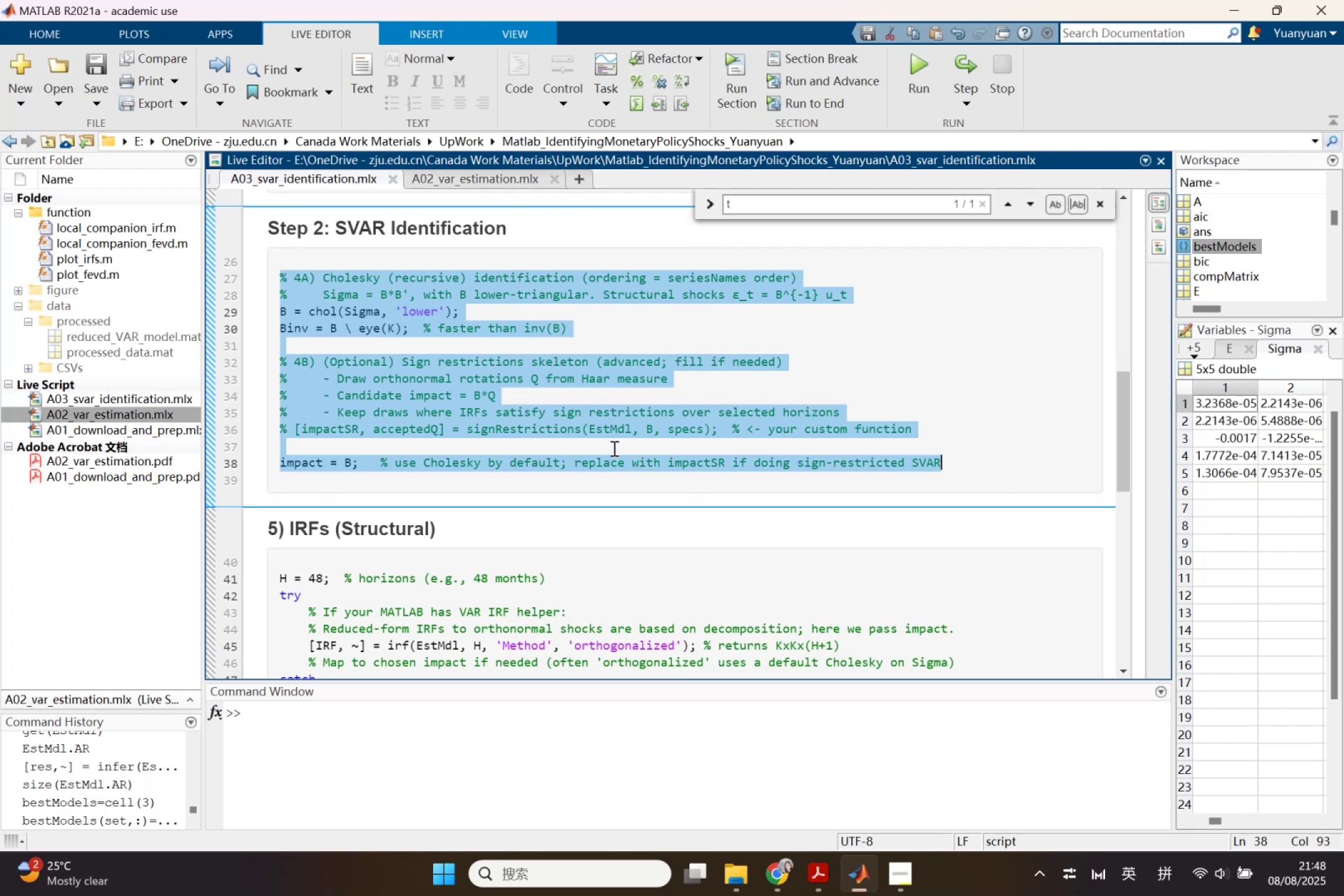 
left_click_drag(start_coordinate=[397, 360], to_coordinate=[322, 362])
 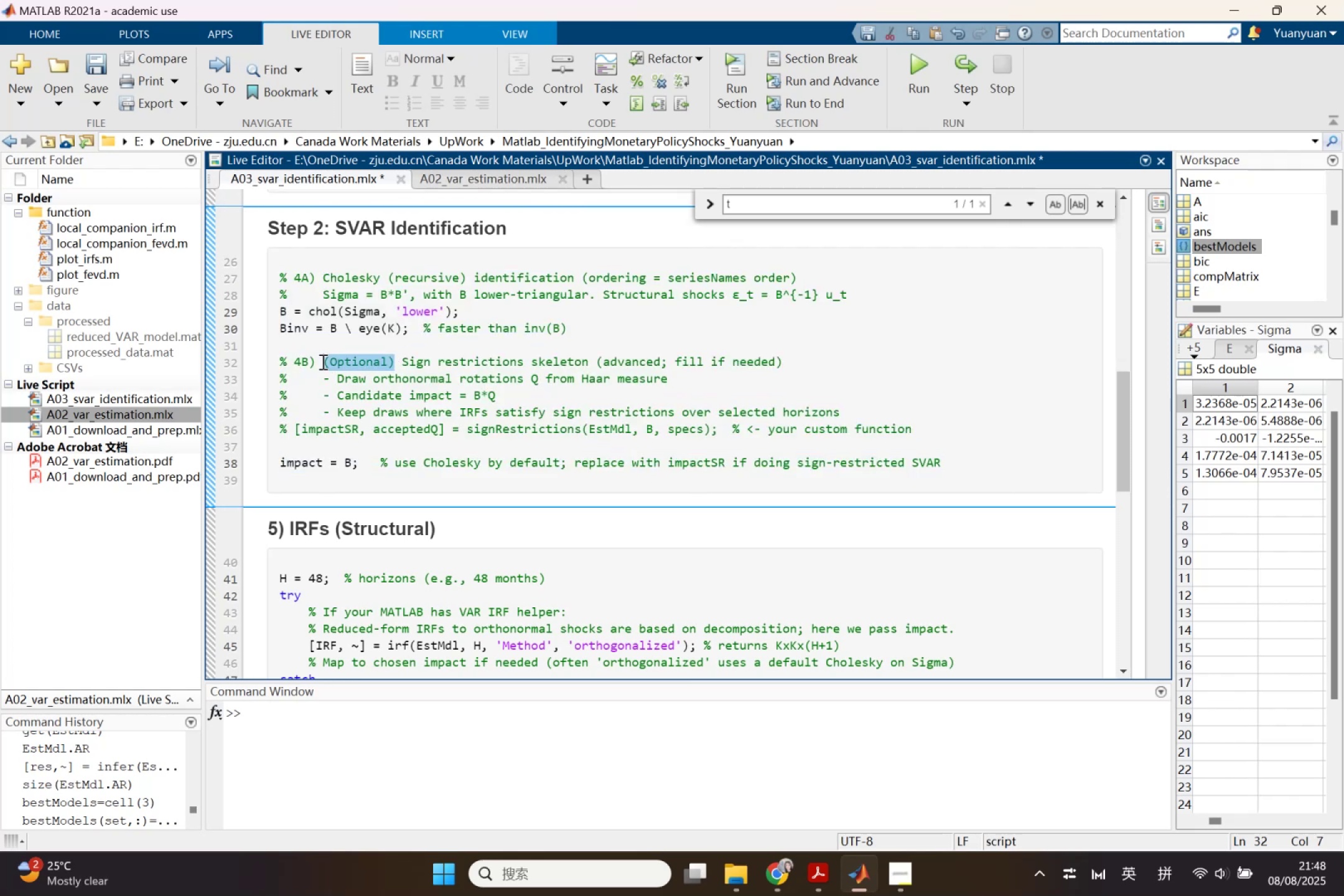 
key(Backspace)
 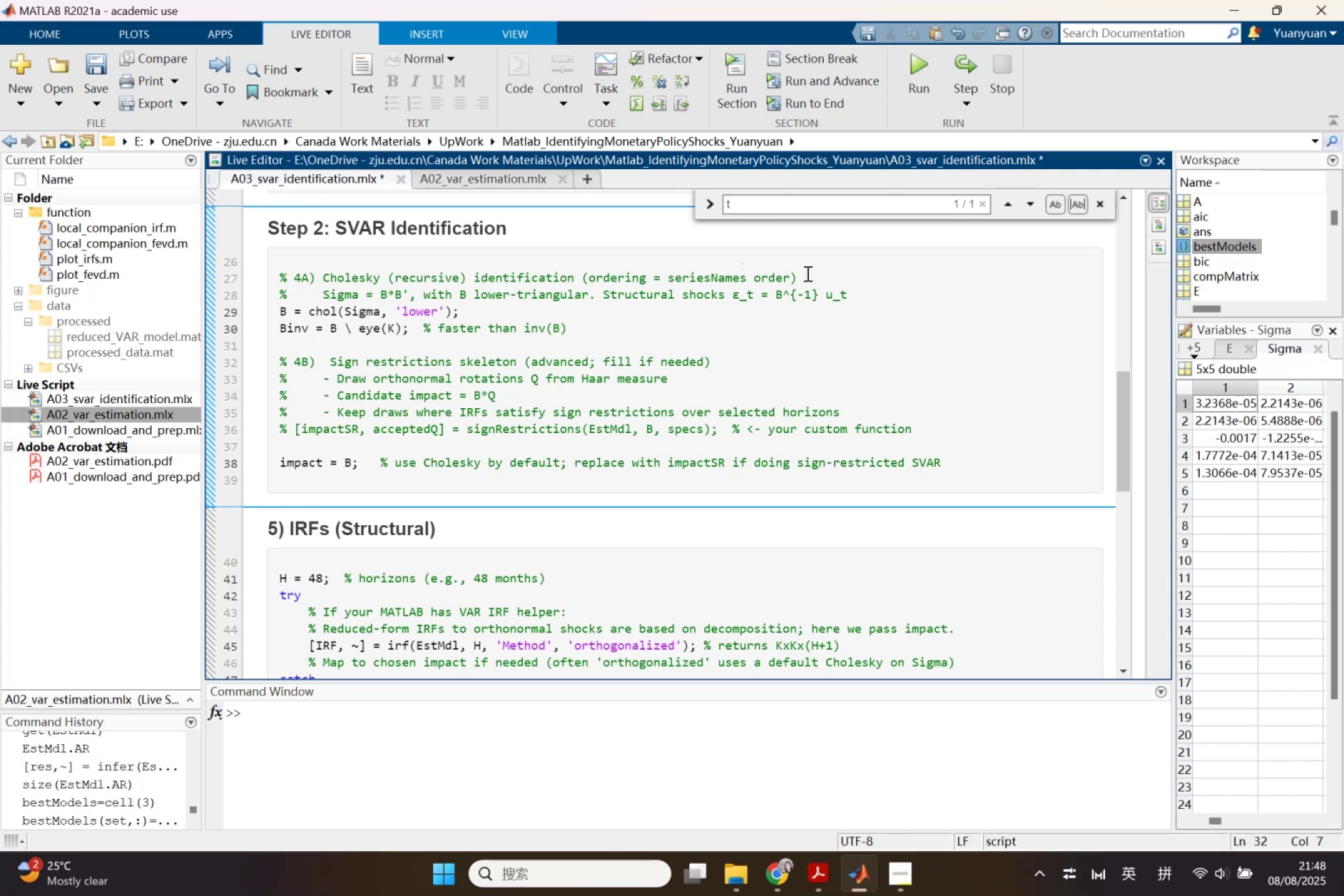 
wait(7.88)
 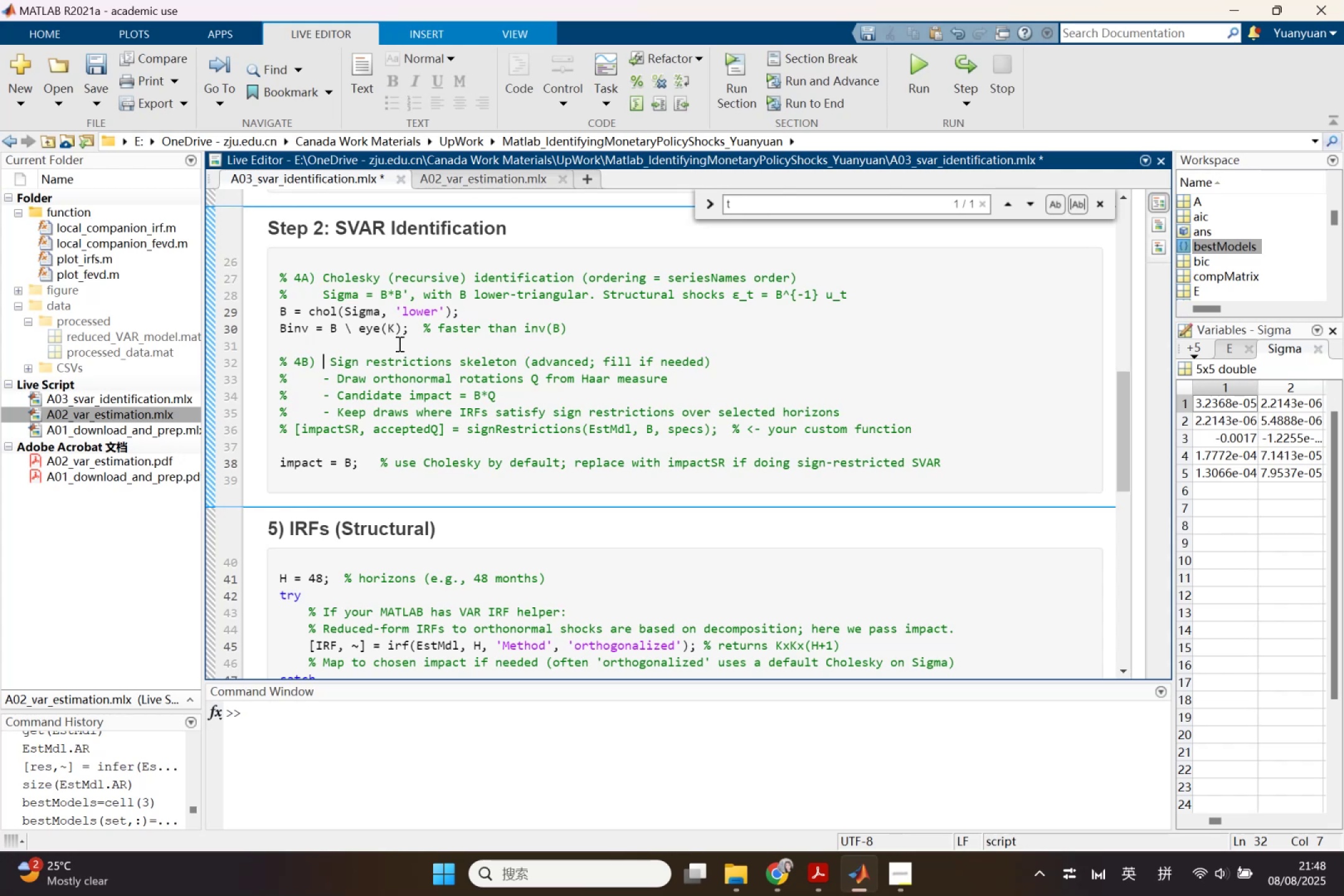 
left_click([806, 273])
 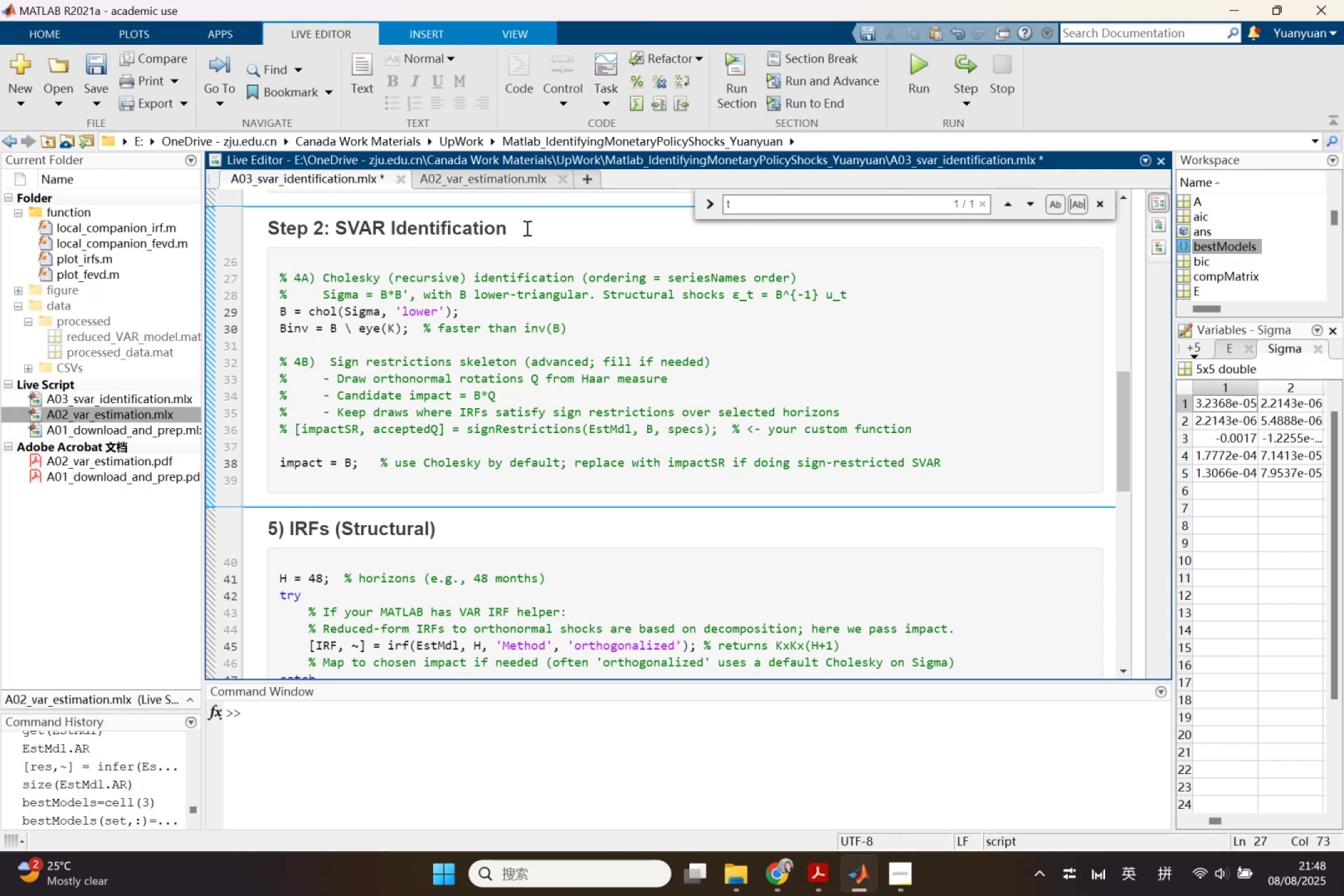 
key(Enter)
 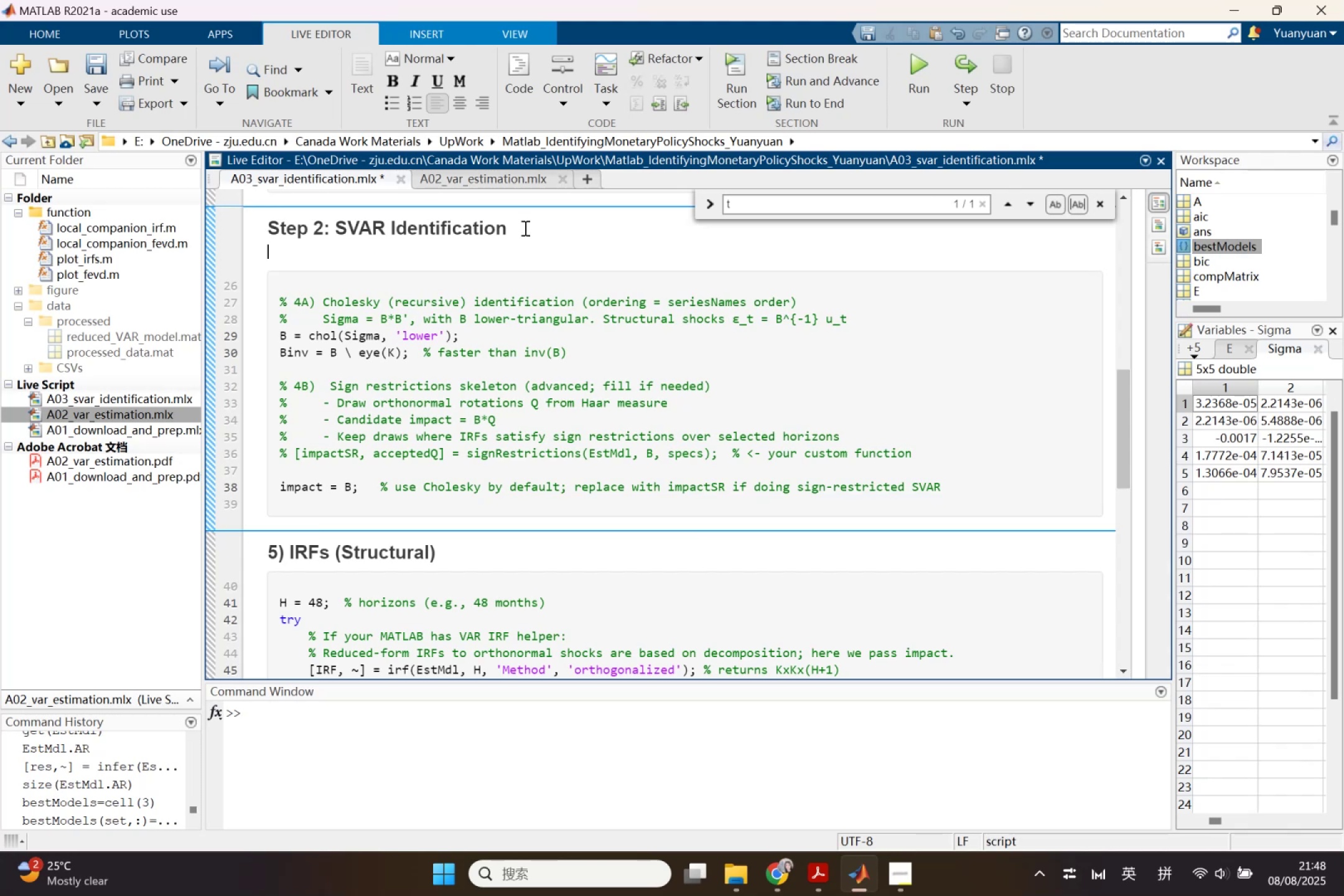 
left_click([468, 226])
 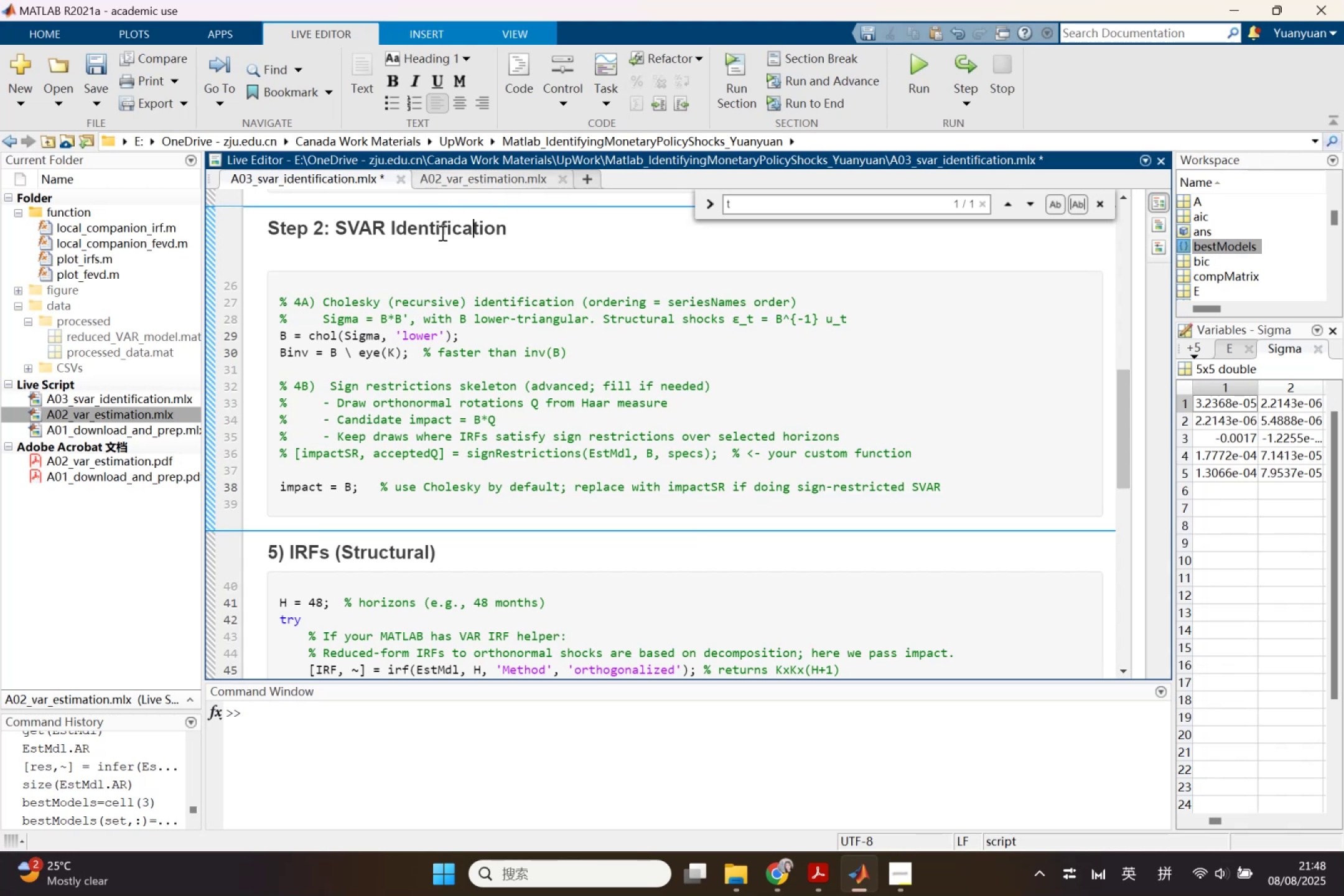 
left_click([430, 250])
 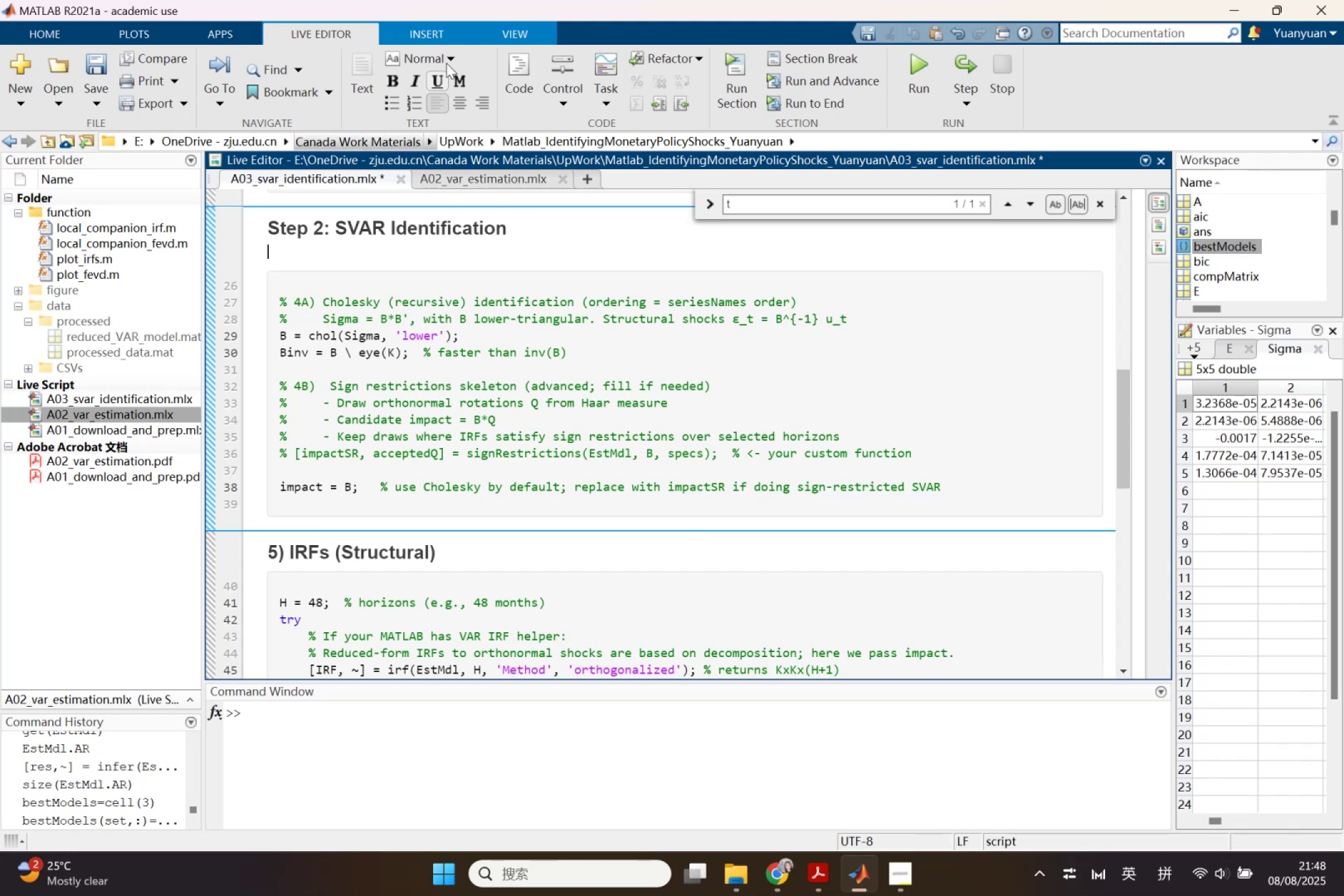 
left_click([446, 52])
 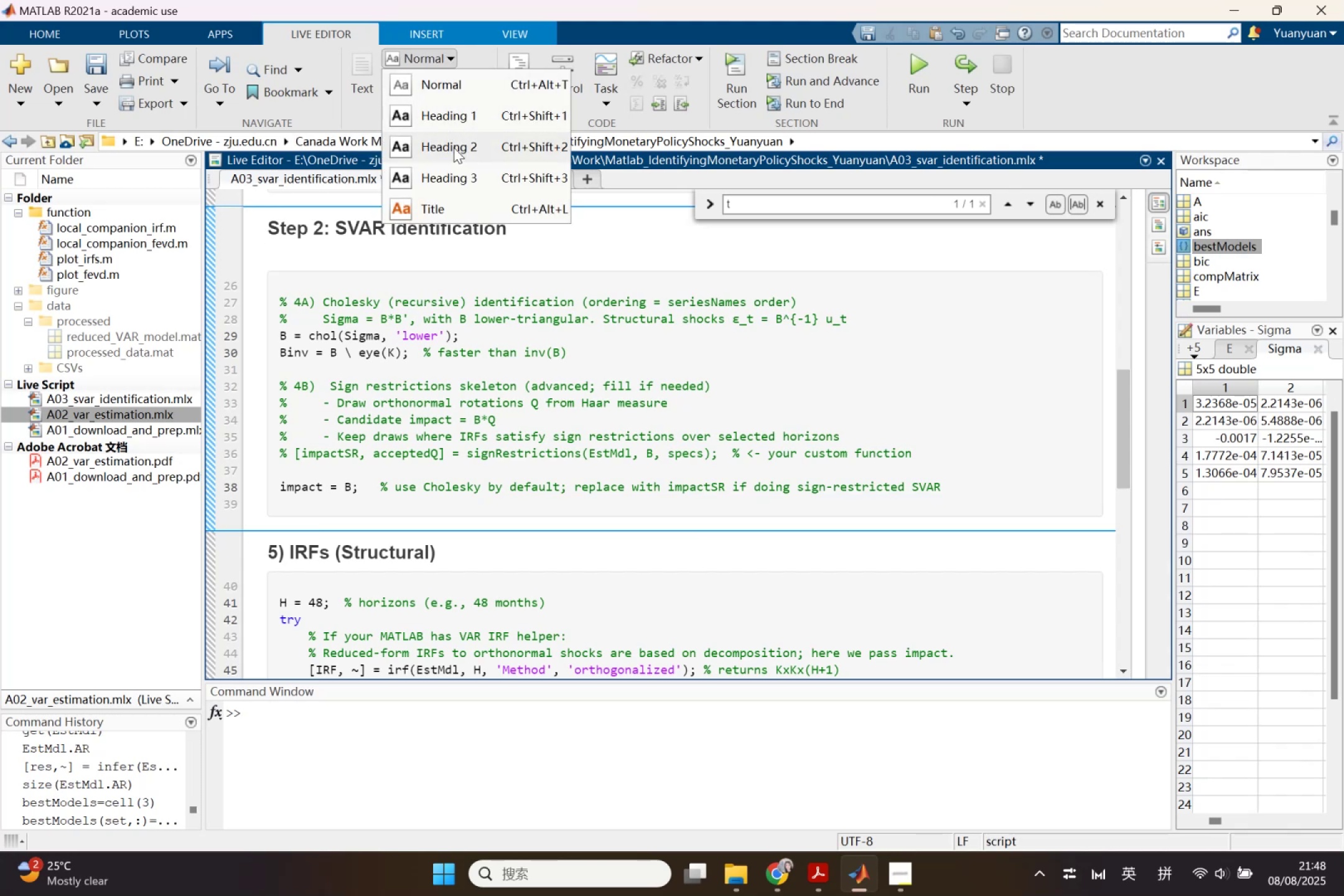 
left_click([454, 147])
 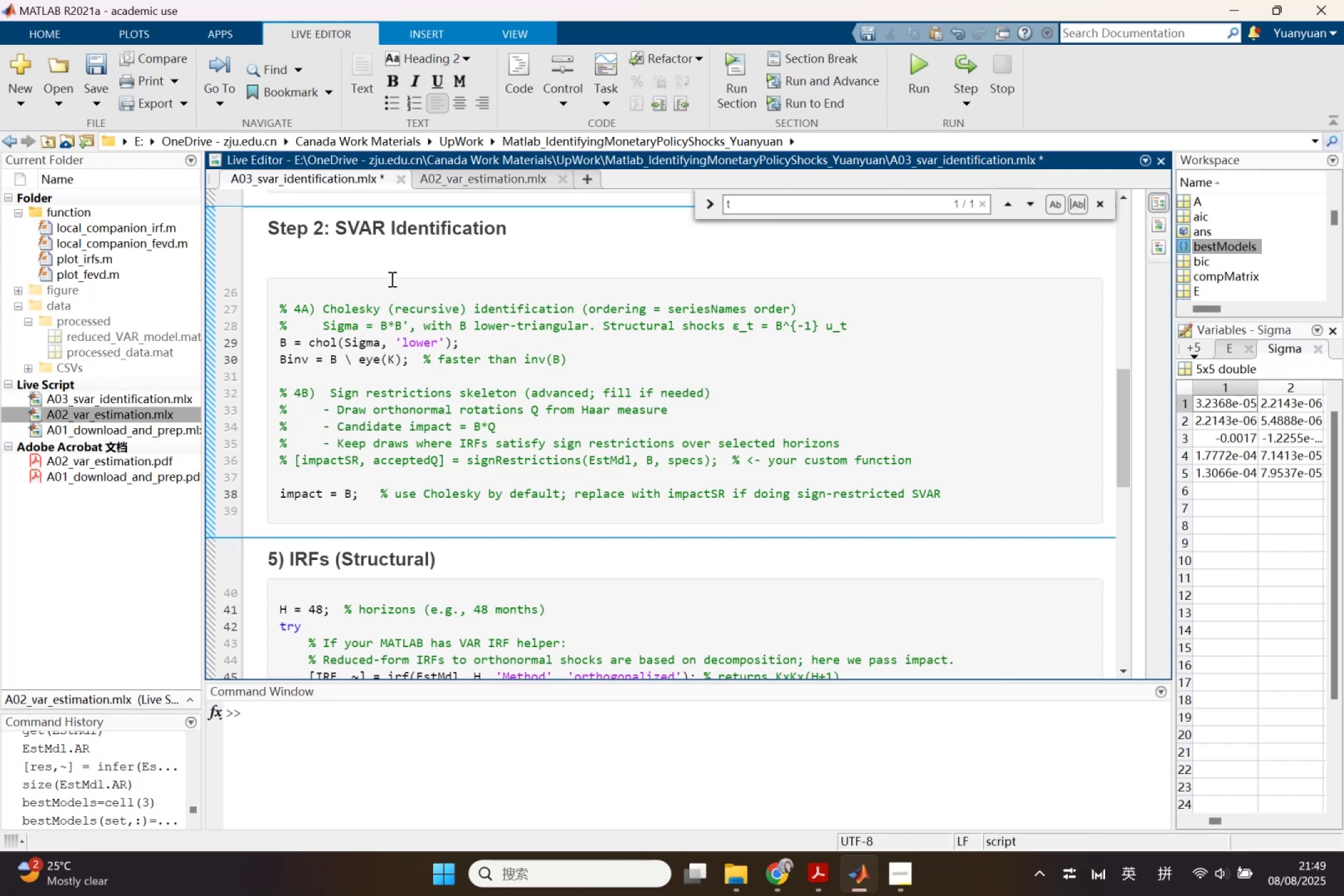 
wait(32.07)
 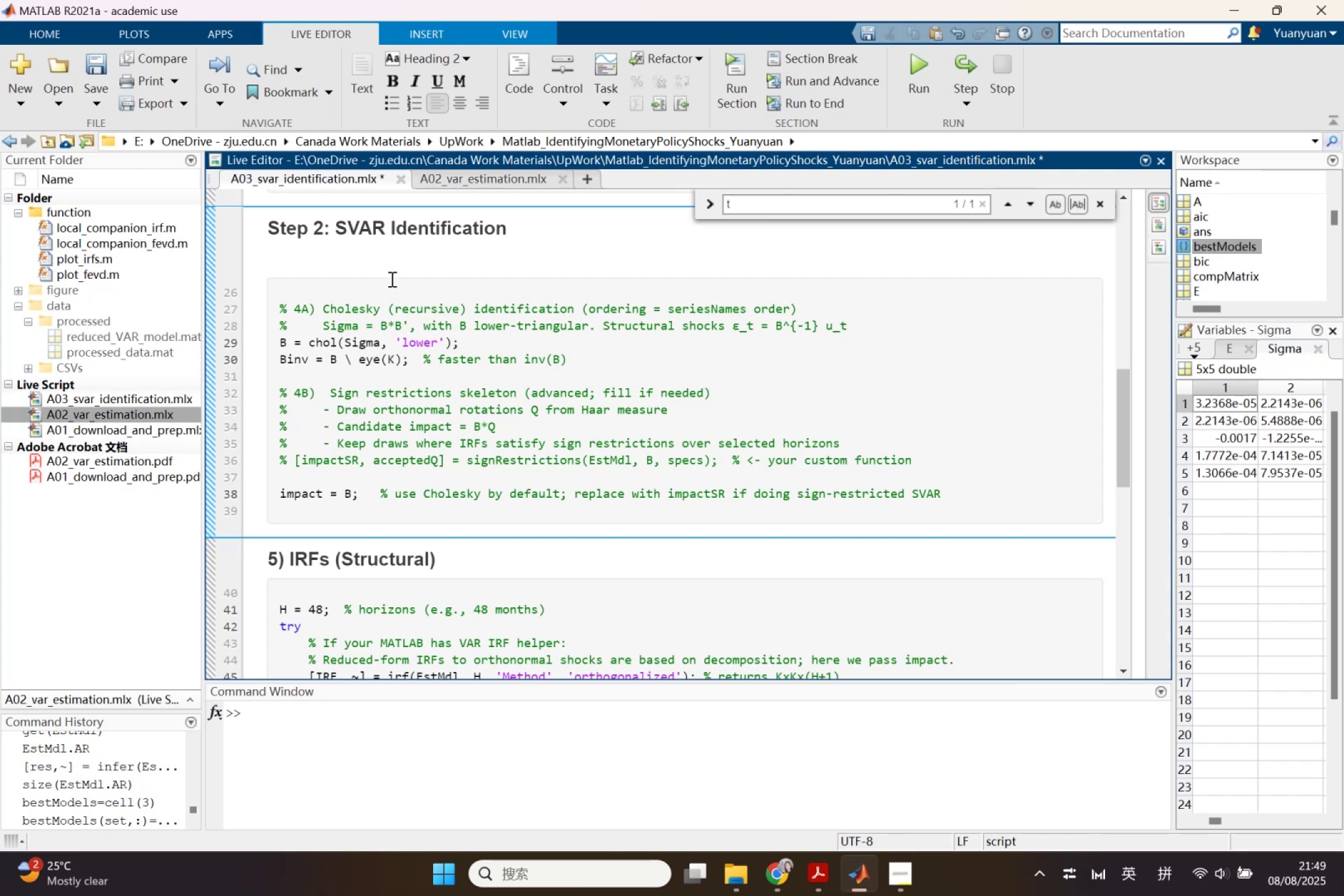 
left_click_drag(start_coordinate=[321, 309], to_coordinate=[795, 312])
 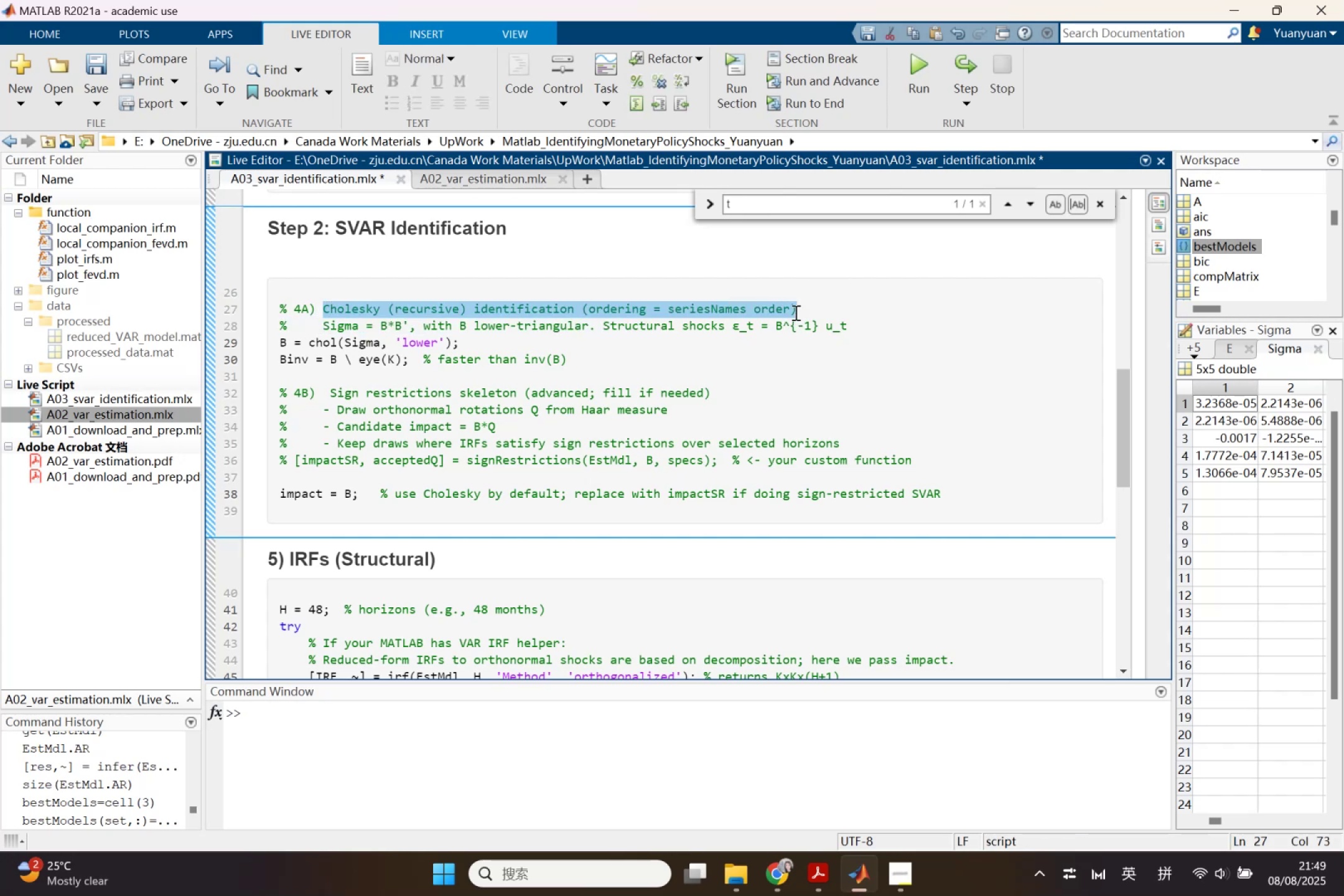 
key(Control+ControlLeft)
 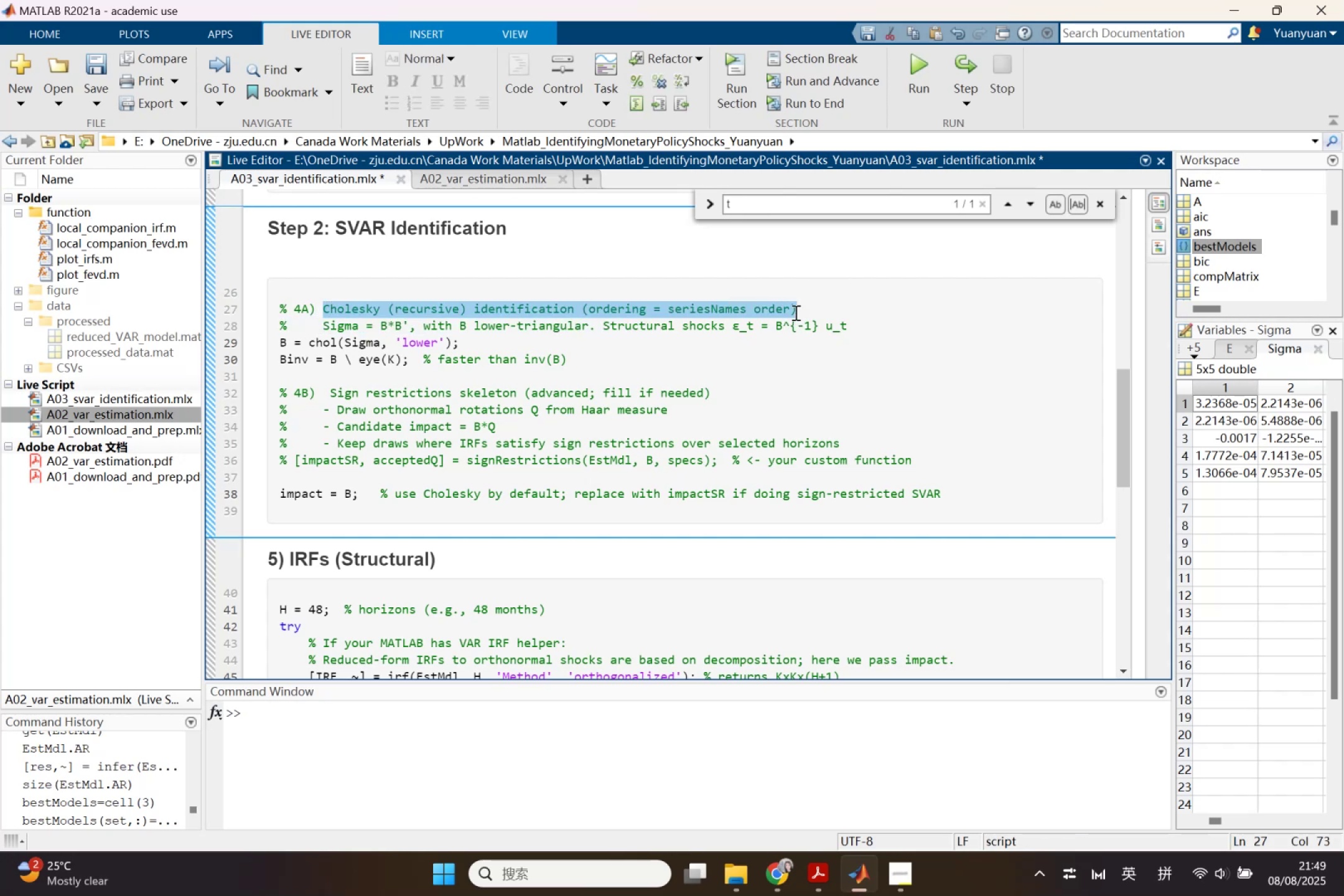 
key(Control+C)
 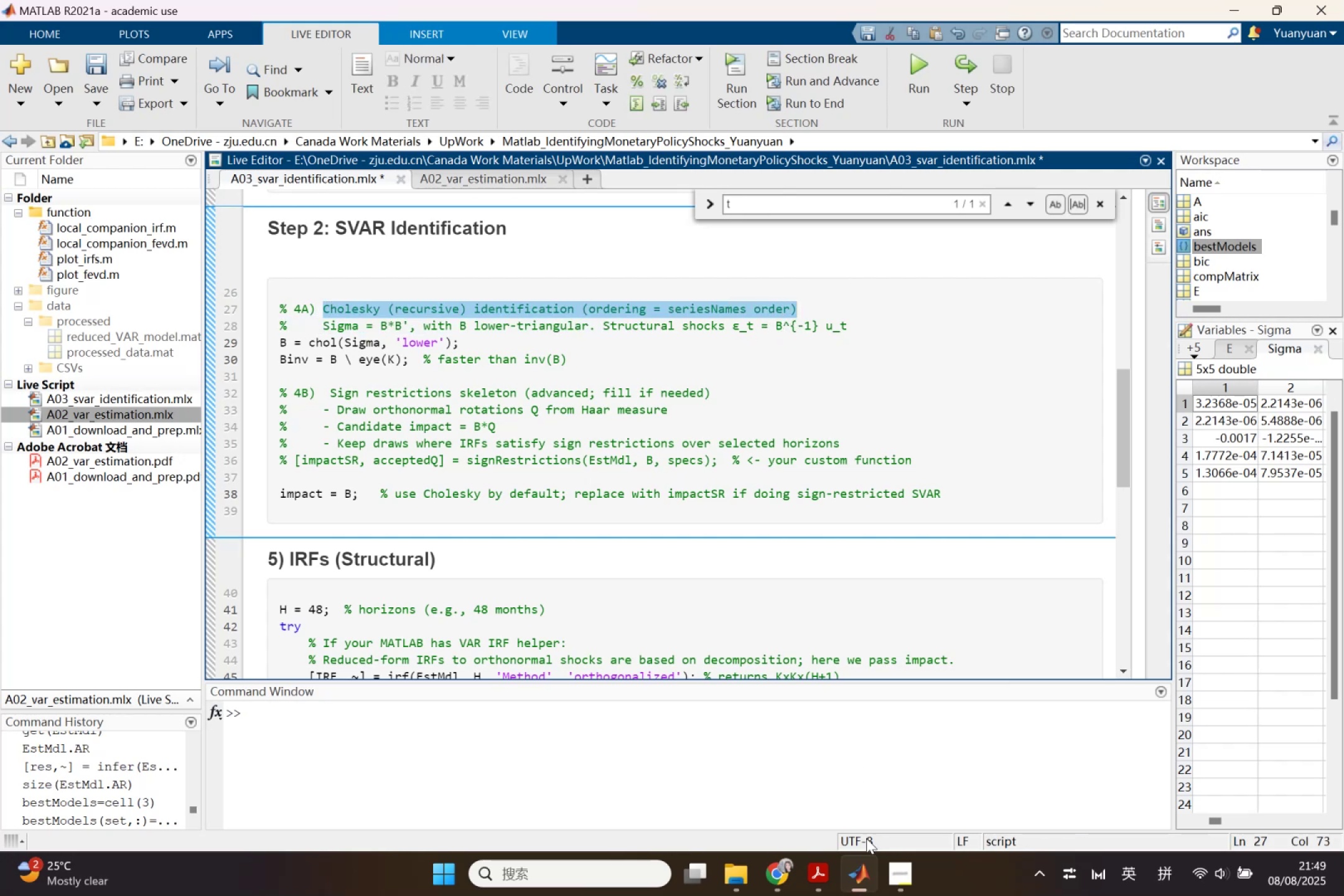 
left_click([828, 886])
 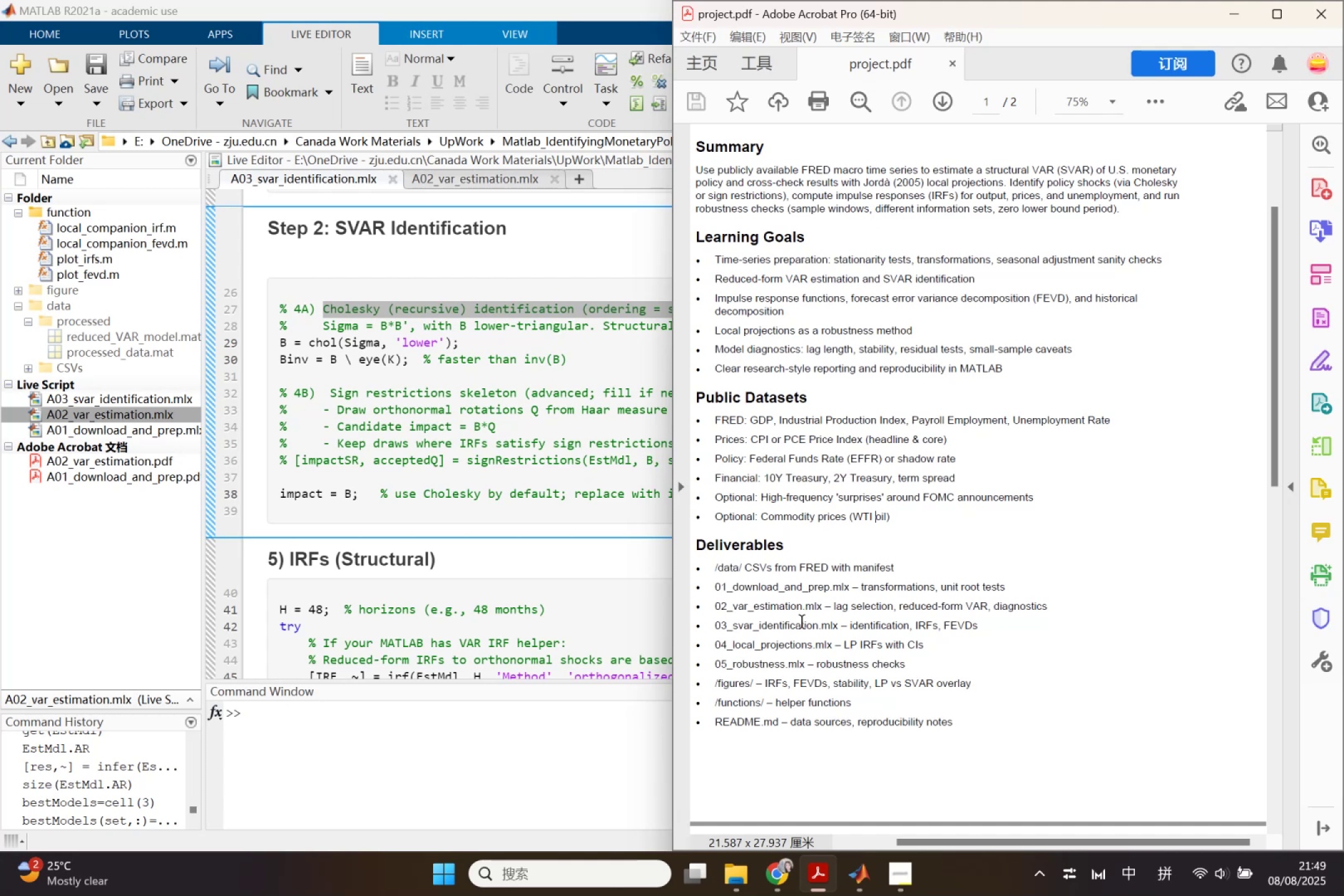 
wait(24.25)
 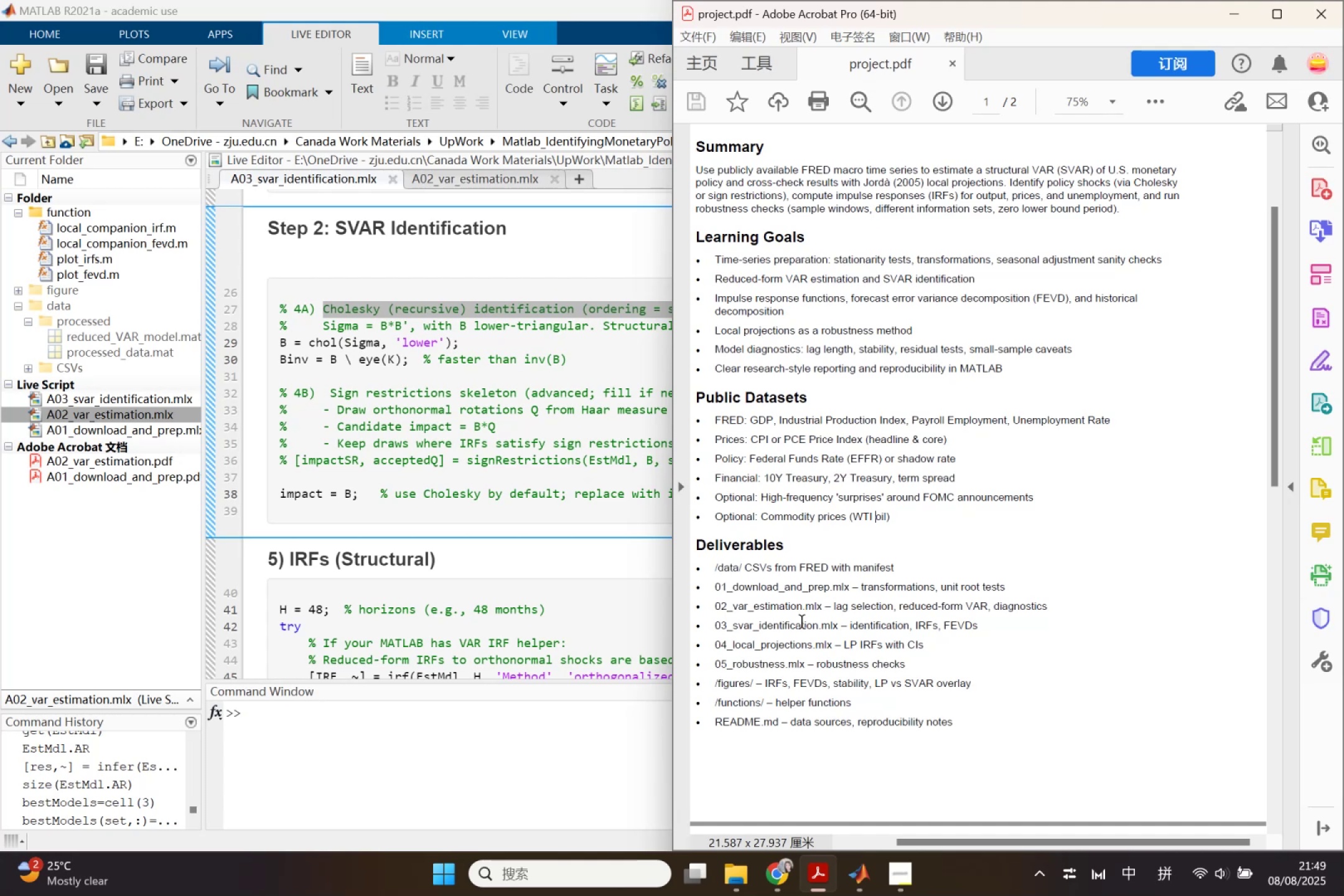 
left_click([770, 884])
 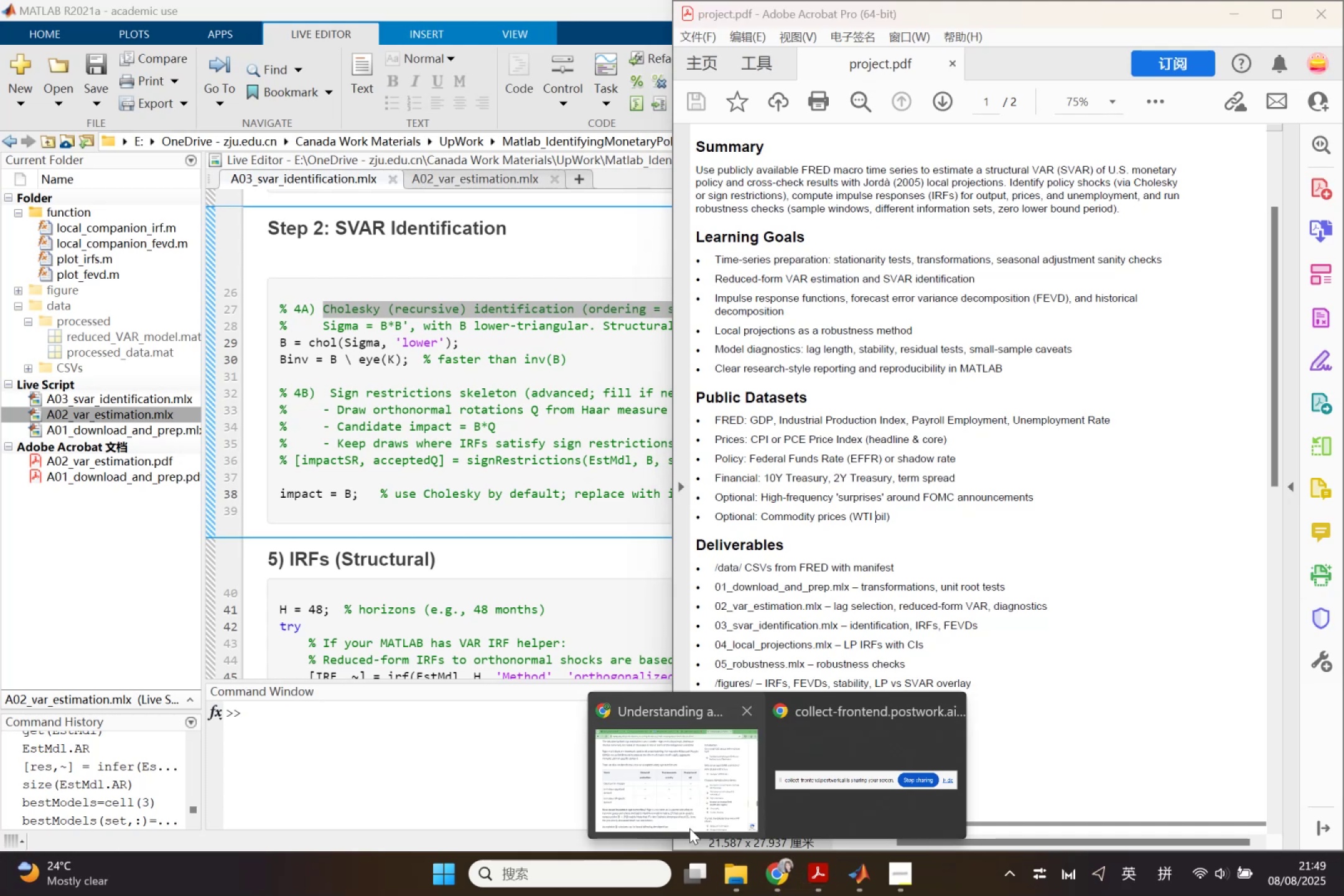 
left_click([689, 828])
 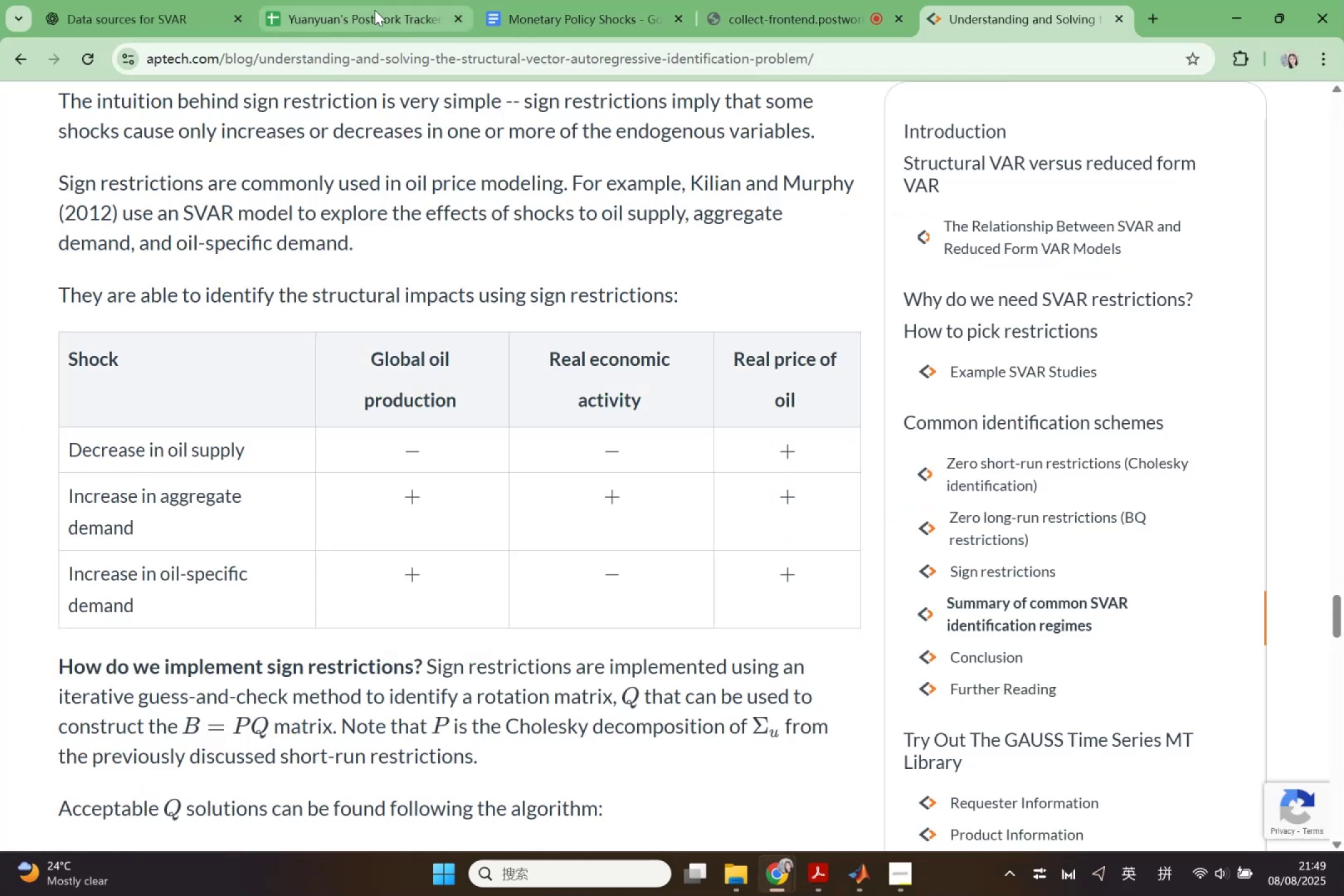 
left_click([140, 15])
 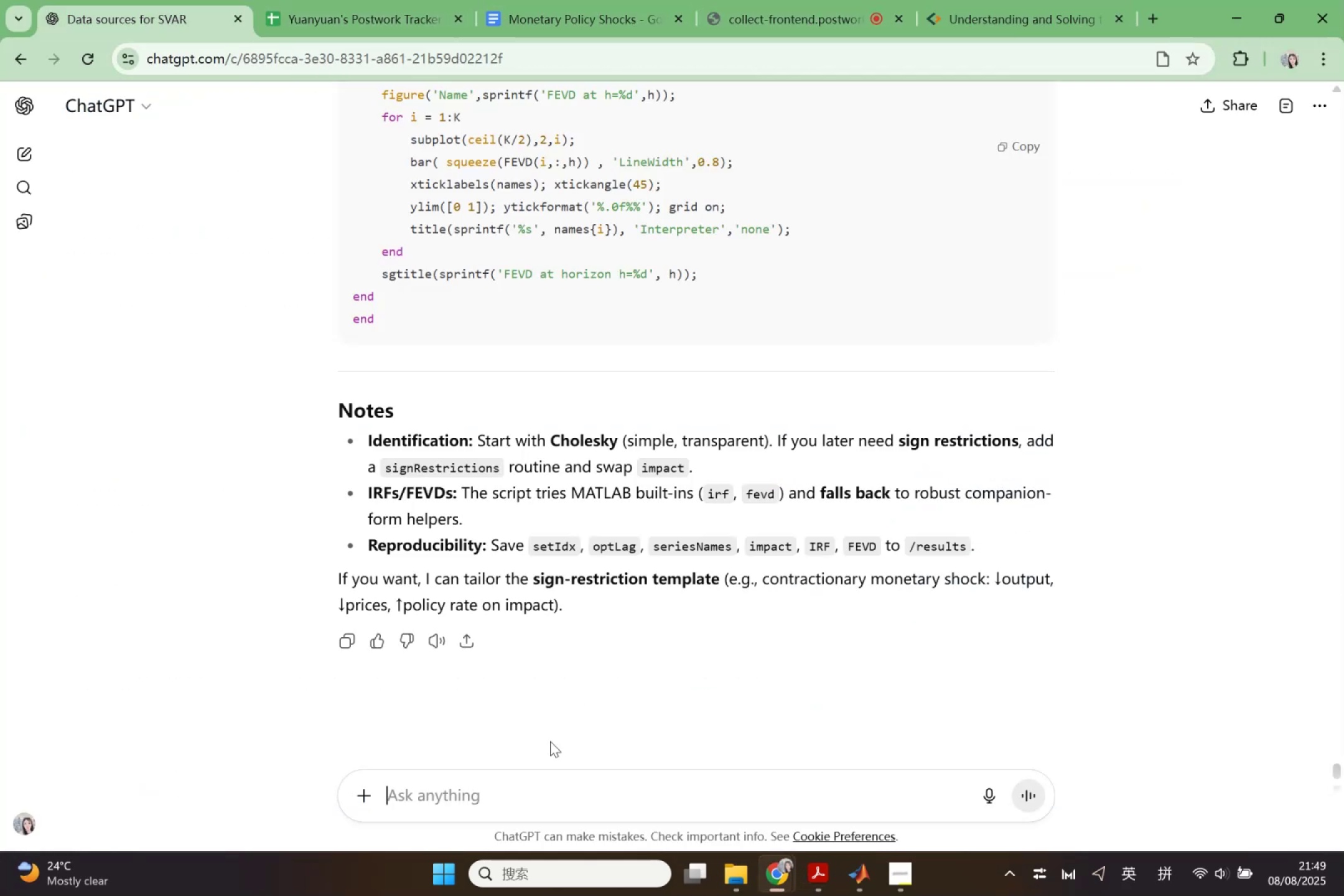 
left_click([537, 795])
 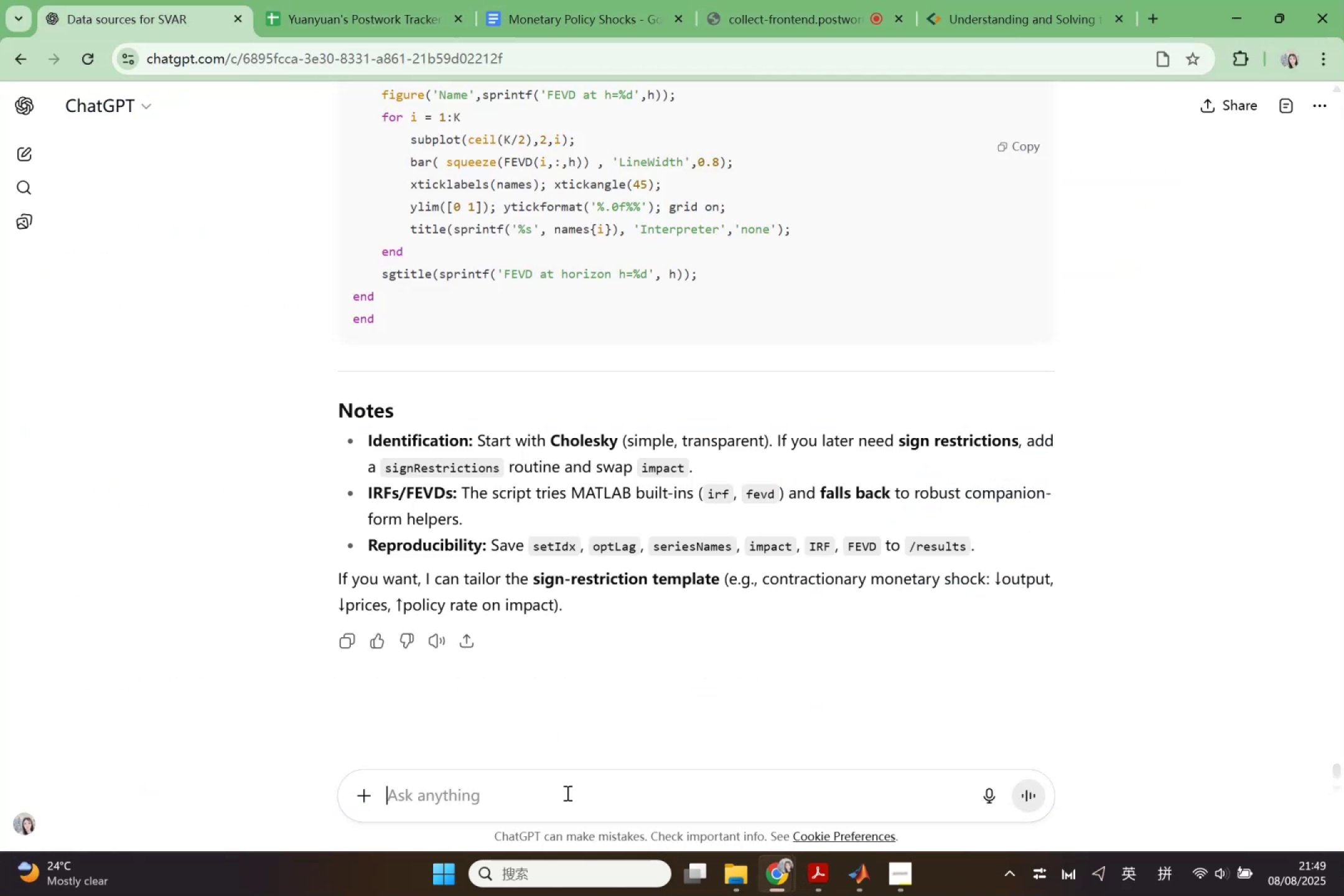 
type(Breif)
key(Backspace)
key(Backspace)
key(Backspace)
type(ief)
 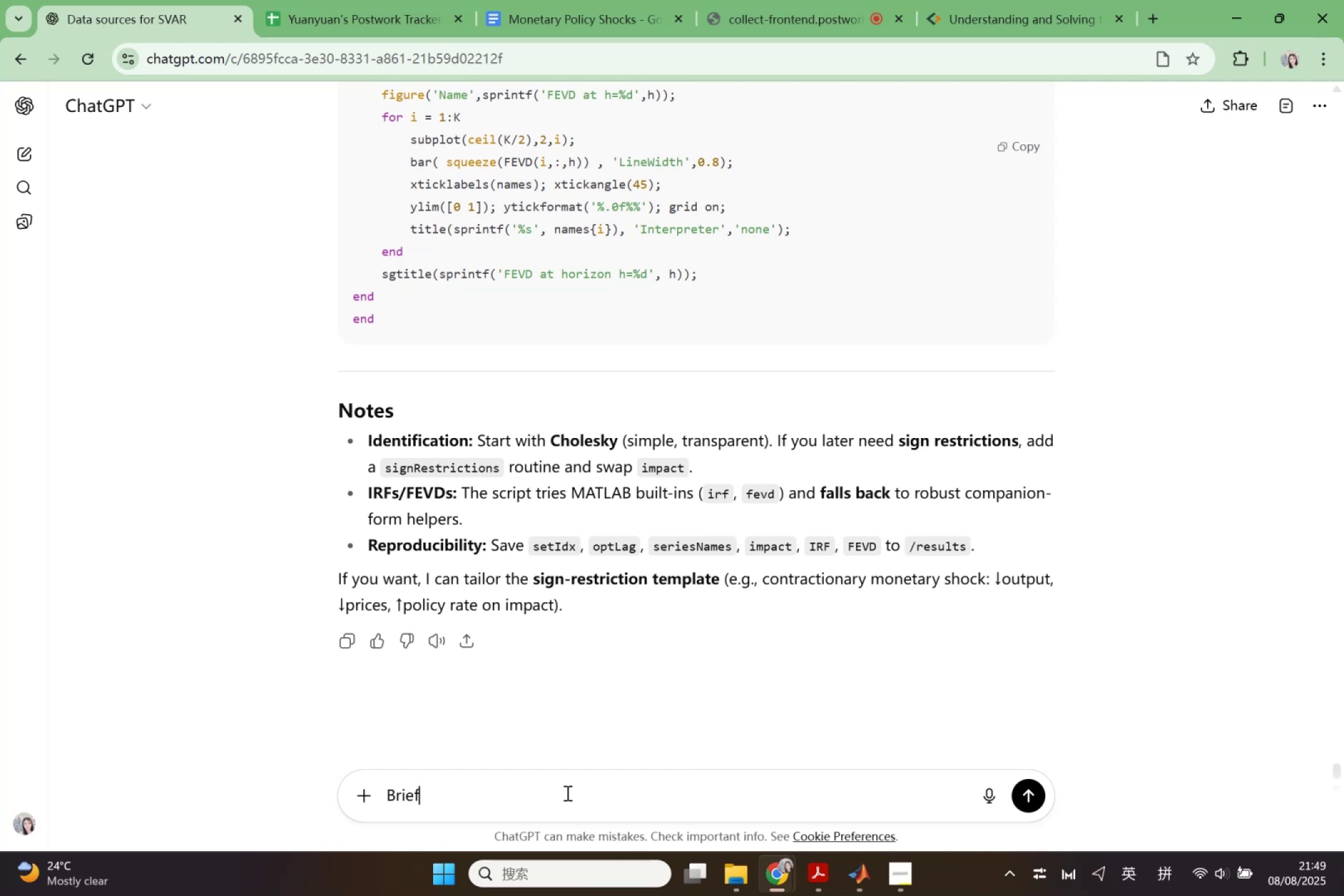 
key(Space)
 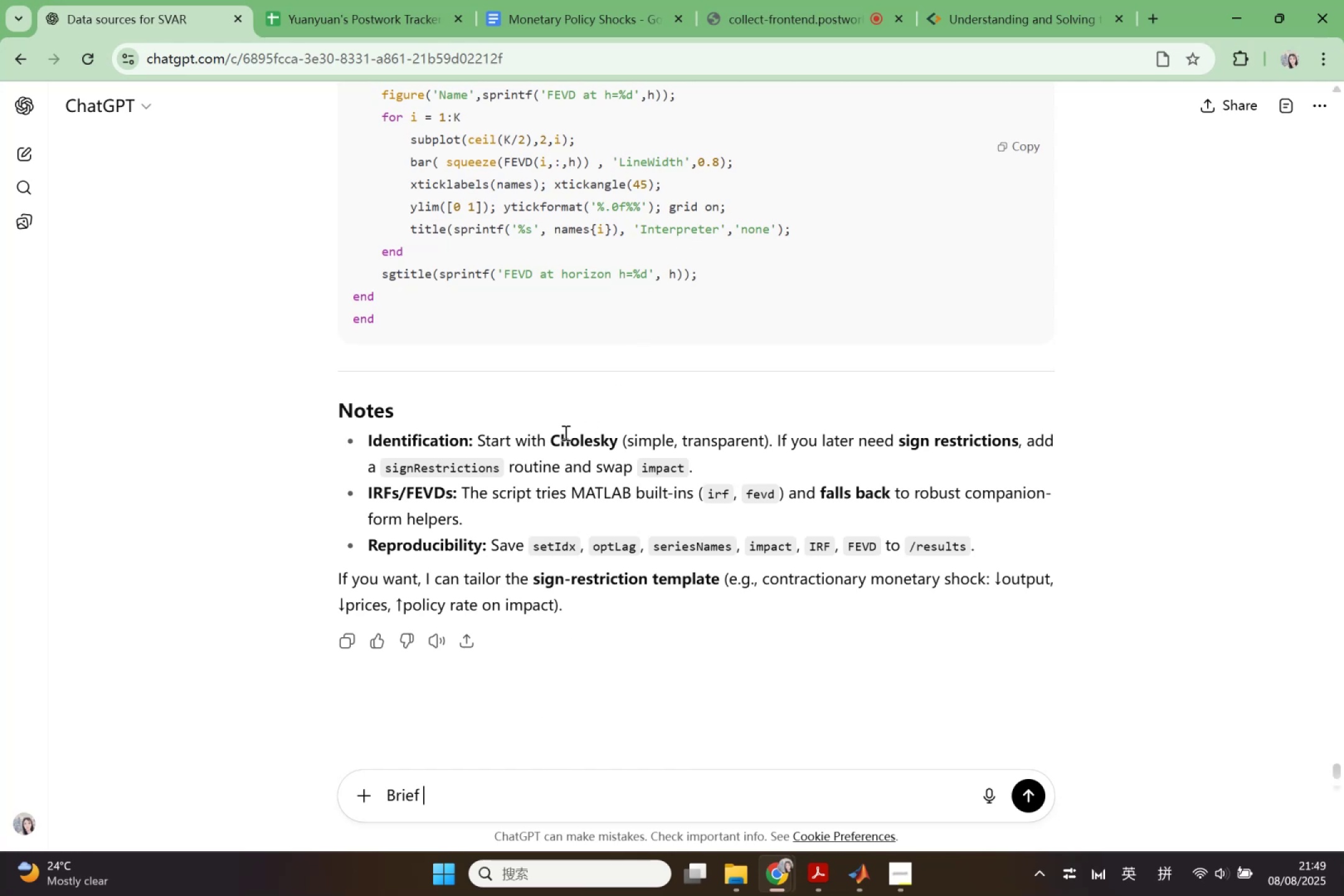 
left_click_drag(start_coordinate=[549, 441], to_coordinate=[617, 437])
 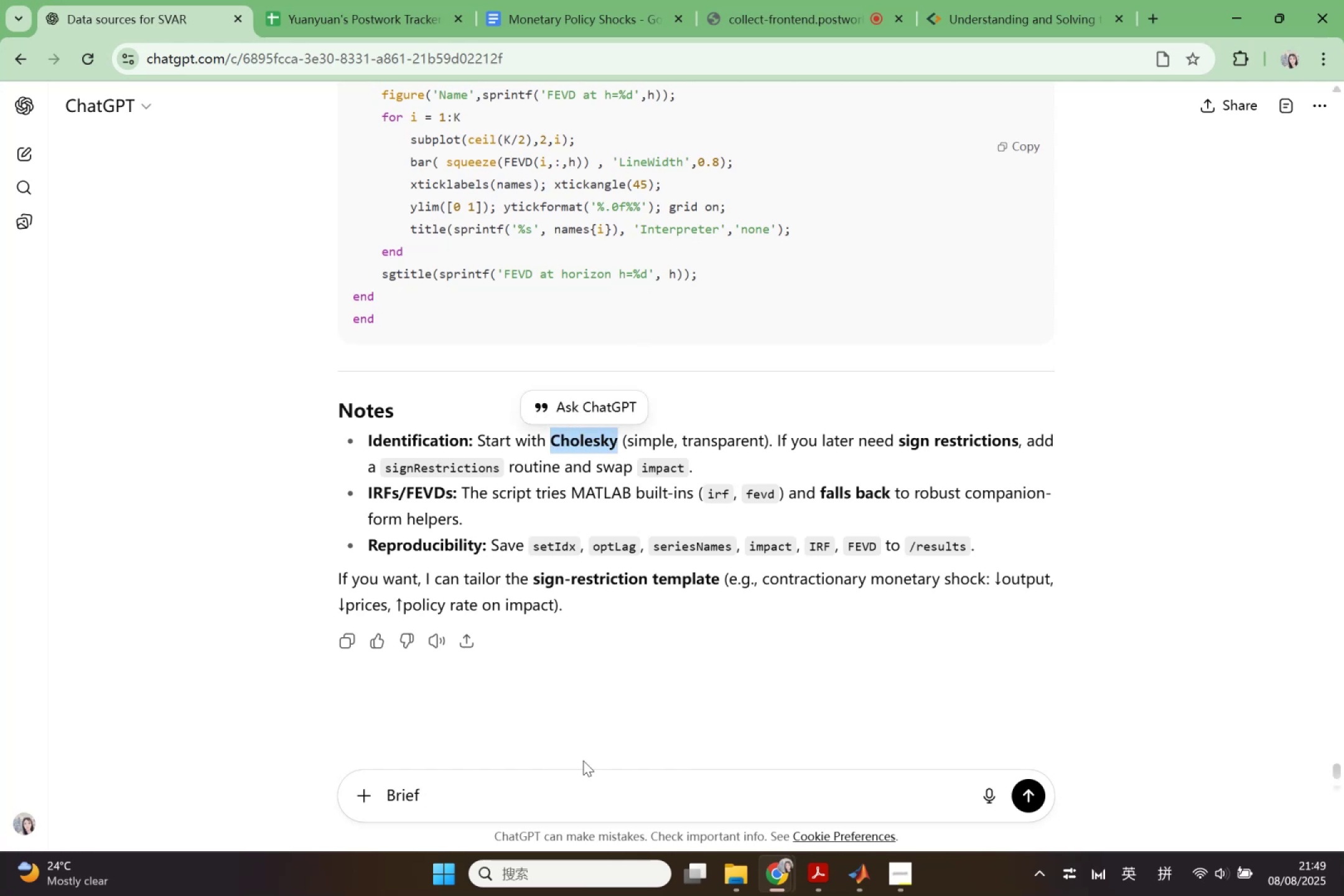 
key(Control+ControlLeft)
 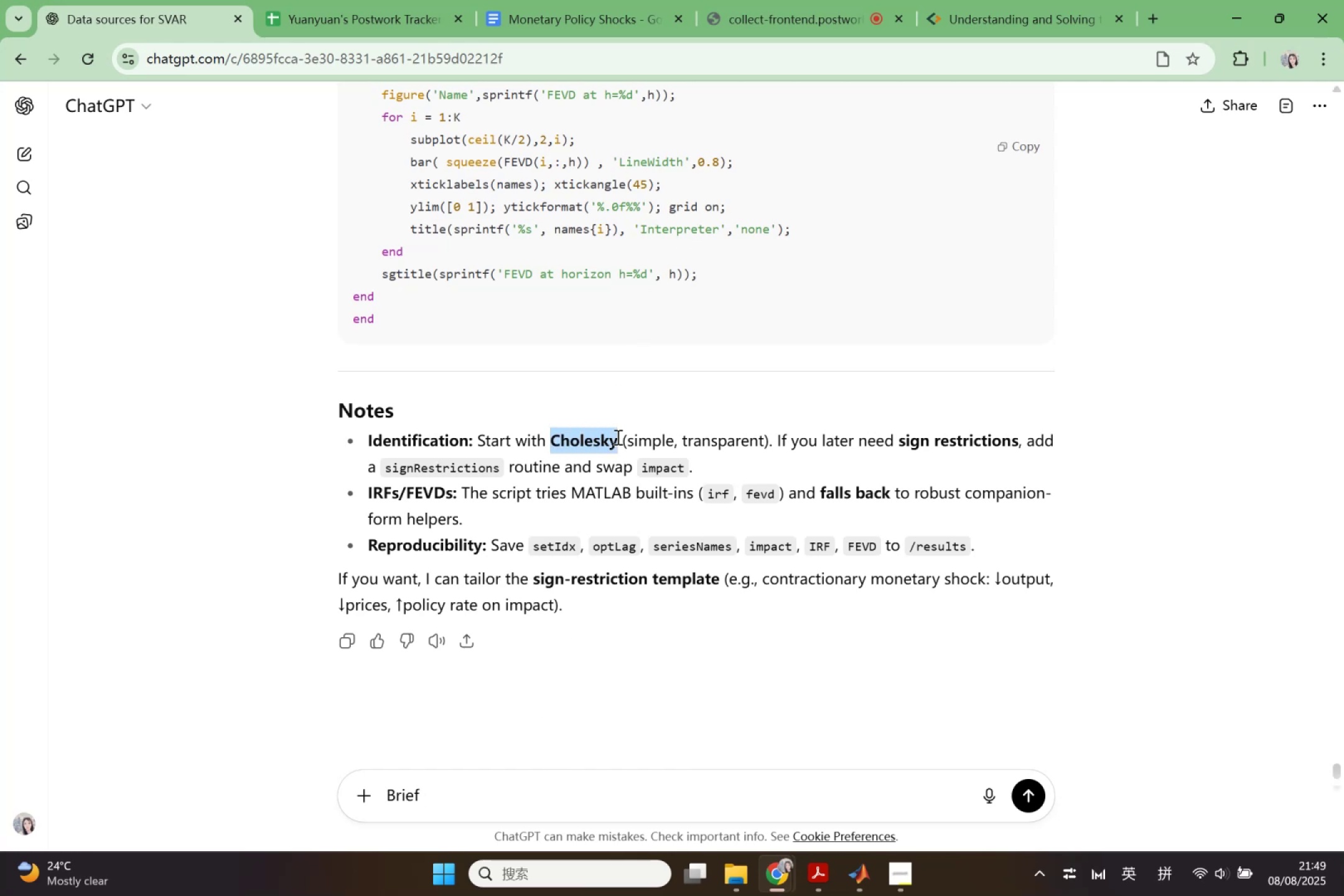 
key(Control+C)
 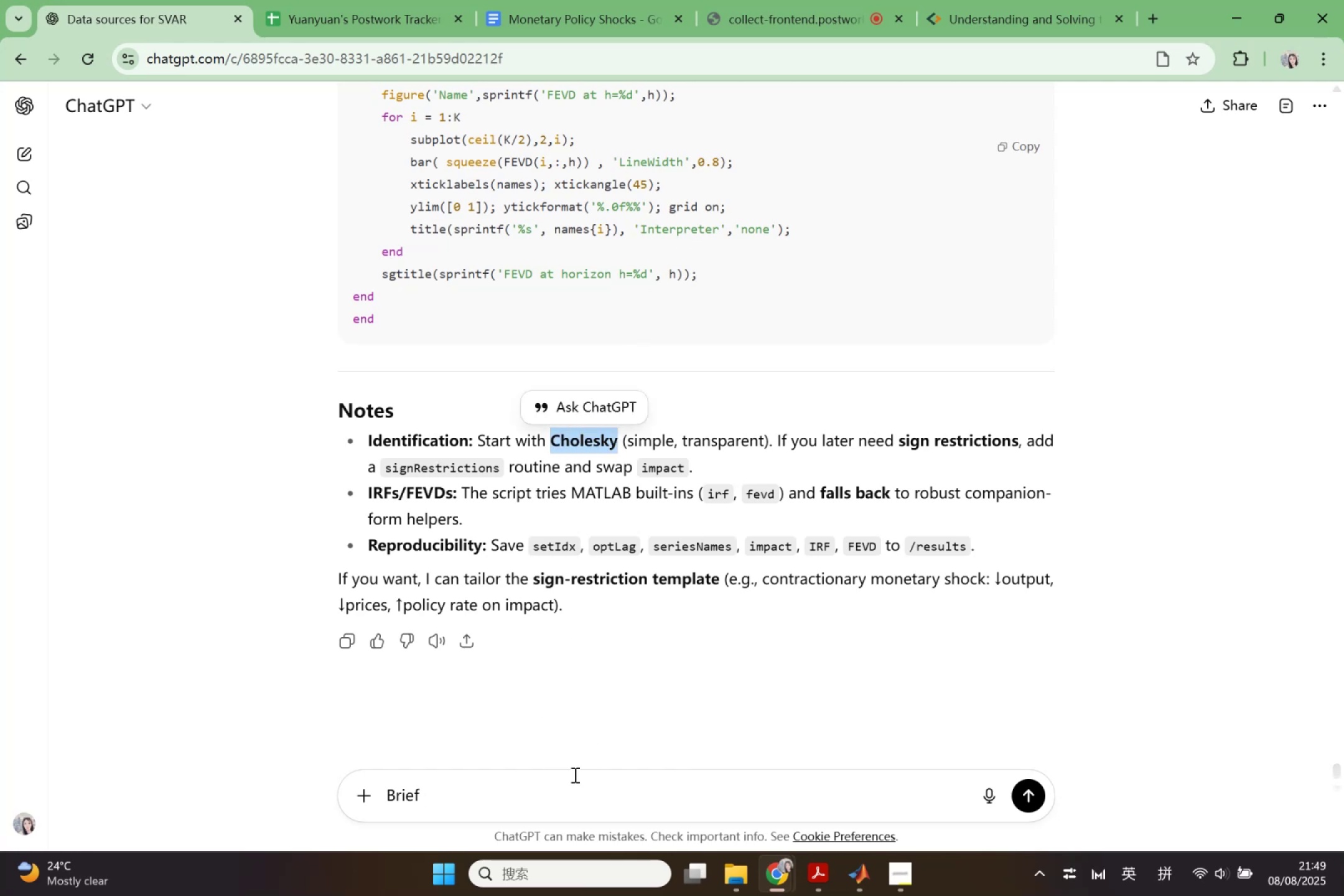 
left_click([553, 795])
 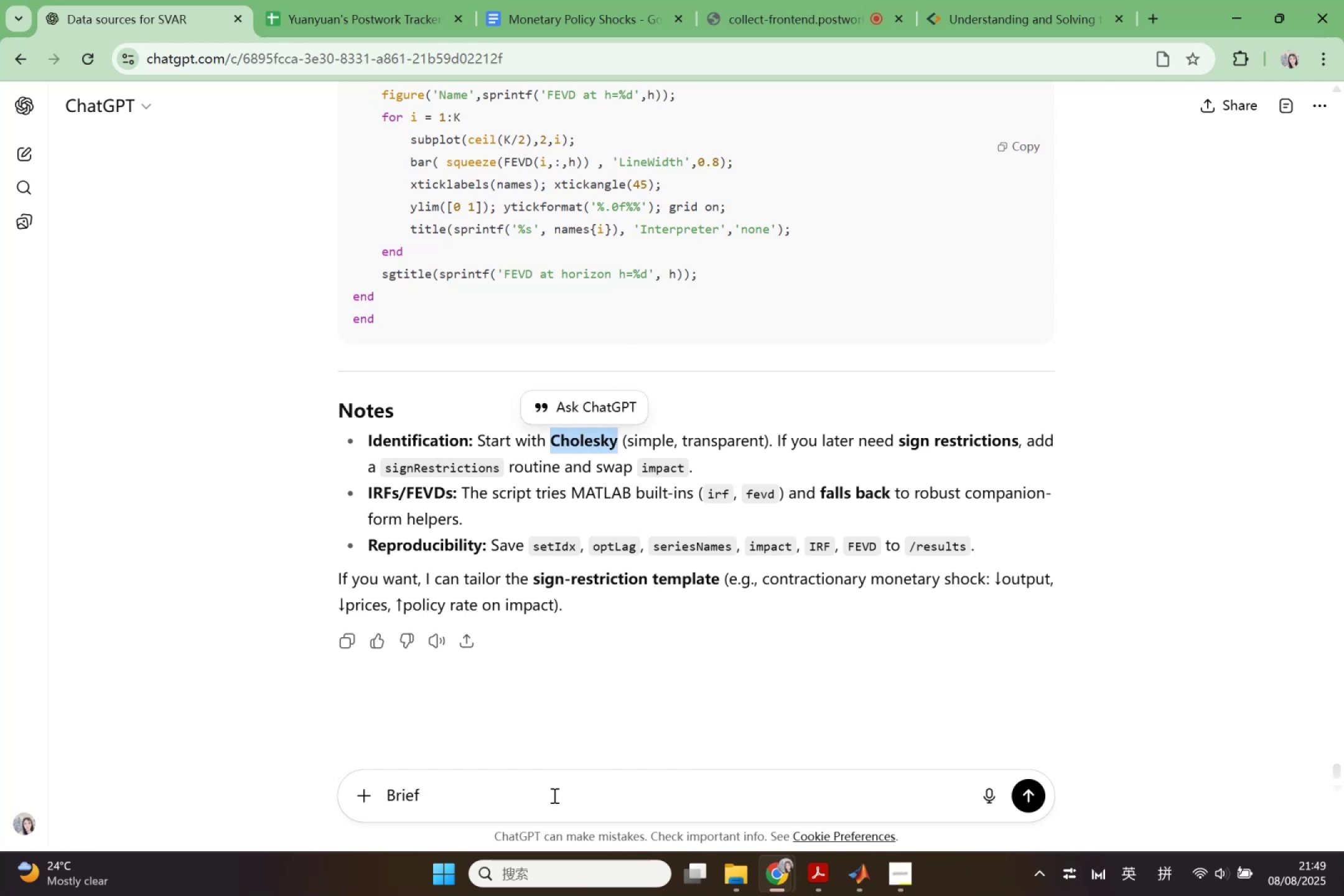 
key(Control+V)
 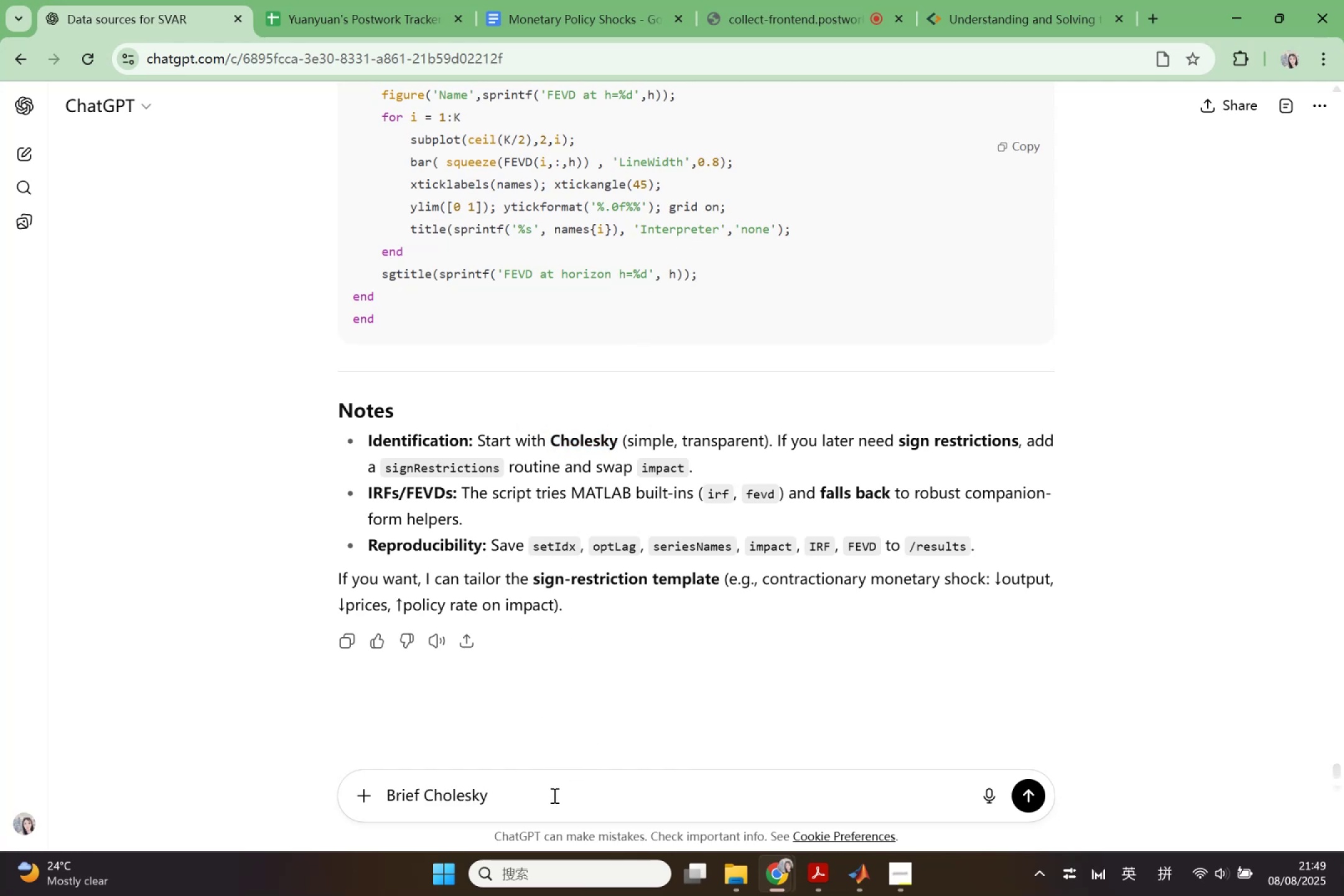 
type( and )
 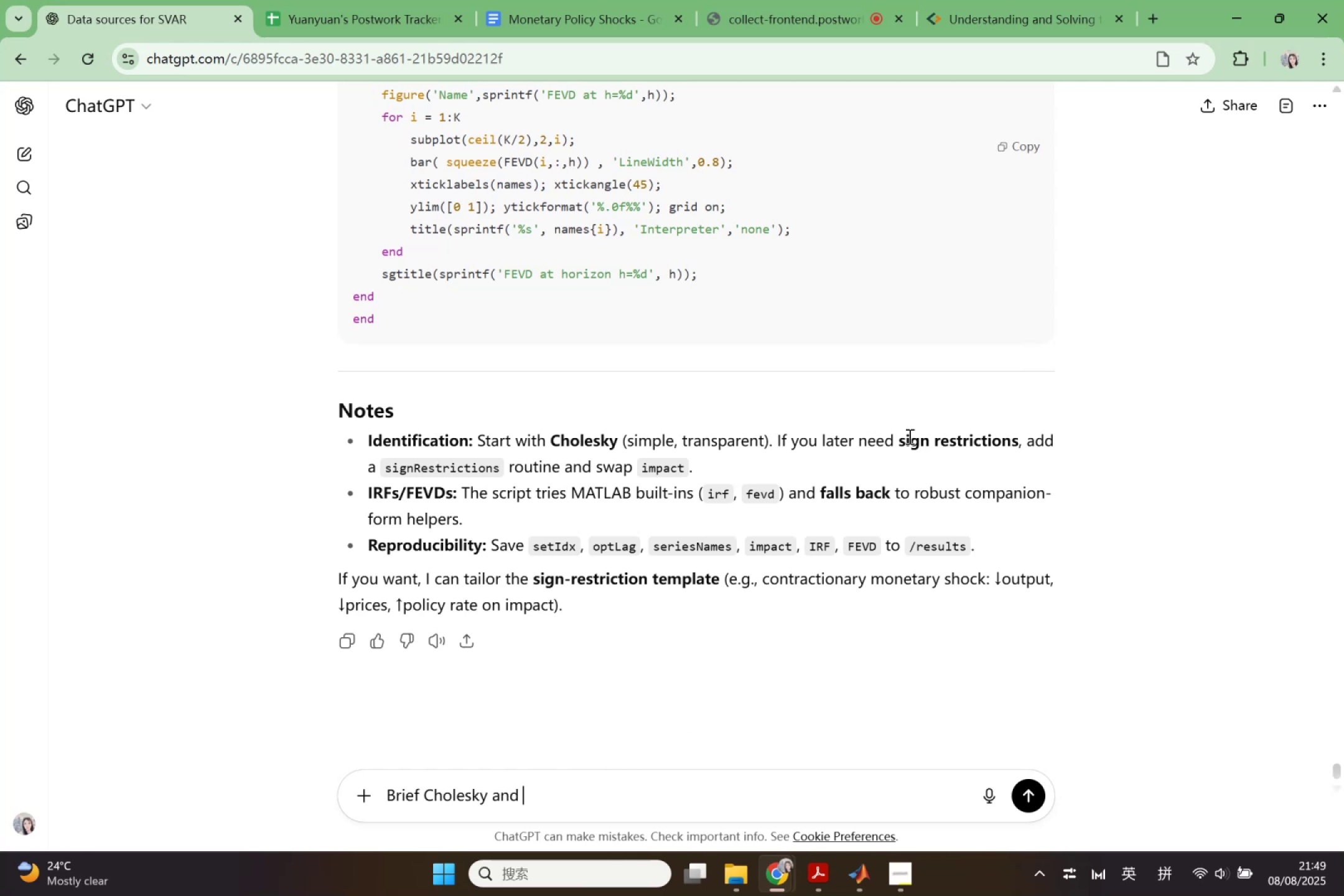 
left_click_drag(start_coordinate=[897, 442], to_coordinate=[1018, 444])
 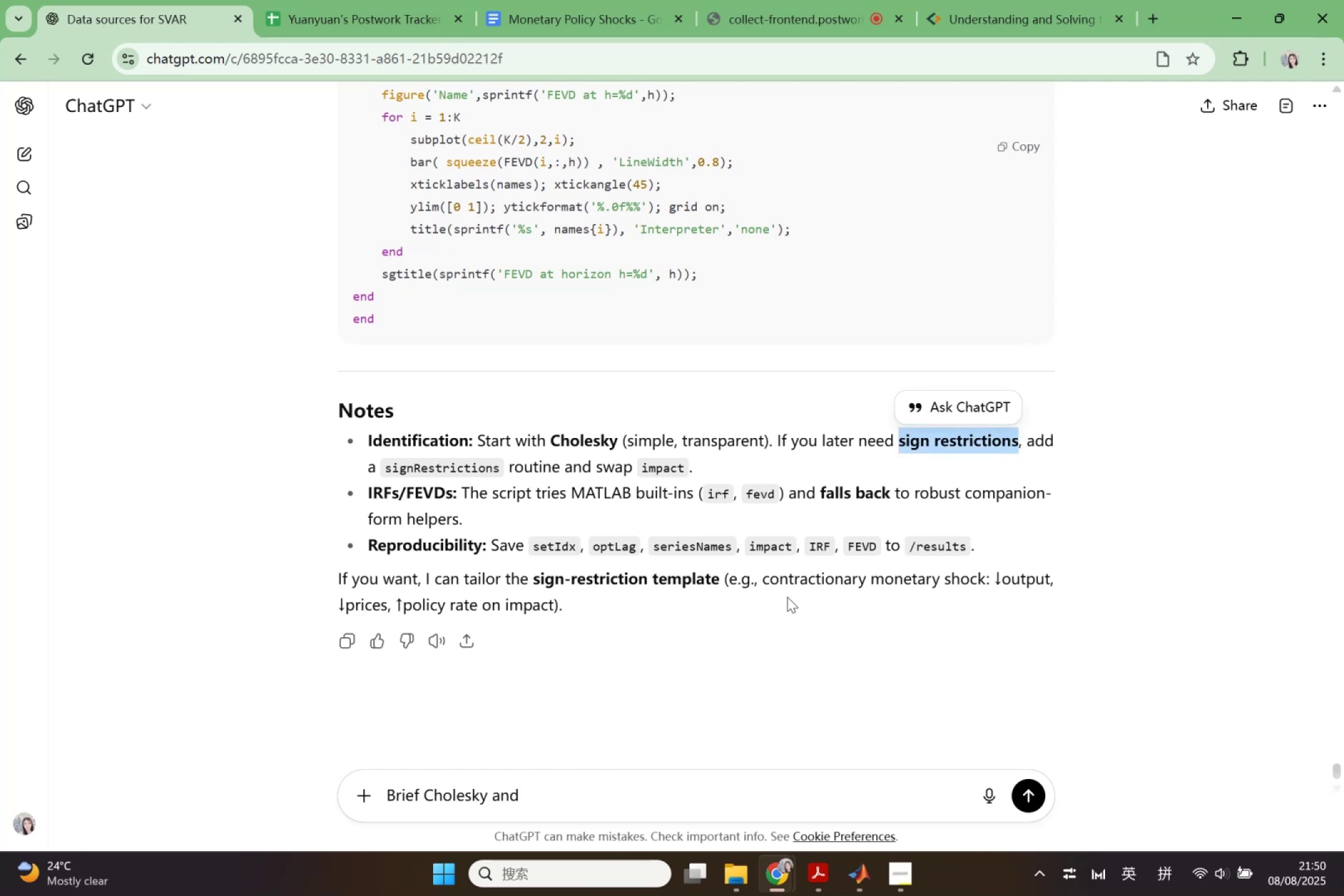 
key(Control+ControlLeft)
 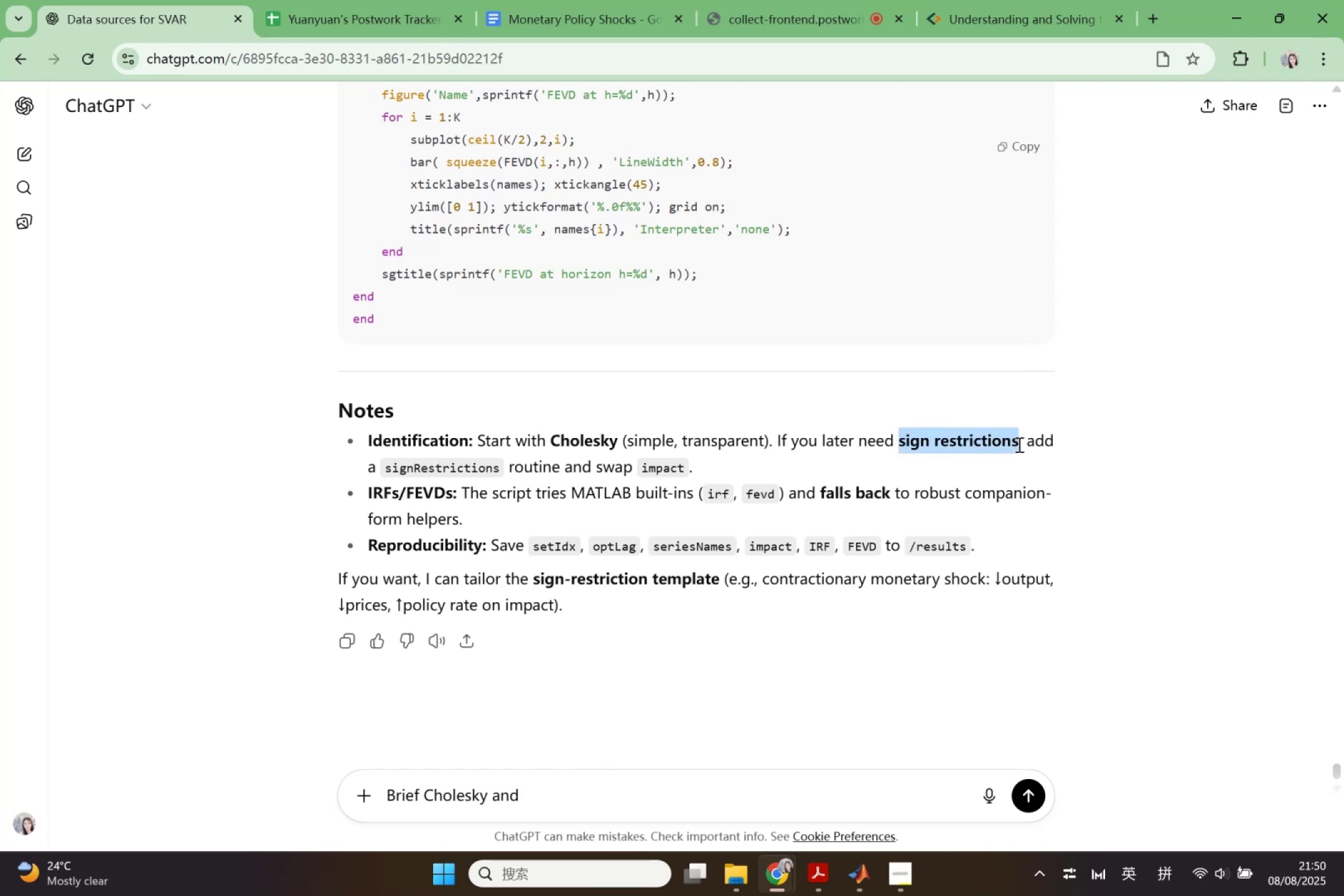 
key(Control+C)
 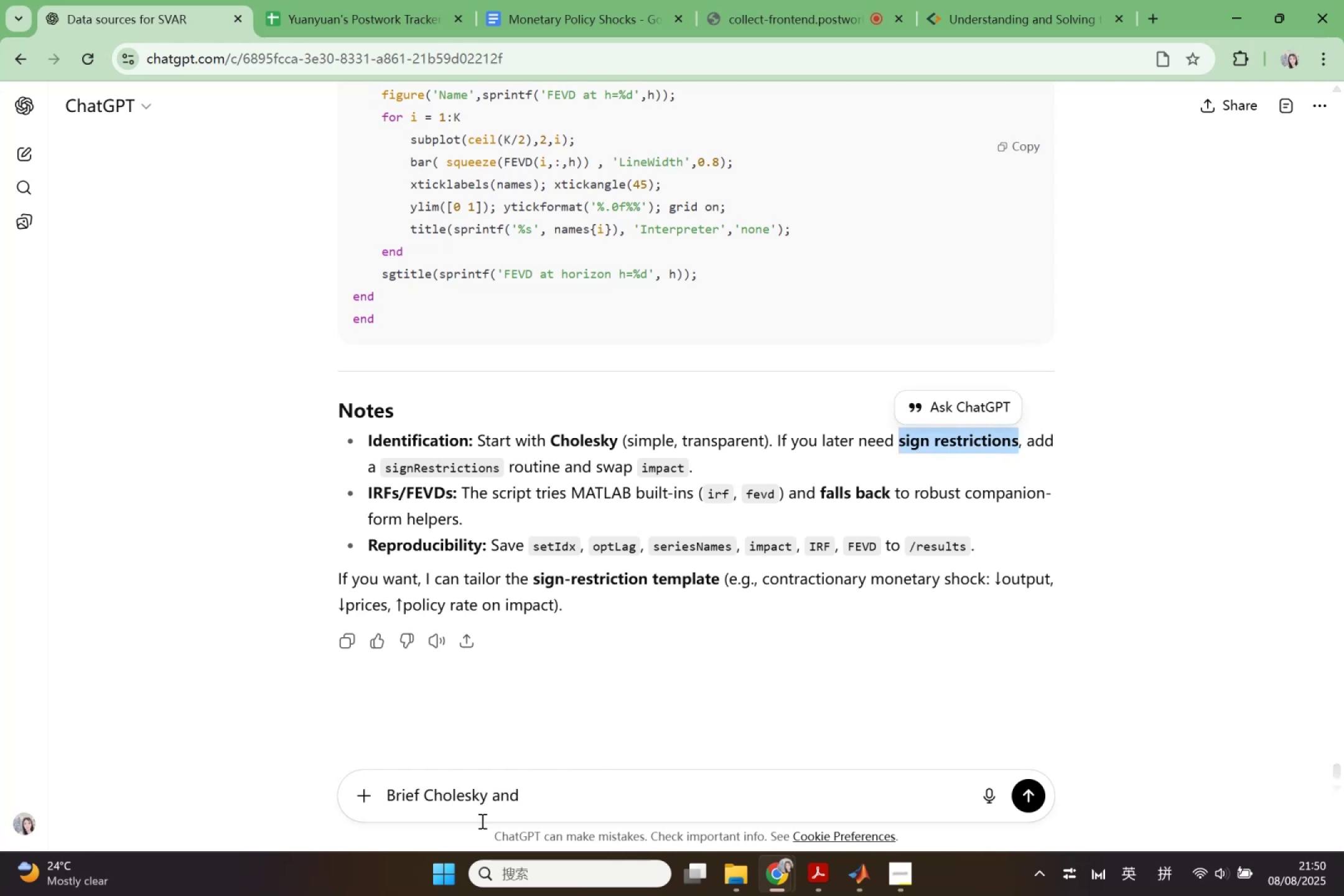 
left_click([572, 795])
 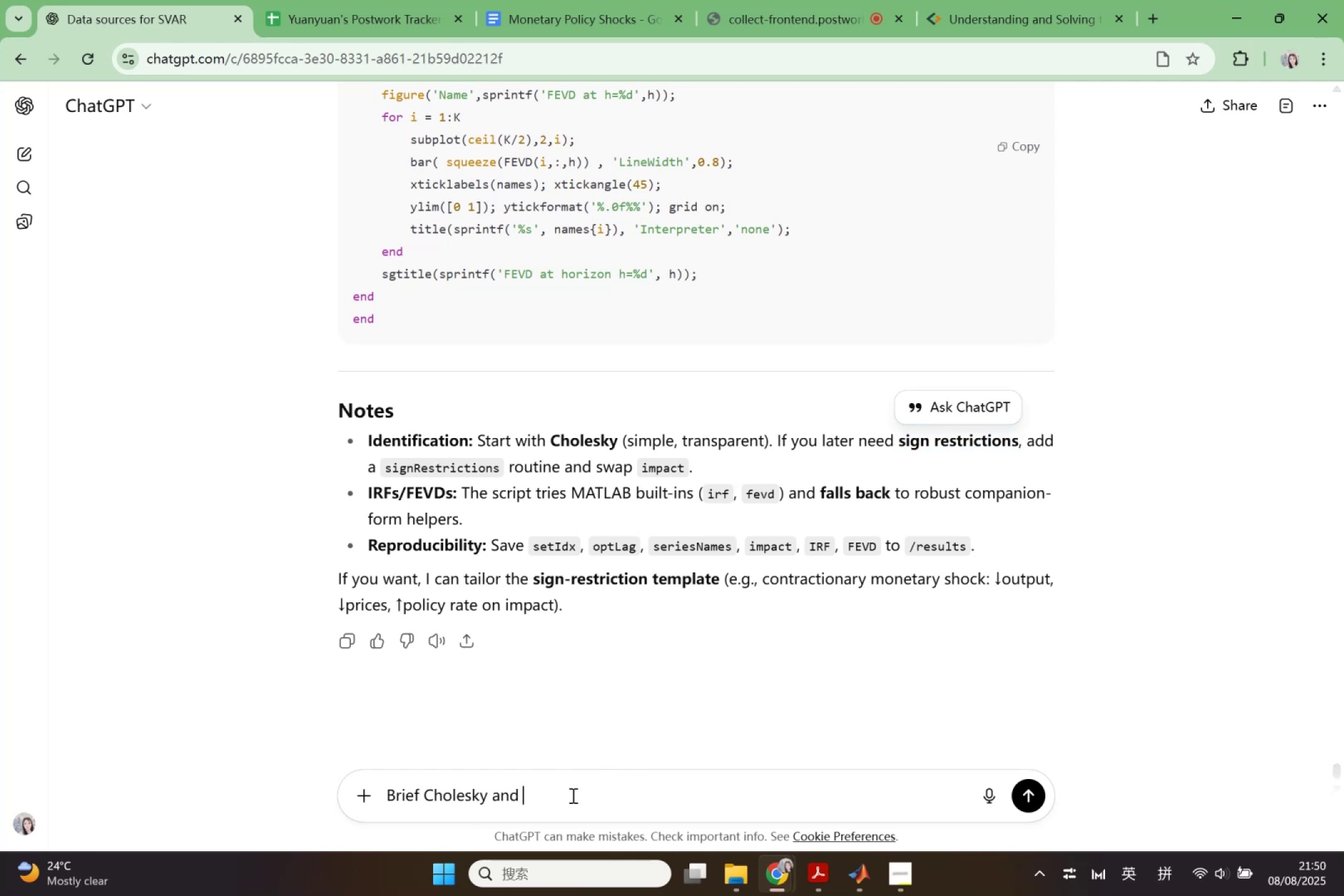 
key(Control+V)
 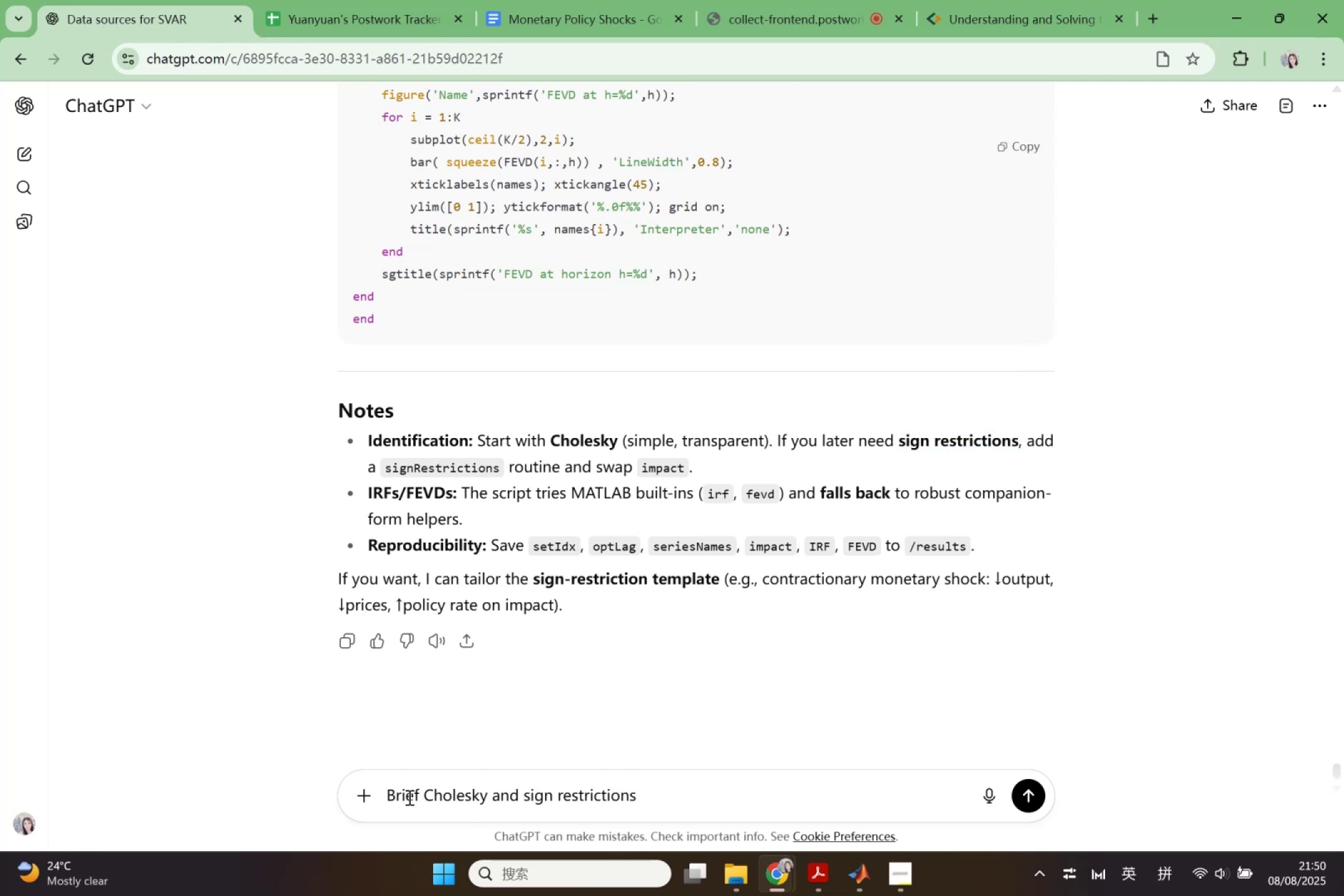 
left_click([420, 793])
 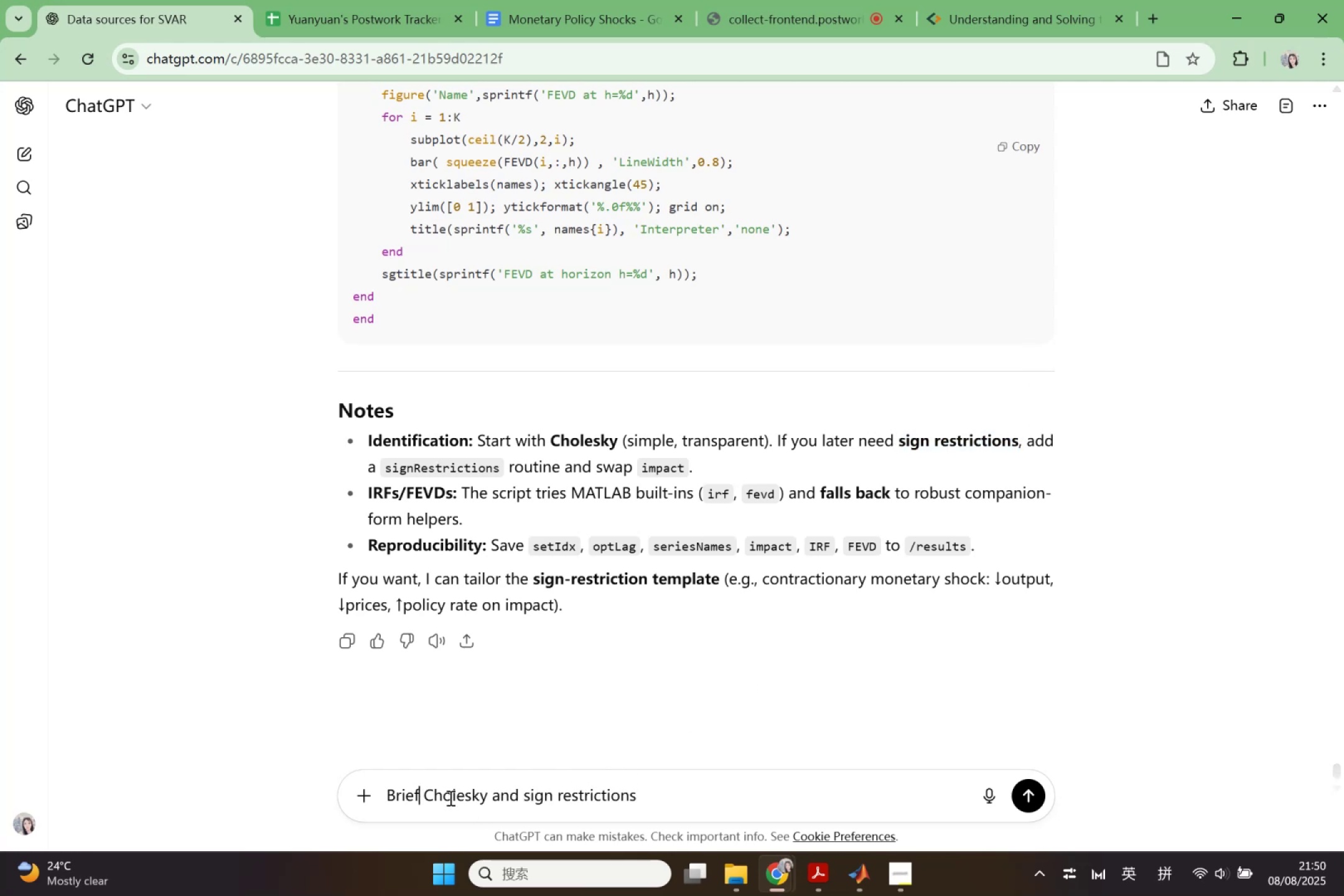 
type( explain)
 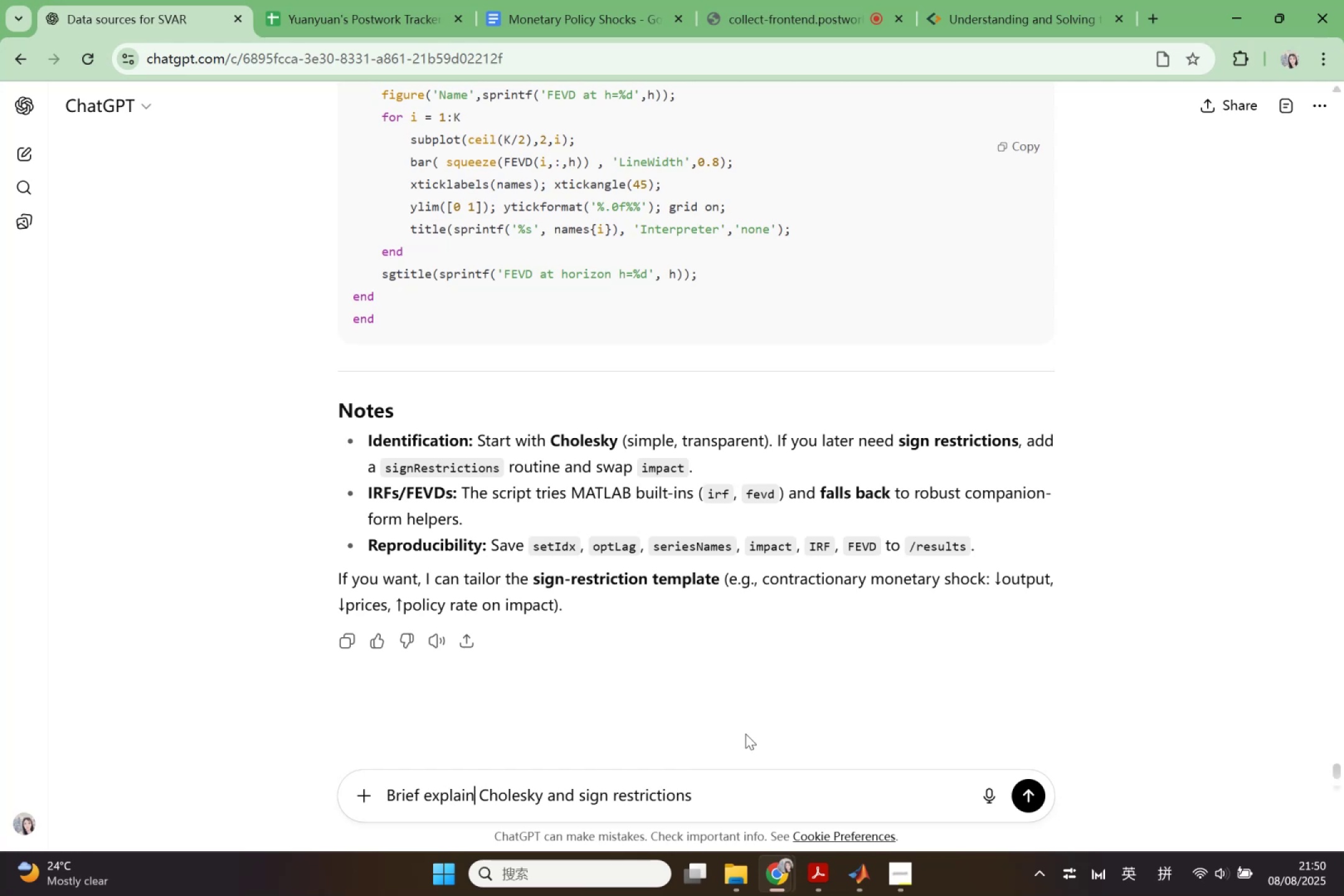 
left_click([823, 784])
 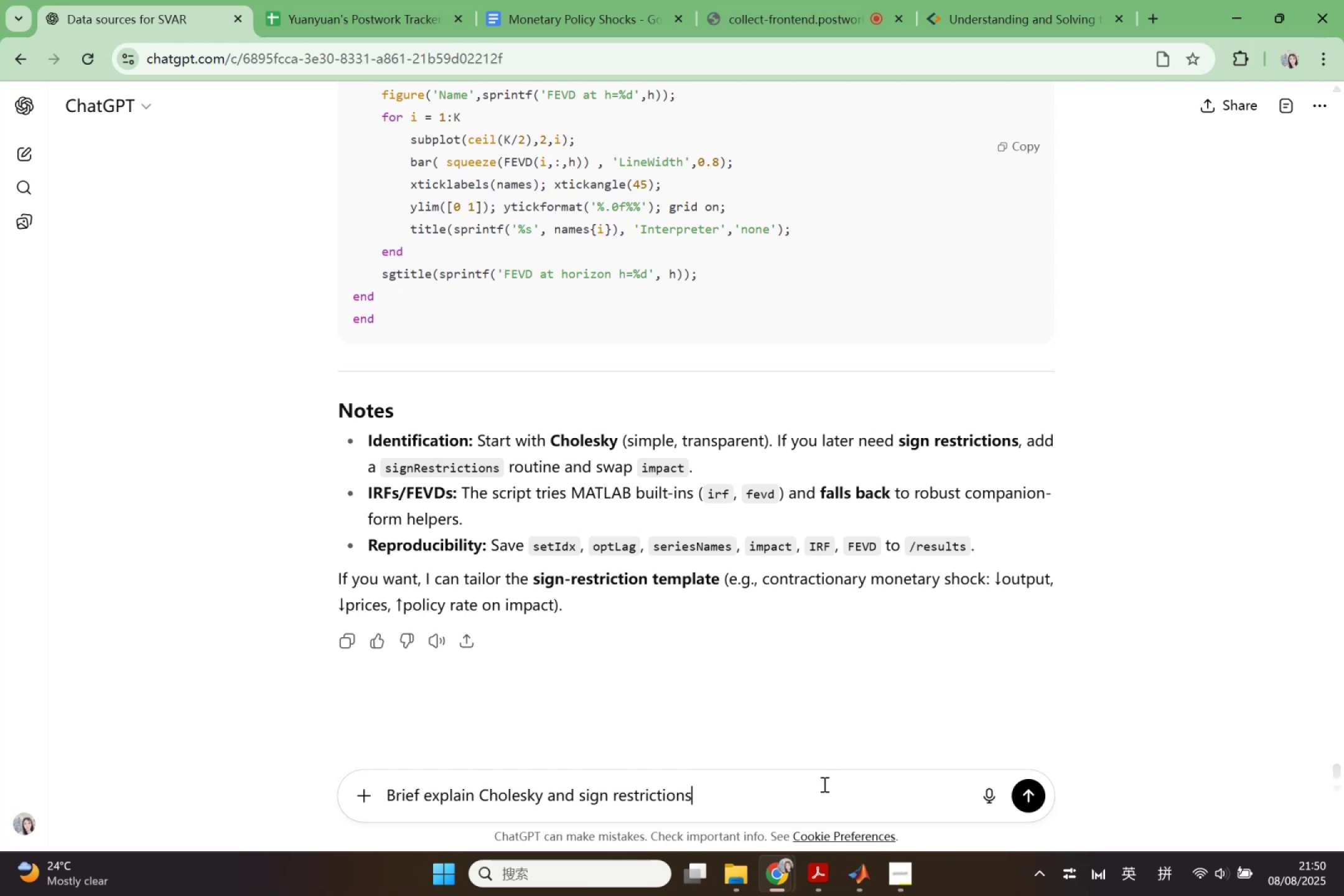 
type( ,)
key(Backspace)
key(Backspace)
type(, and their purpose)
 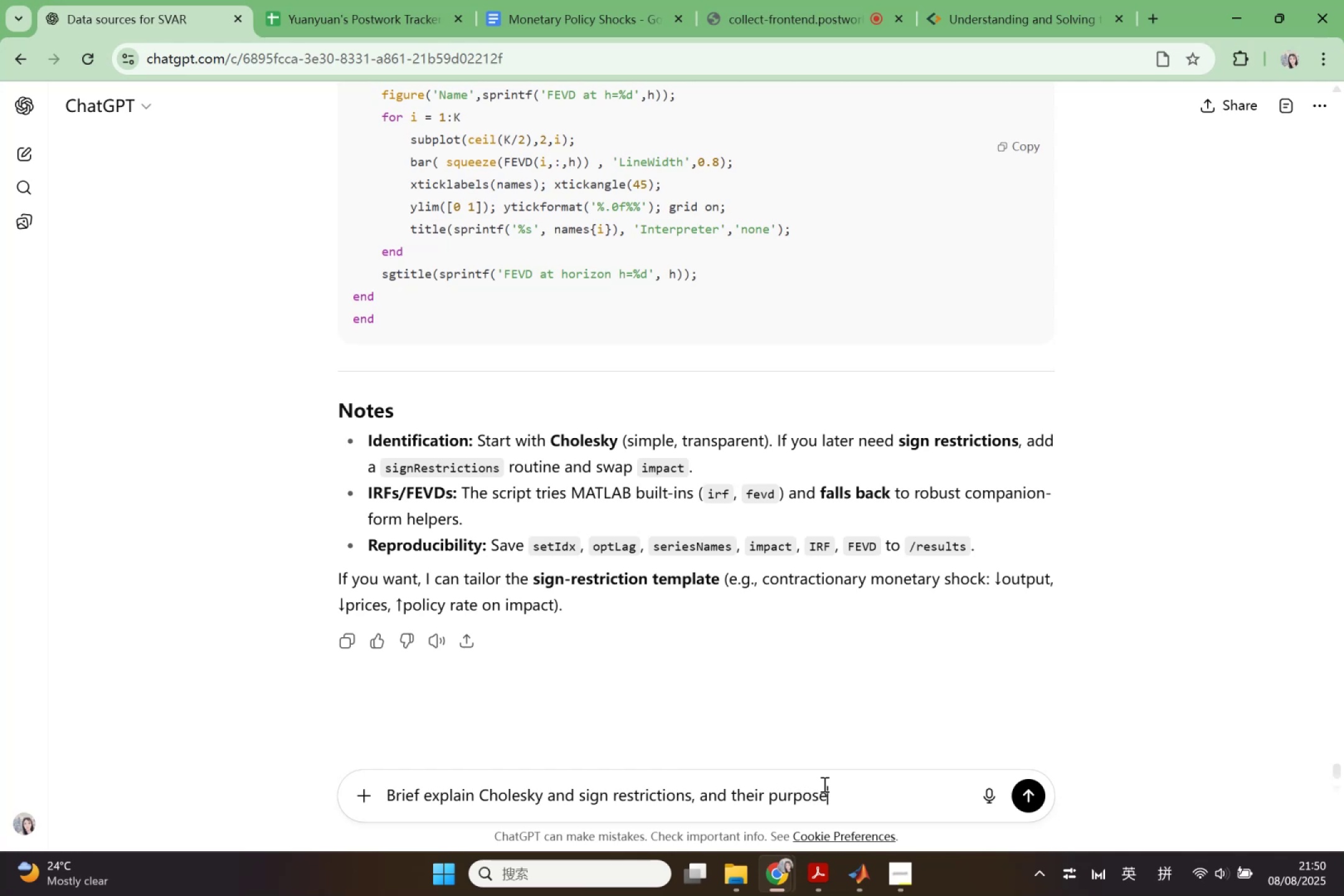 
key(Enter)
 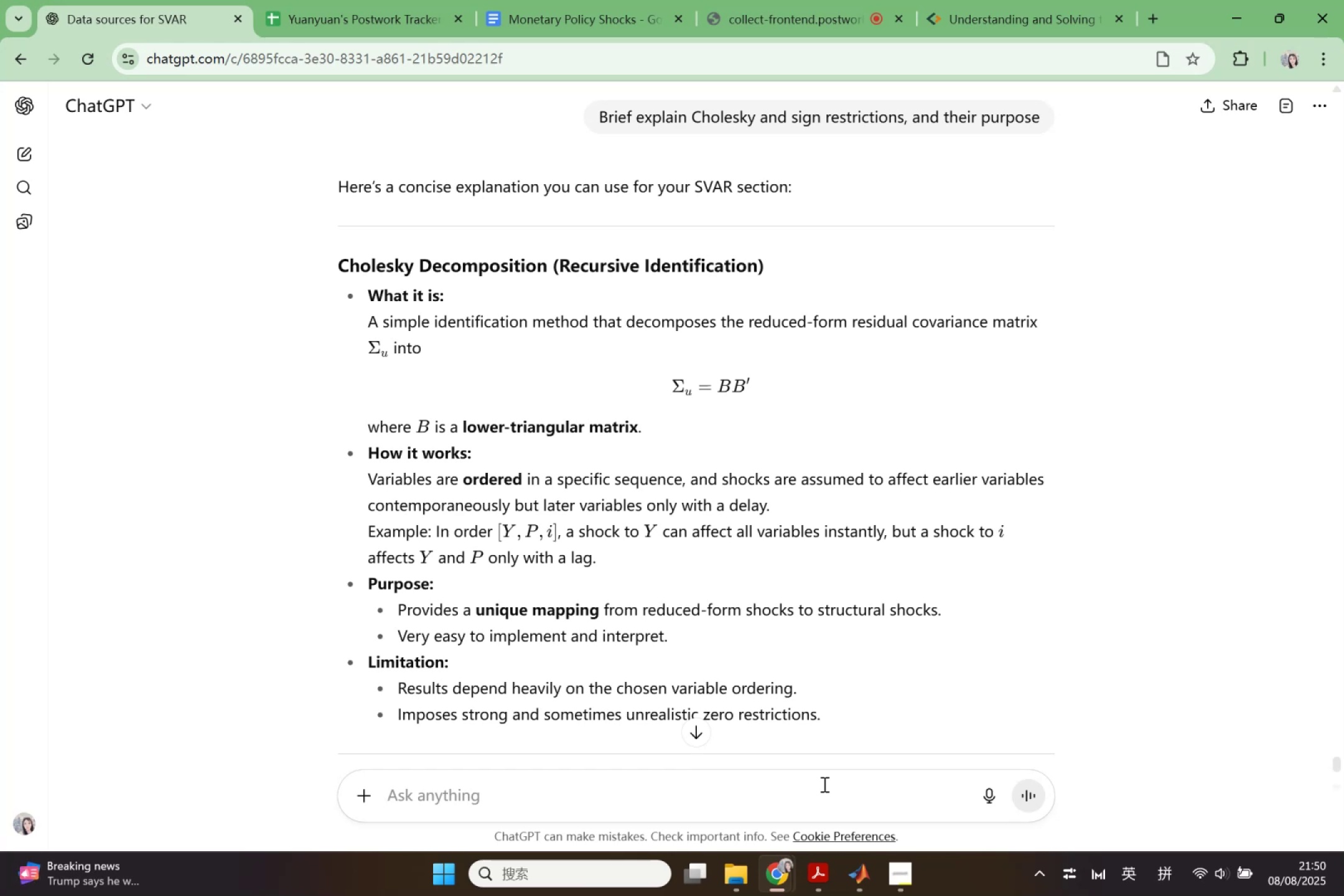 
wait(23.85)
 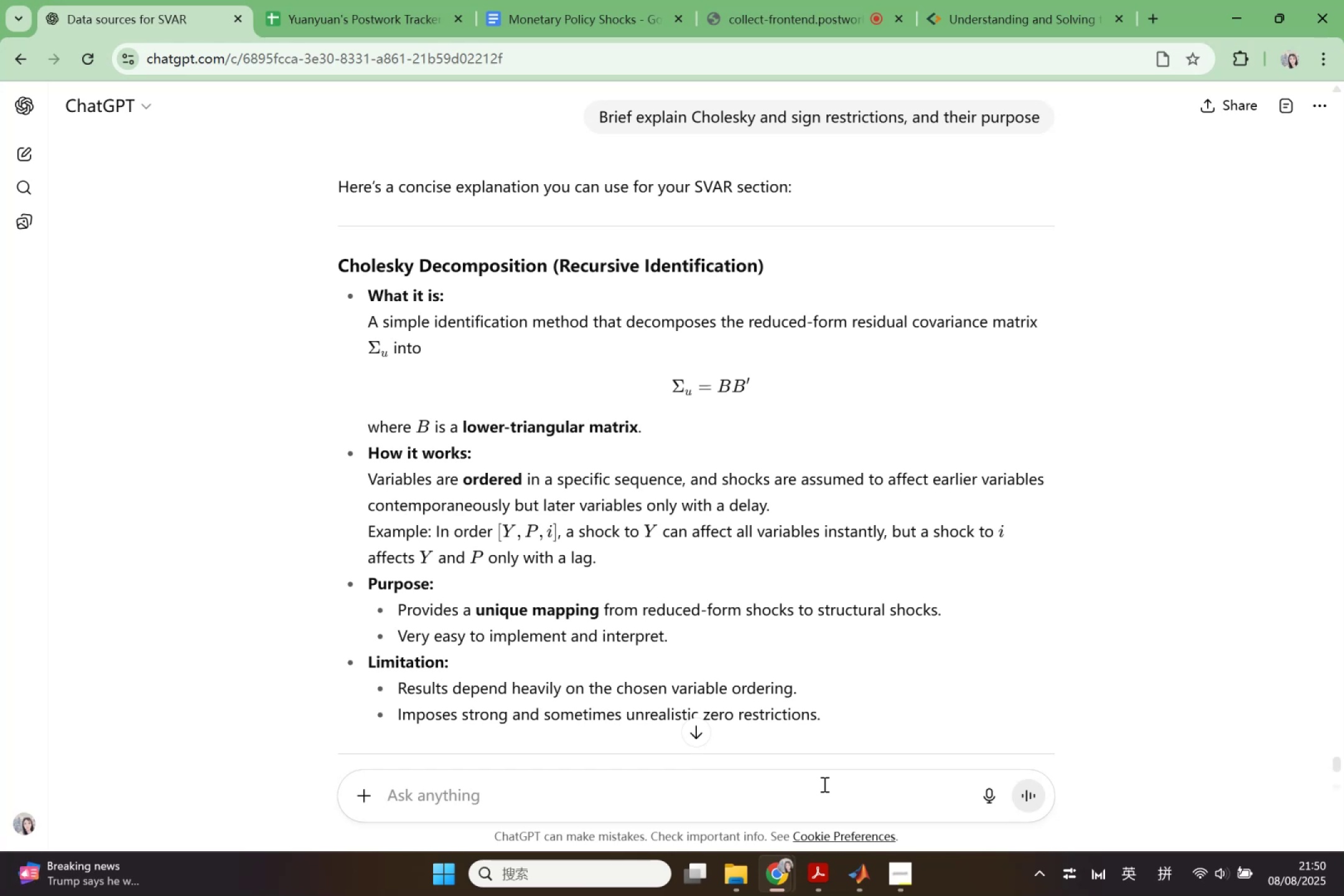 
scroll: coordinate [675, 545], scroll_direction: down, amount: 1.0
 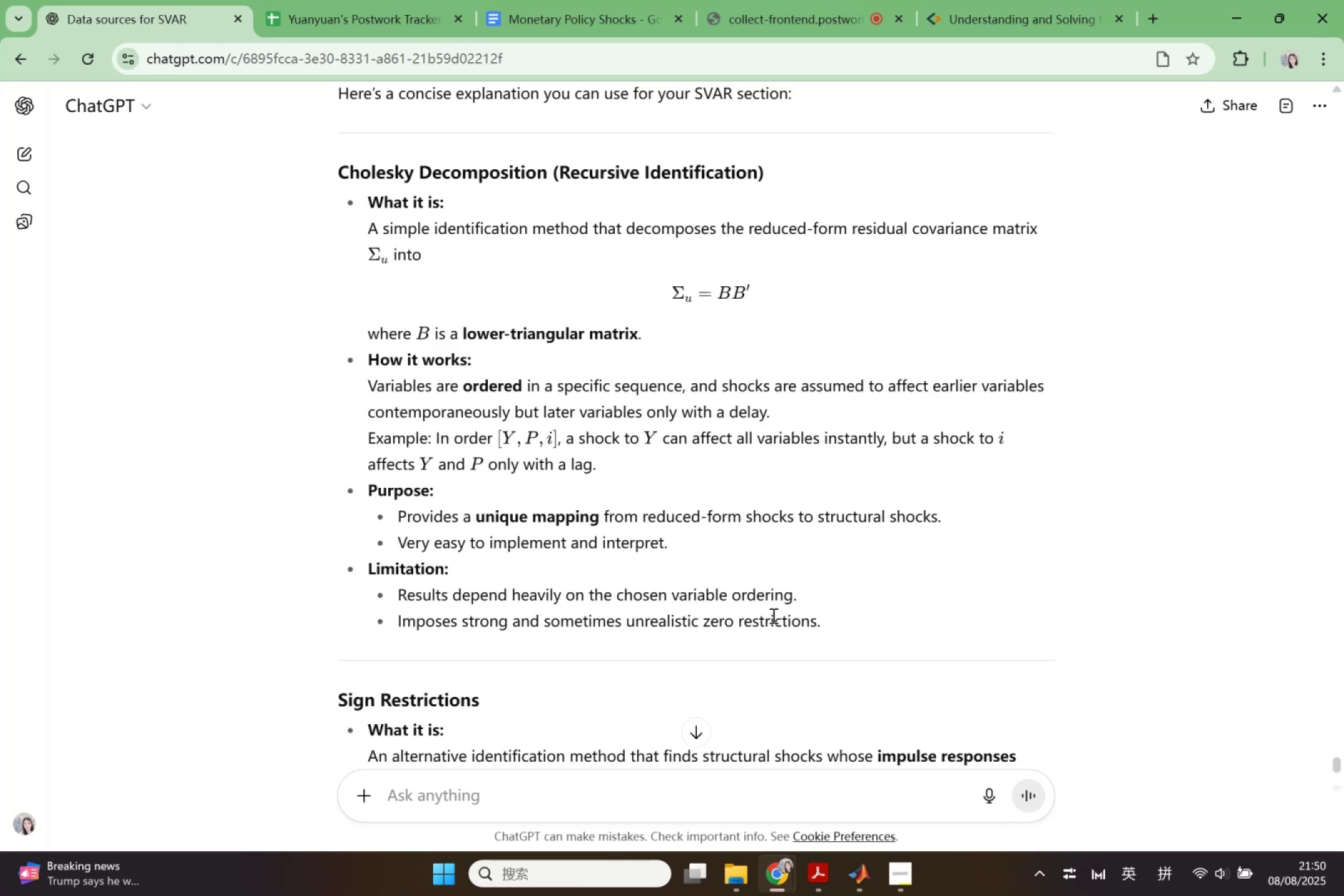 
left_click_drag(start_coordinate=[823, 620], to_coordinate=[318, 179])
 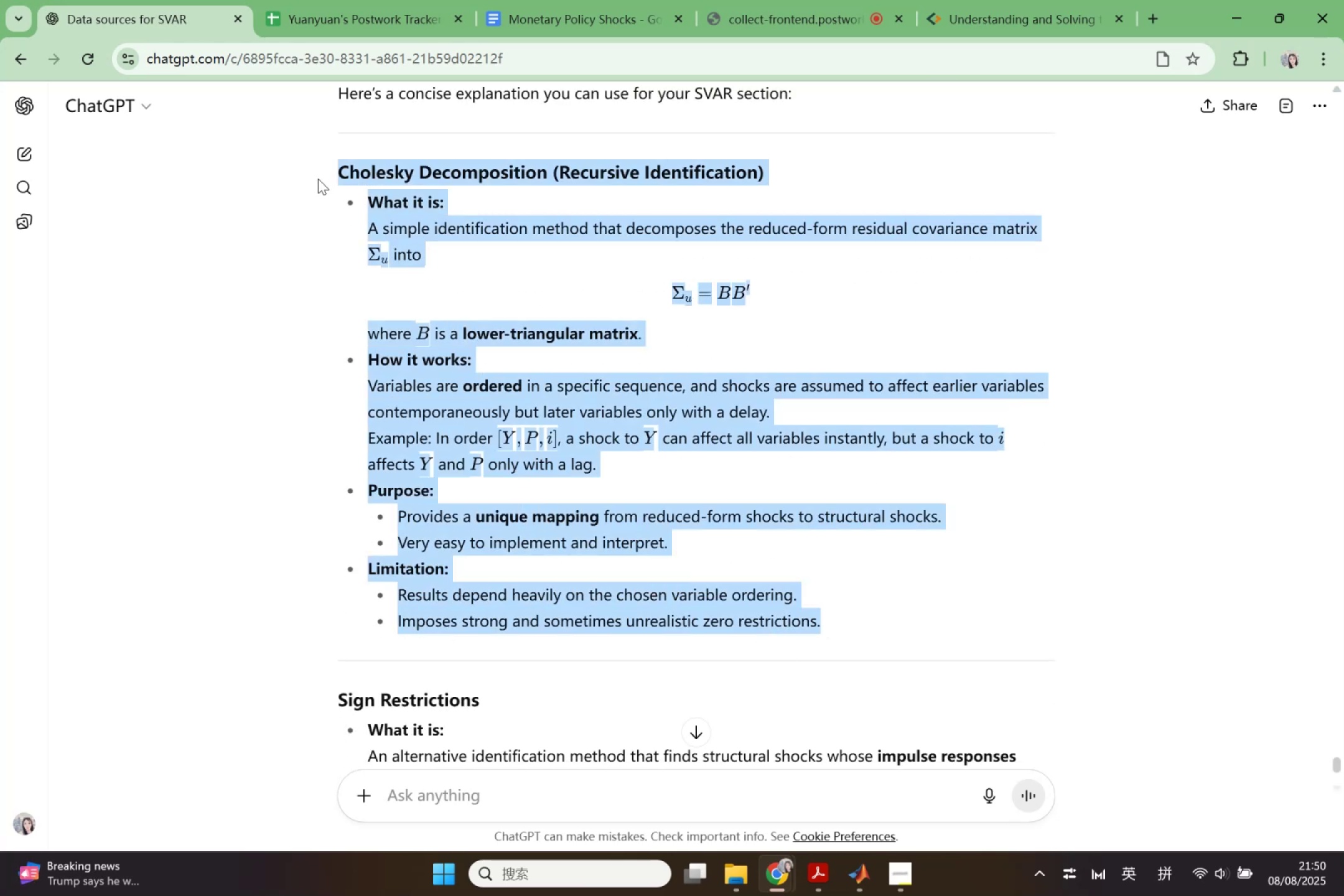 
key(Control+ControlLeft)
 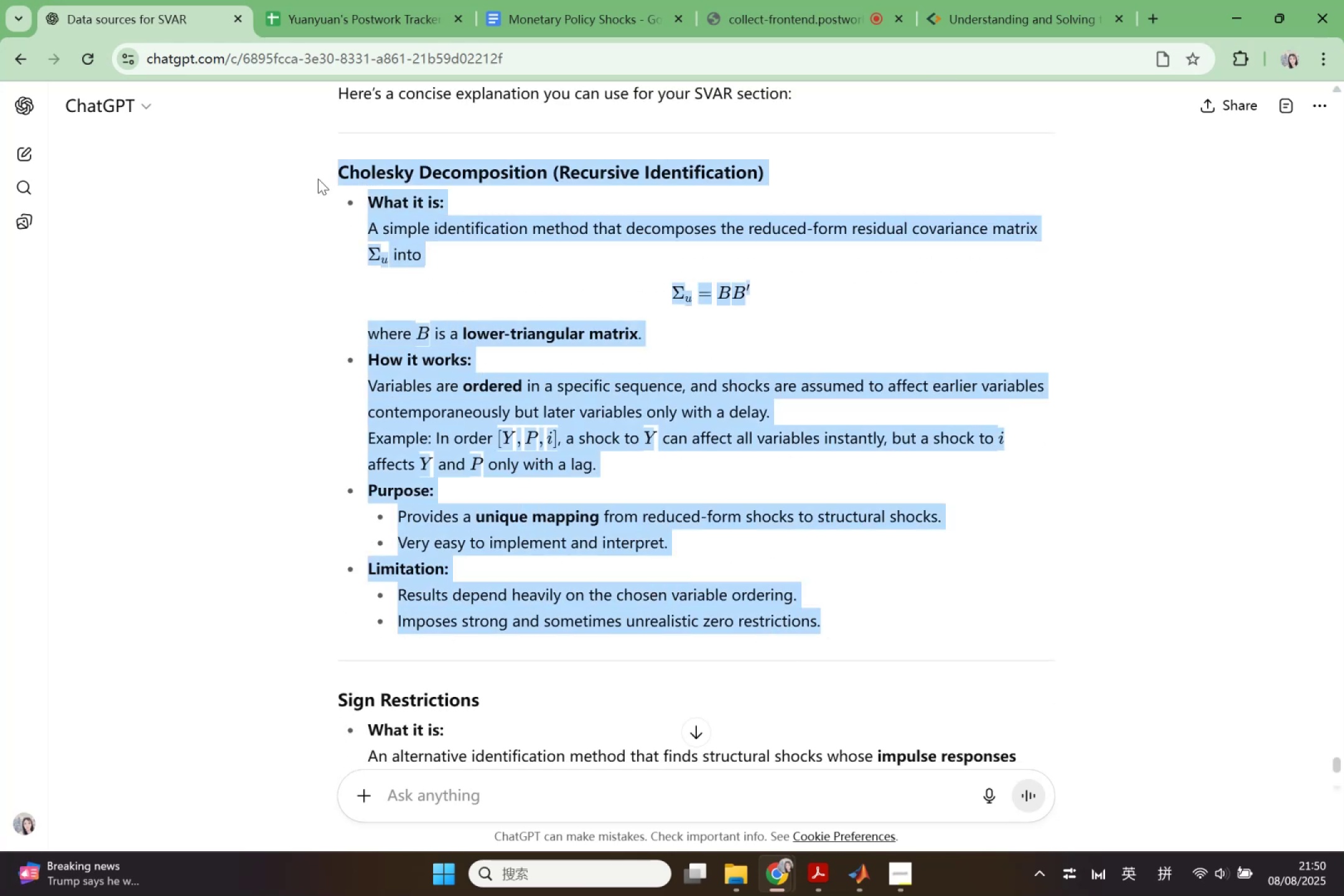 
key(Control+C)
 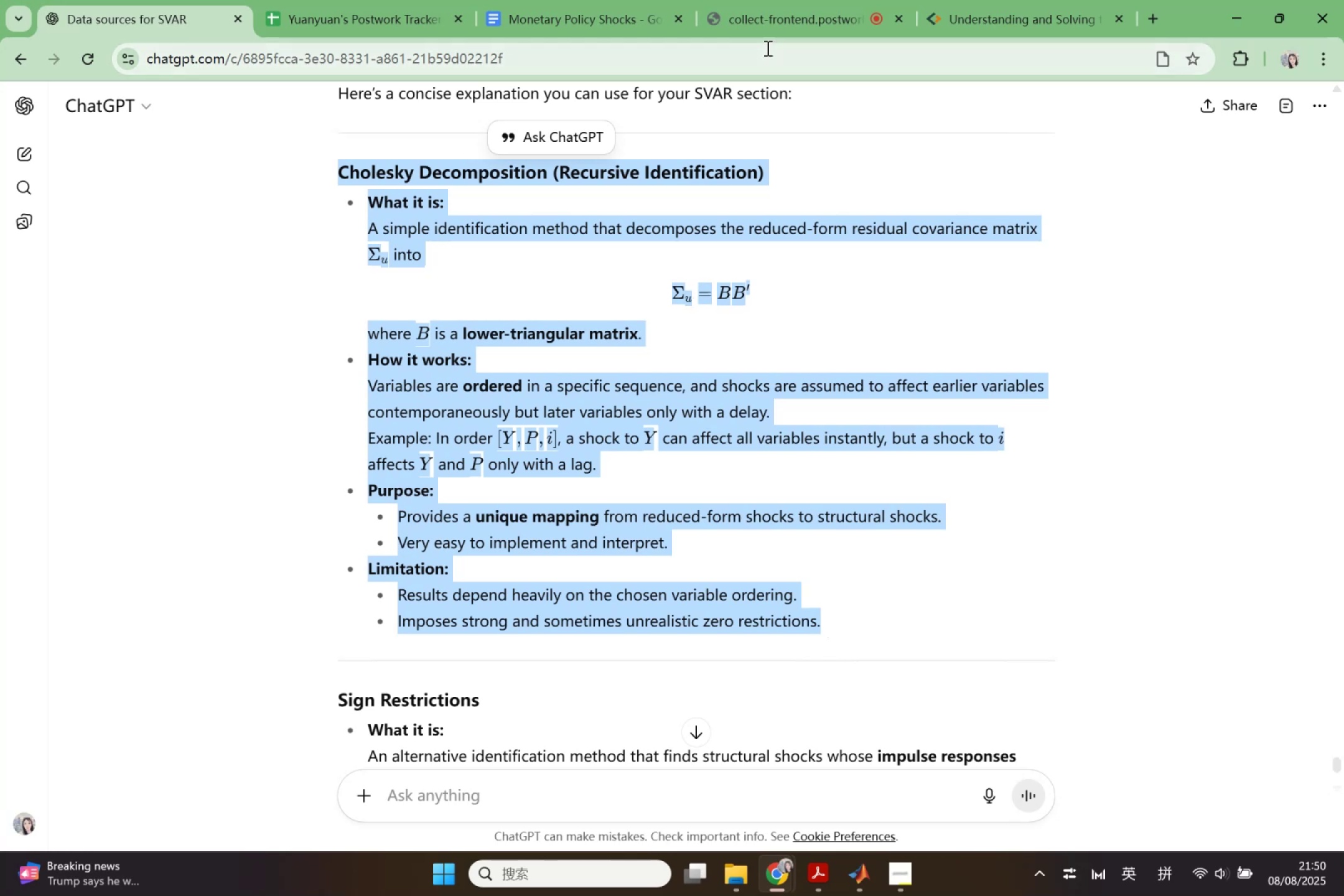 
left_click([852, 872])
 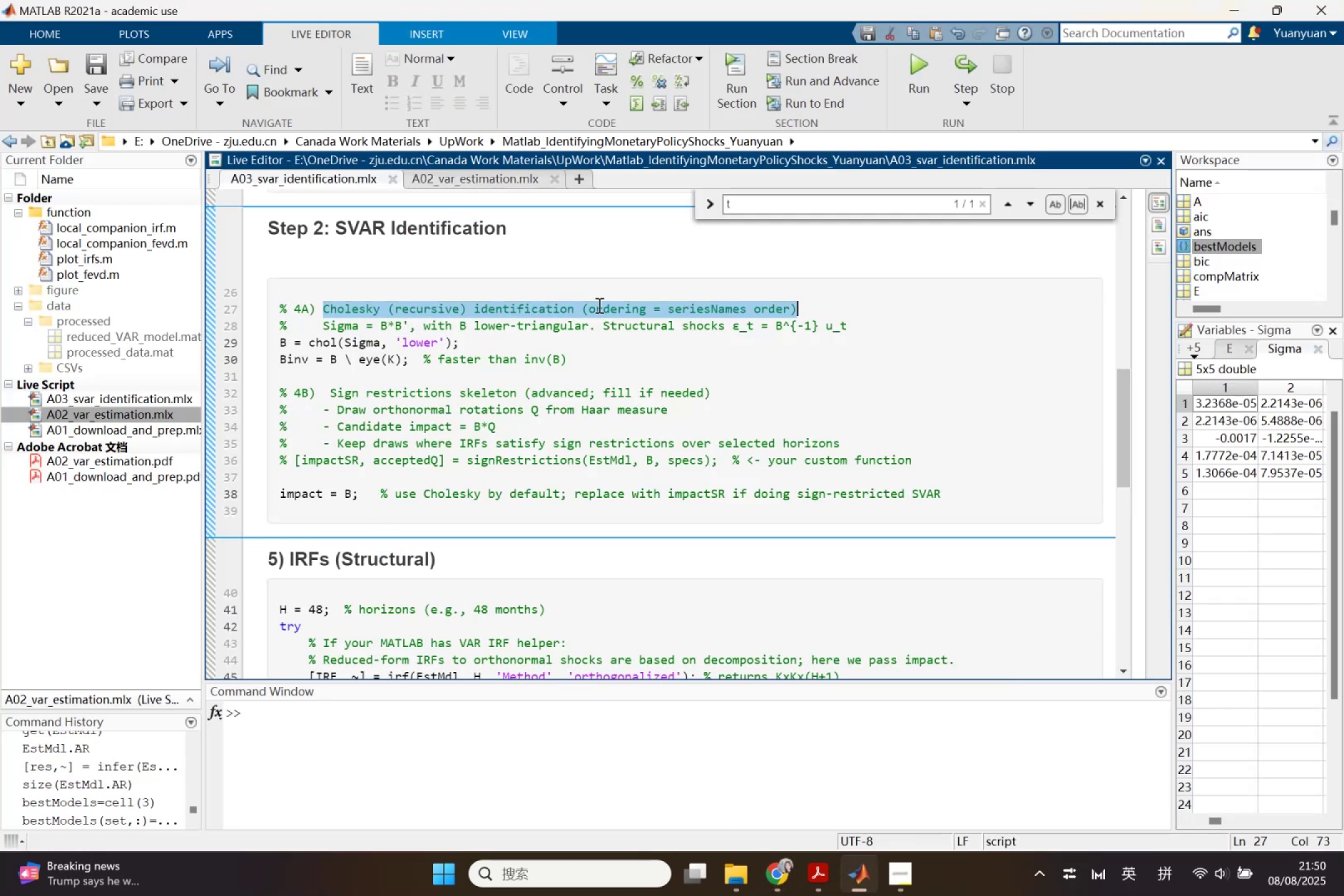 
left_click([322, 261])
 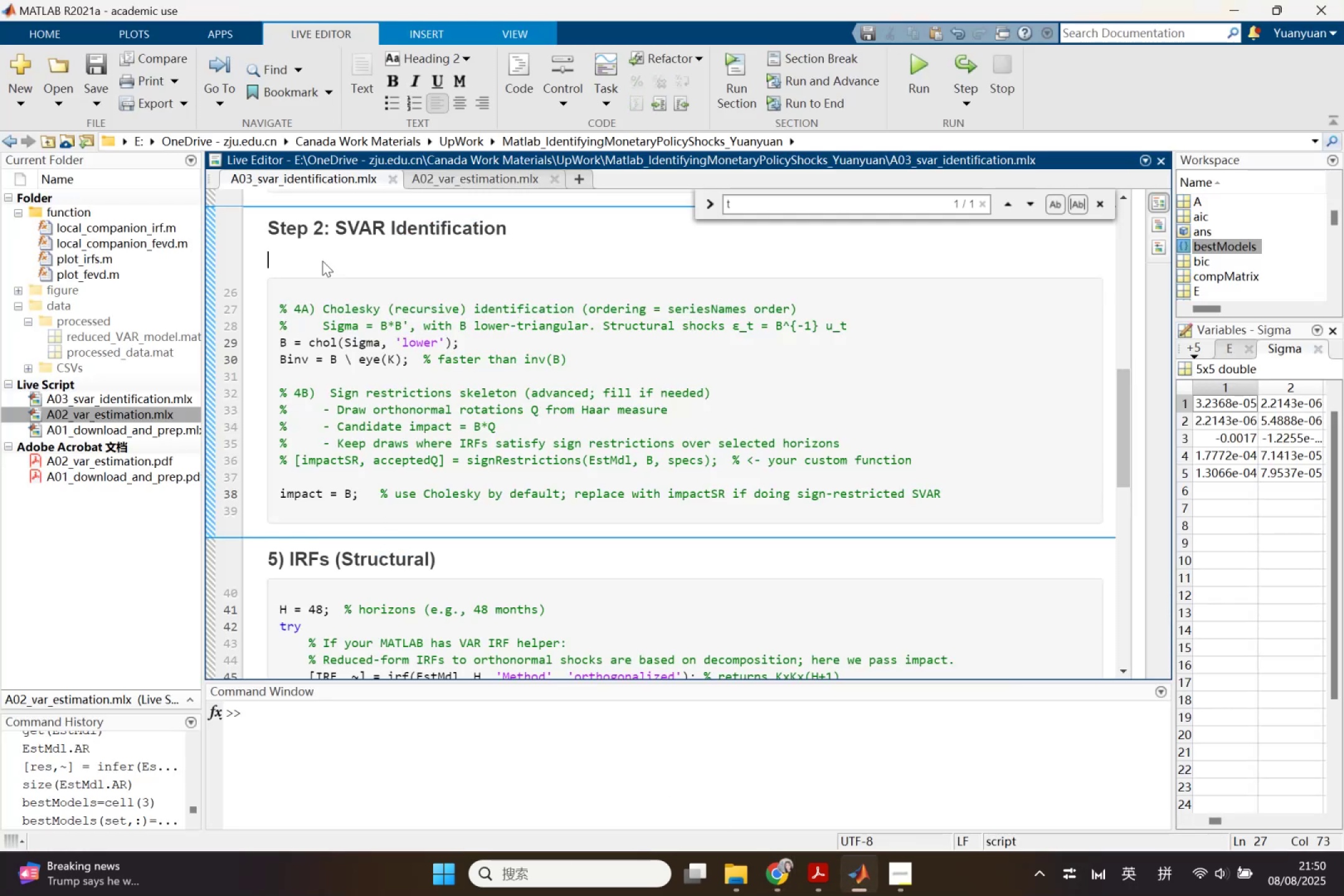 
key(Control+ControlLeft)
 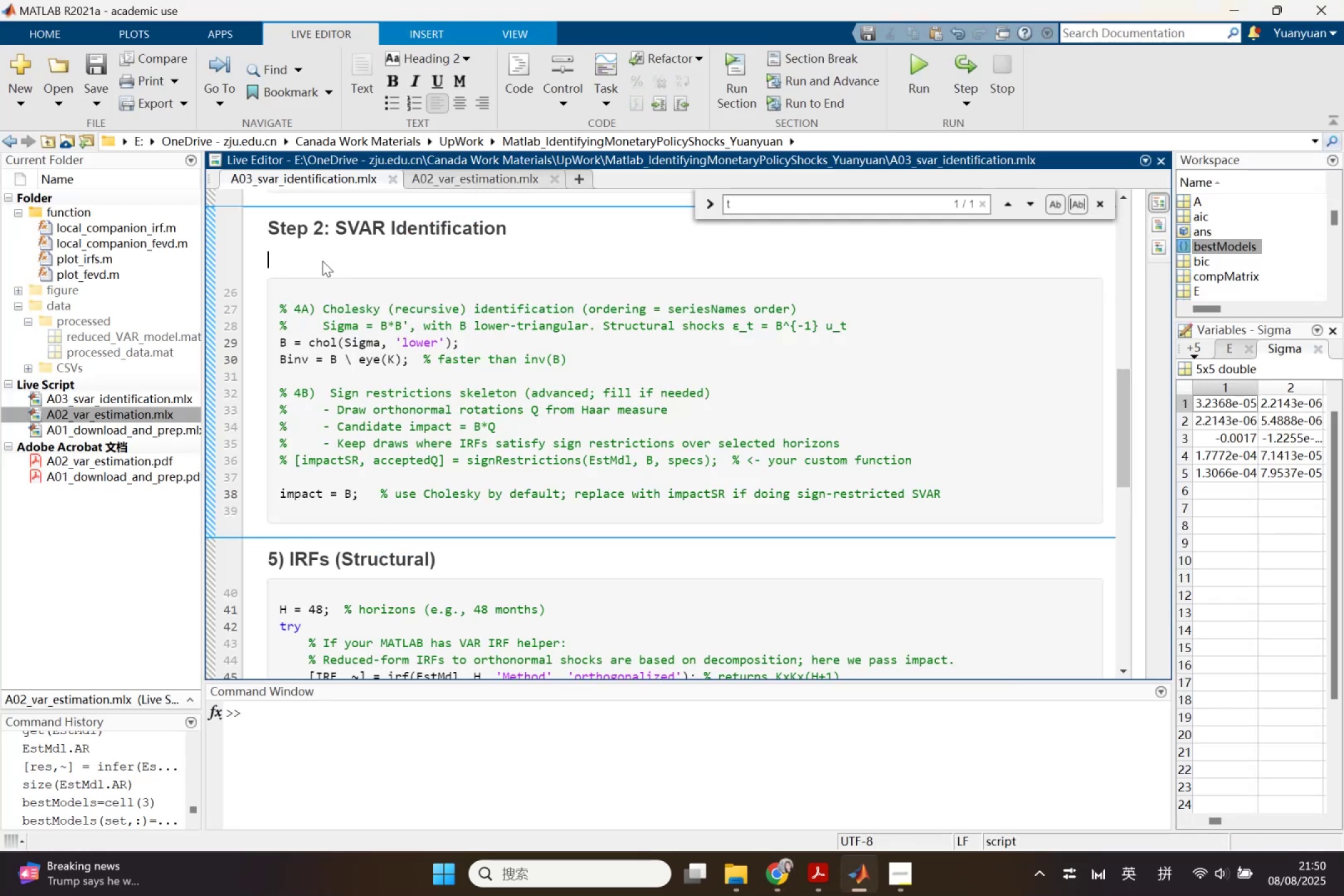 
key(Control+V)
 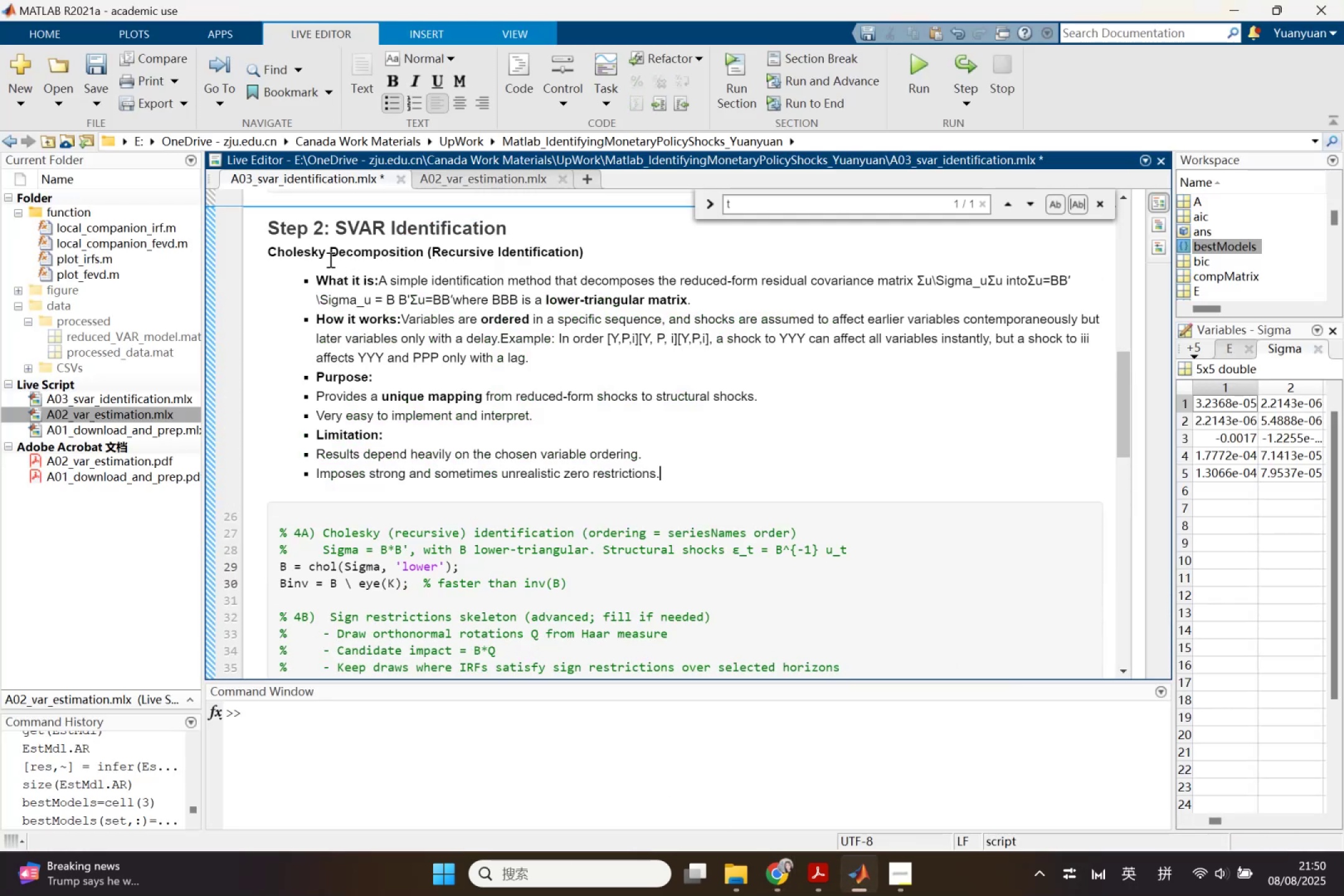 
left_click_drag(start_coordinate=[270, 252], to_coordinate=[609, 246])
 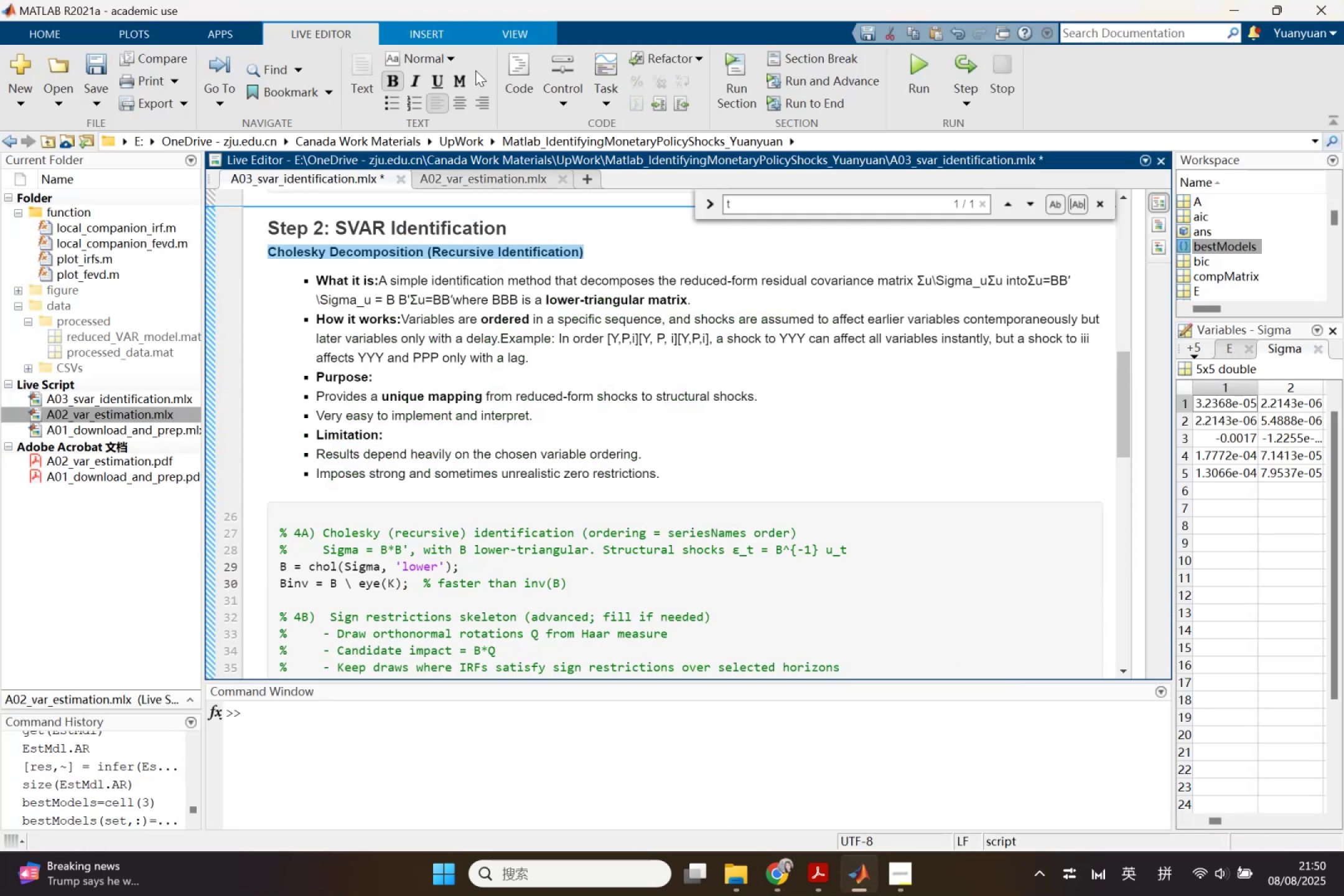 
left_click([450, 54])
 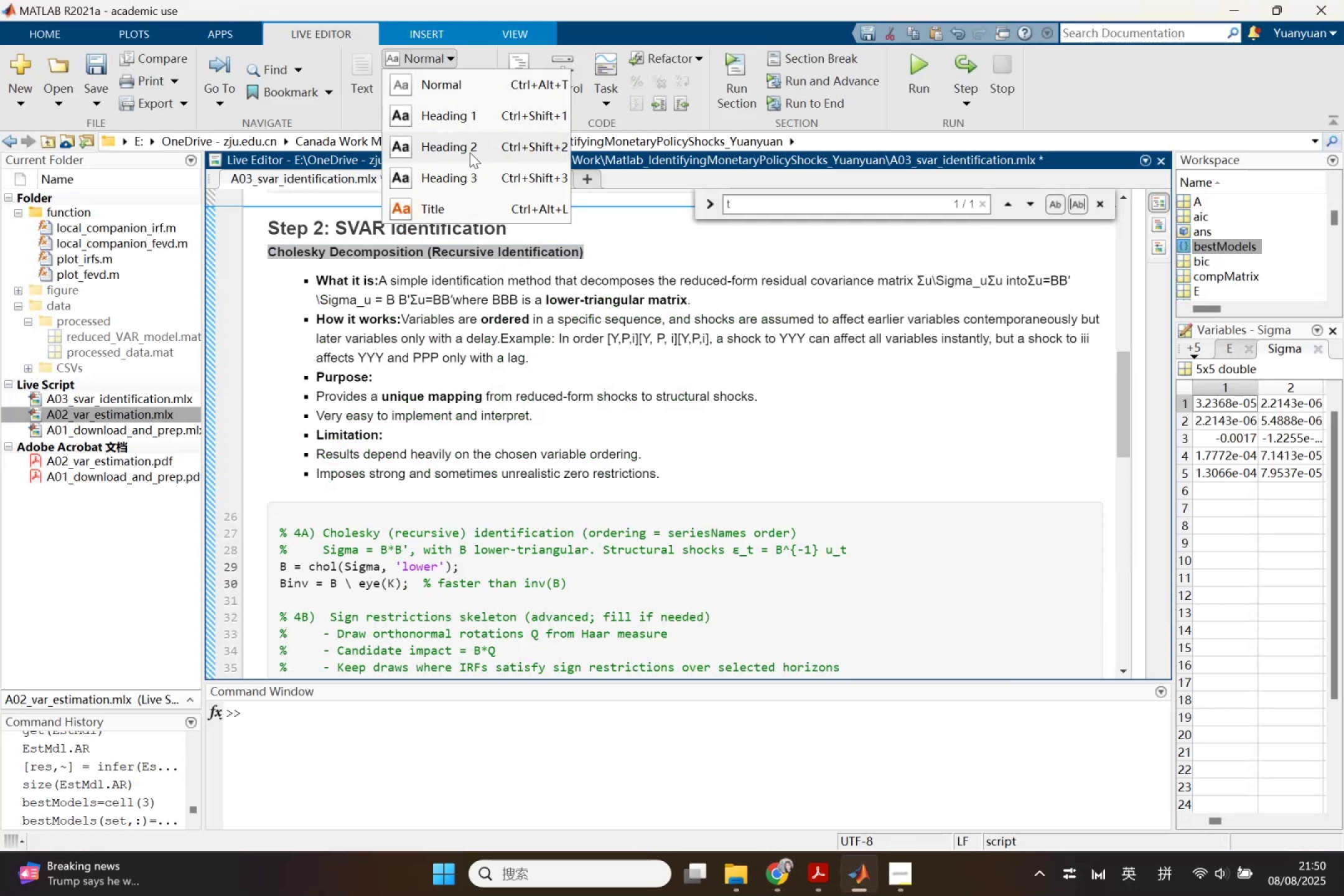 
left_click([470, 150])
 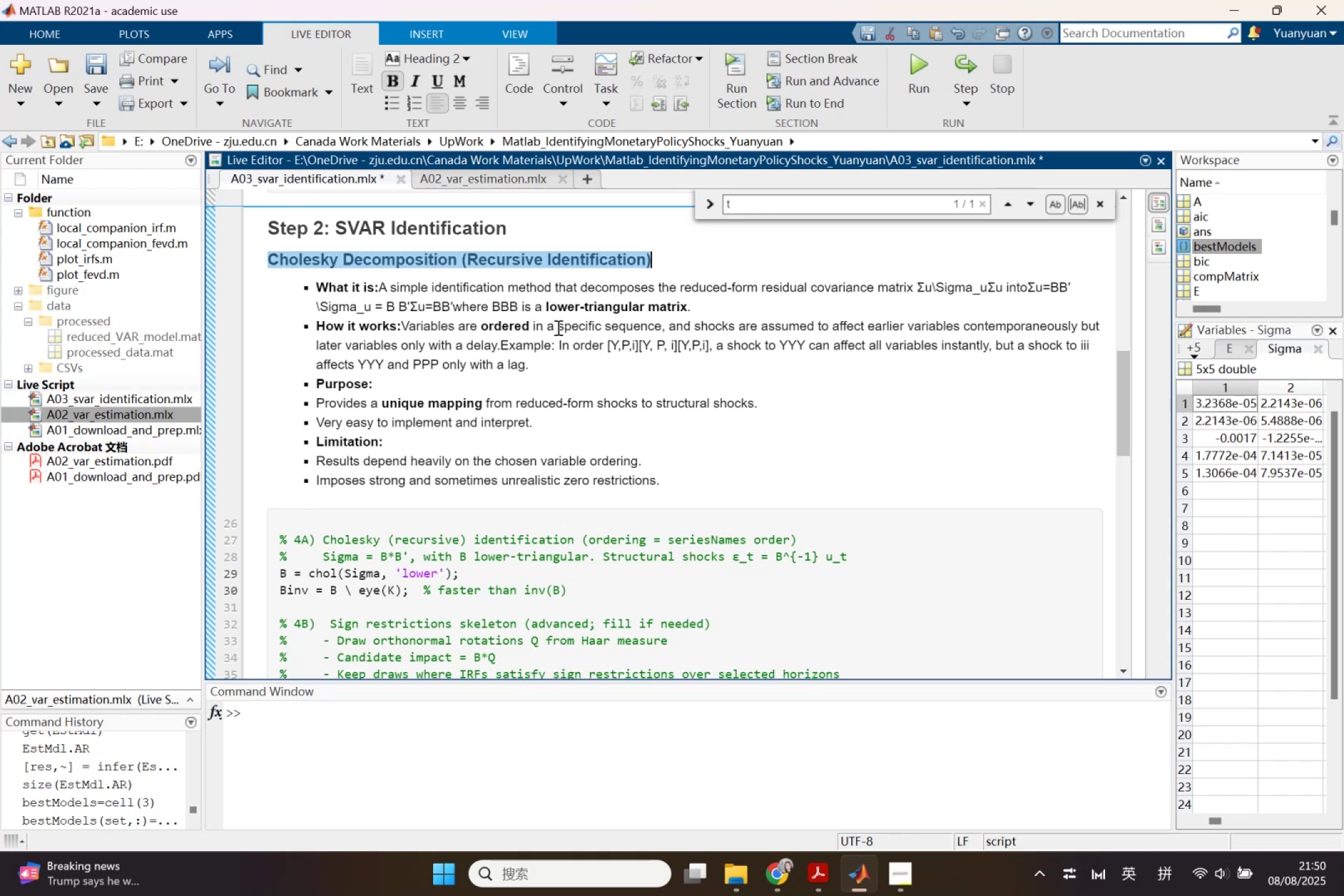 
left_click([535, 335])
 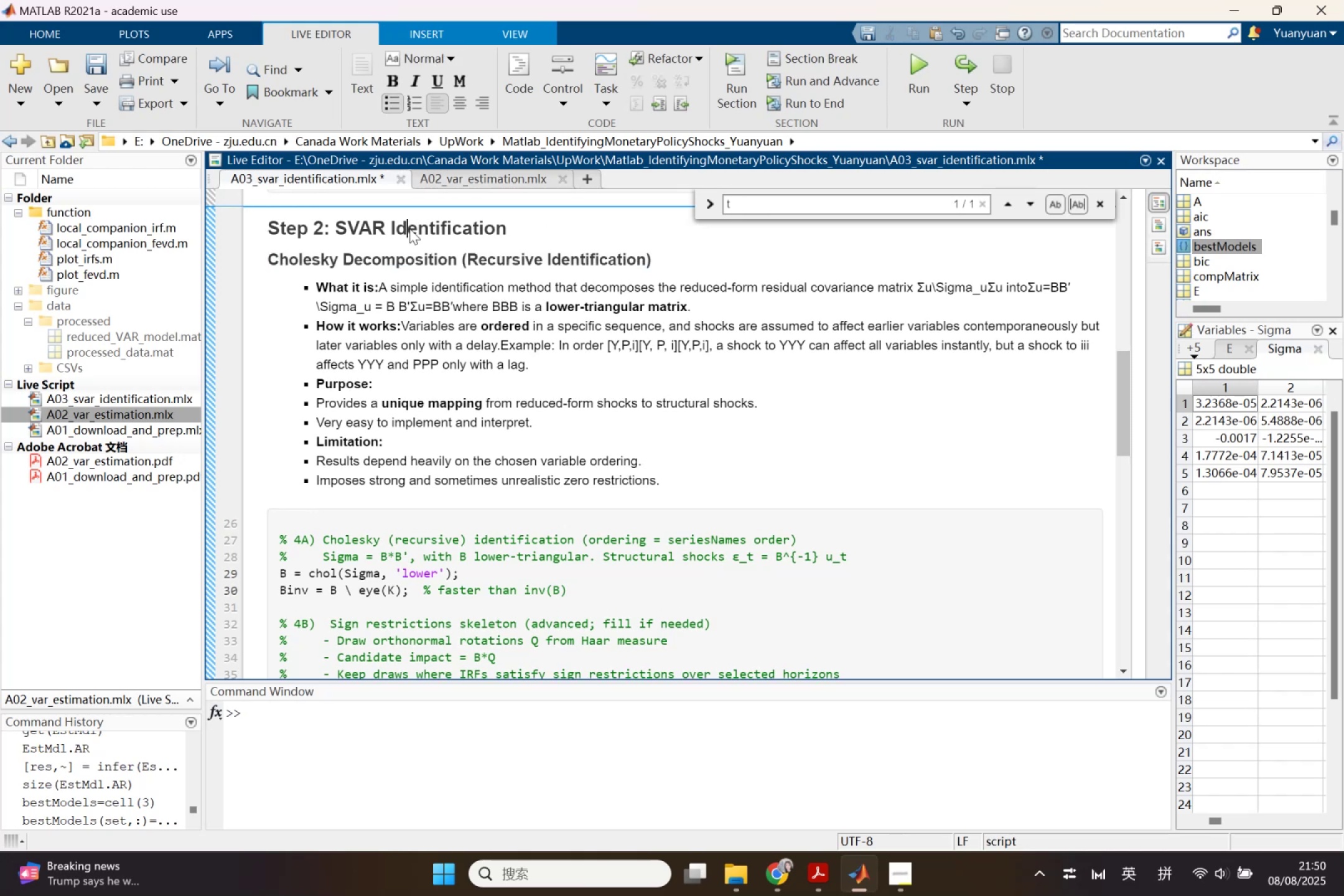 
double_click([411, 261])
 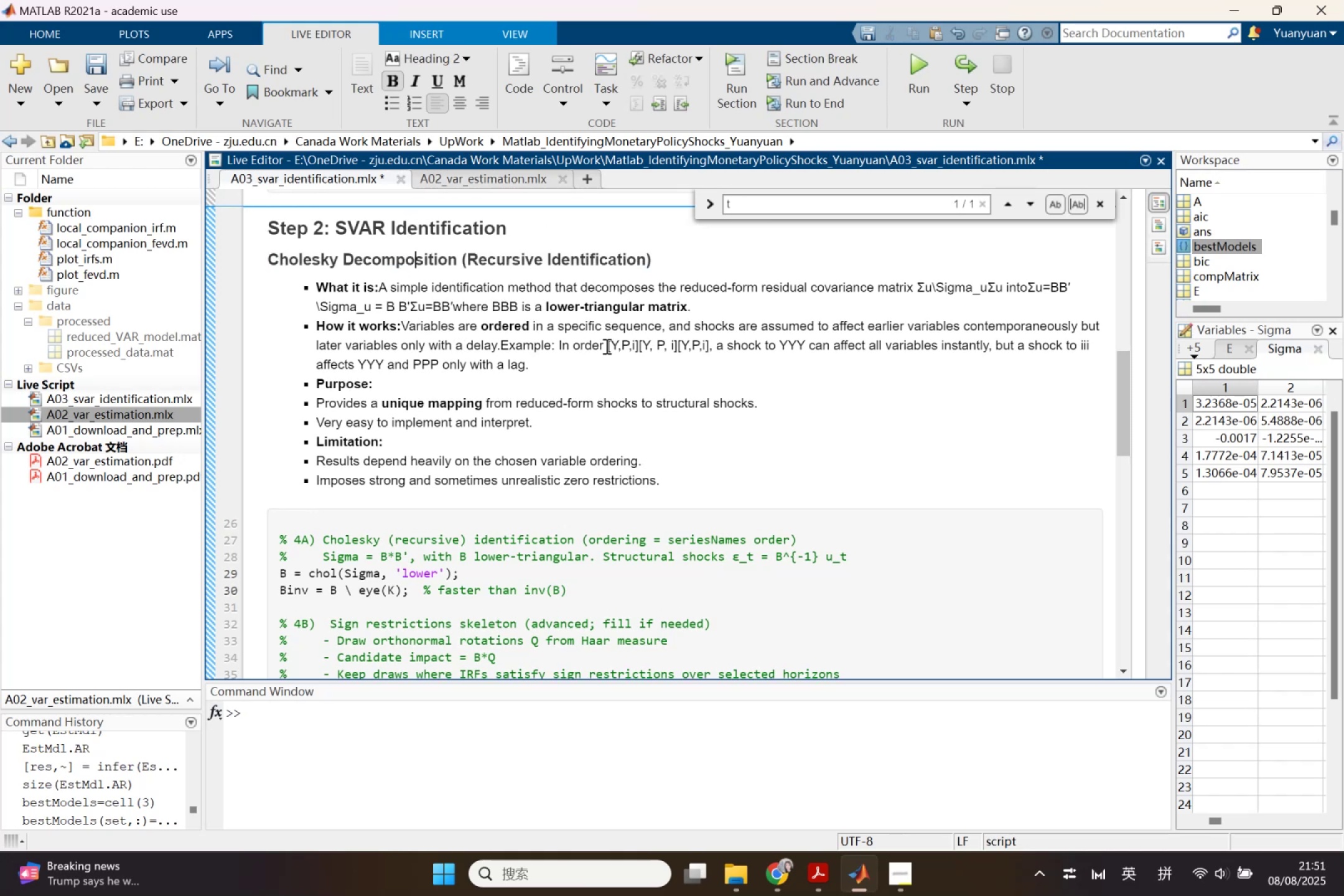 
left_click_drag(start_coordinate=[608, 344], to_coordinate=[640, 346])
 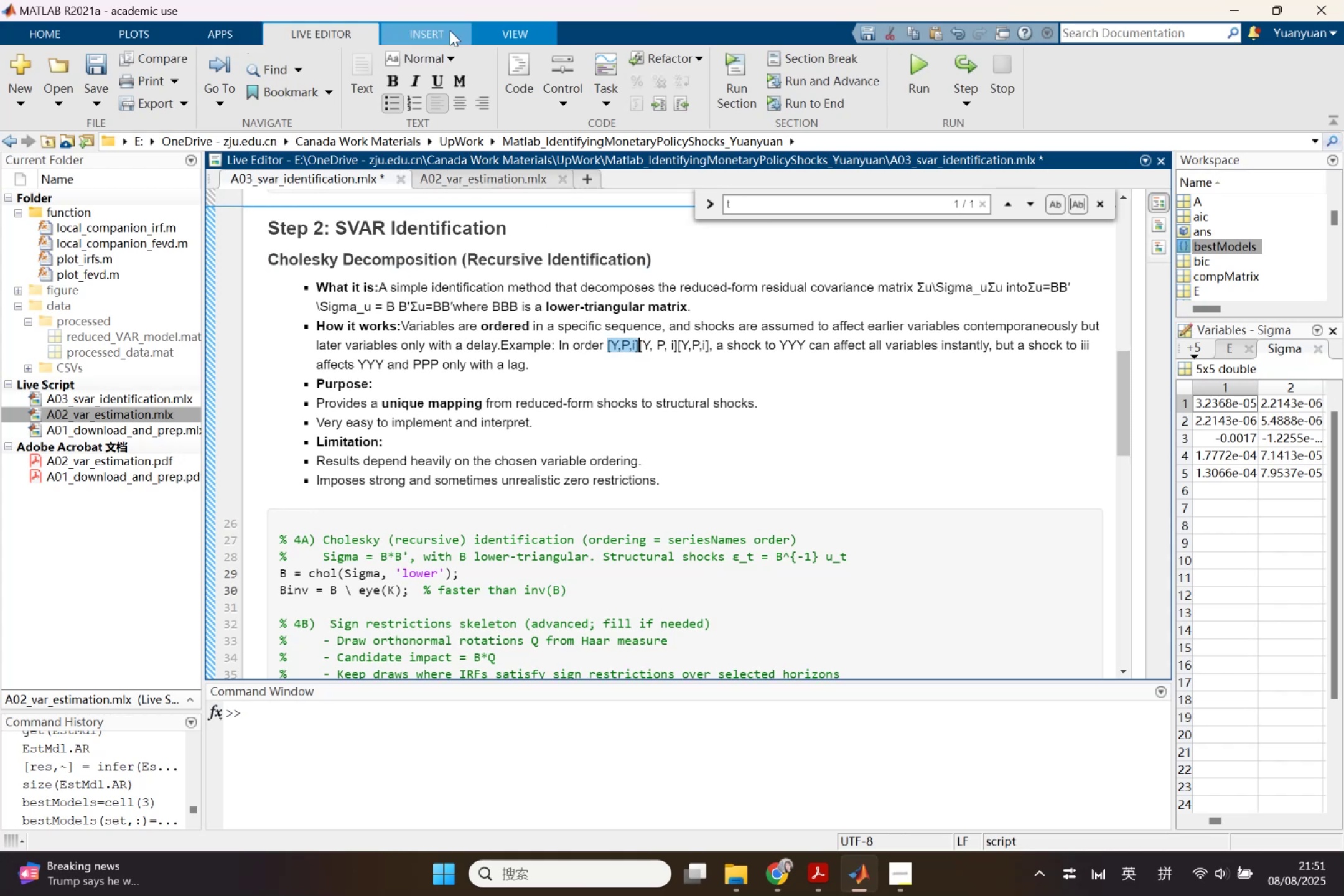 
left_click([441, 32])
 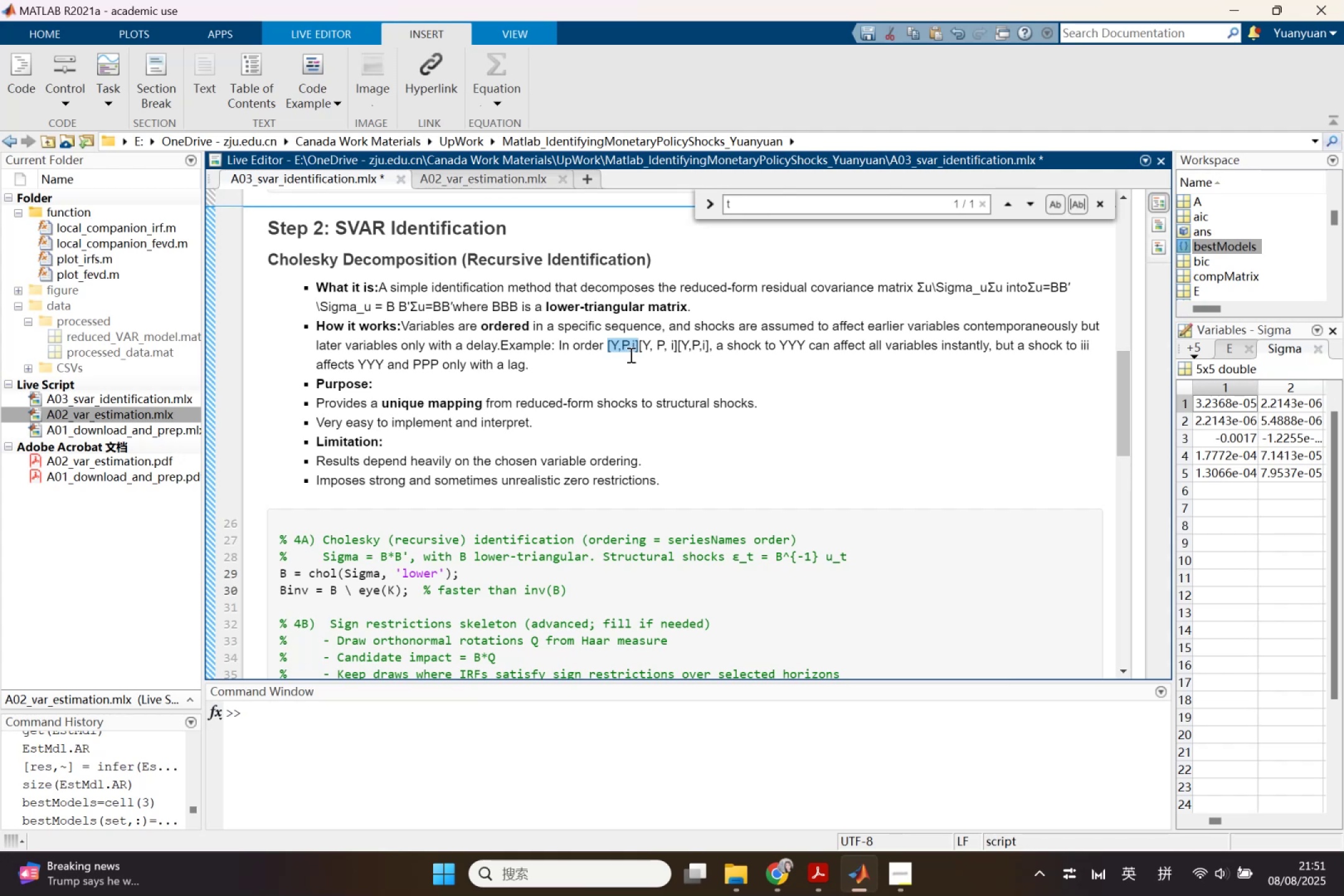 
key(Backspace)
 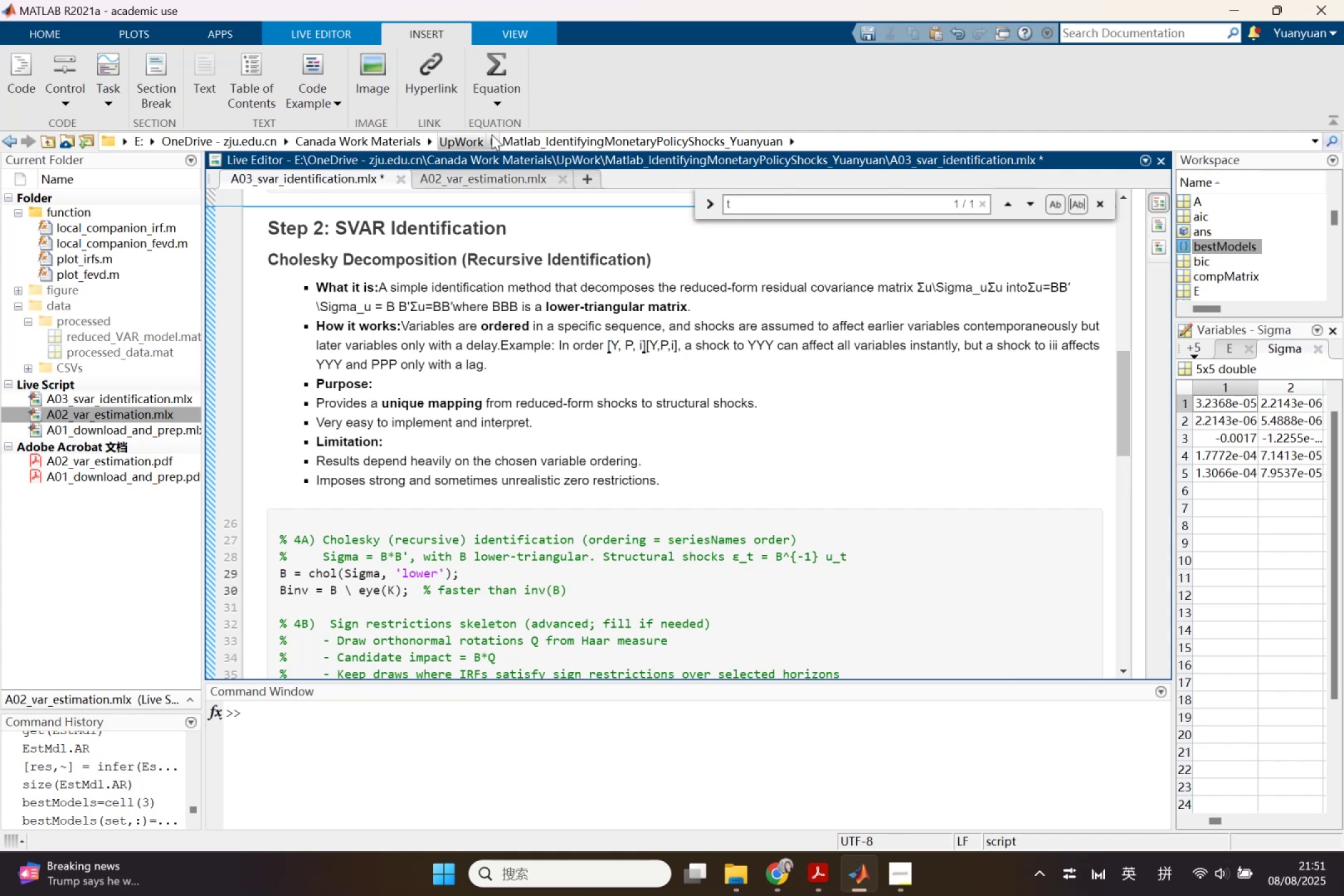 
left_click([488, 57])
 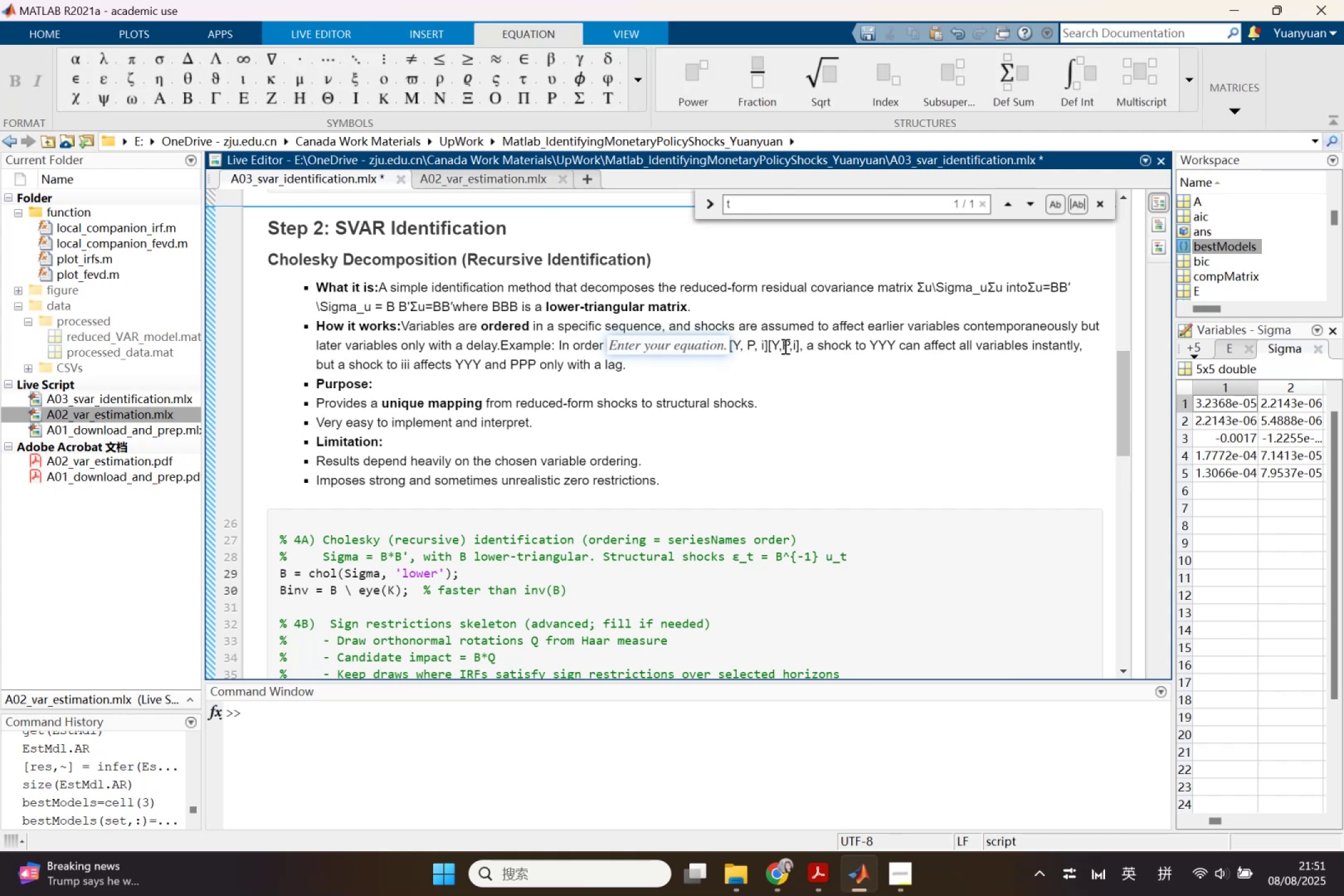 
left_click_drag(start_coordinate=[799, 346], to_coordinate=[769, 347])
 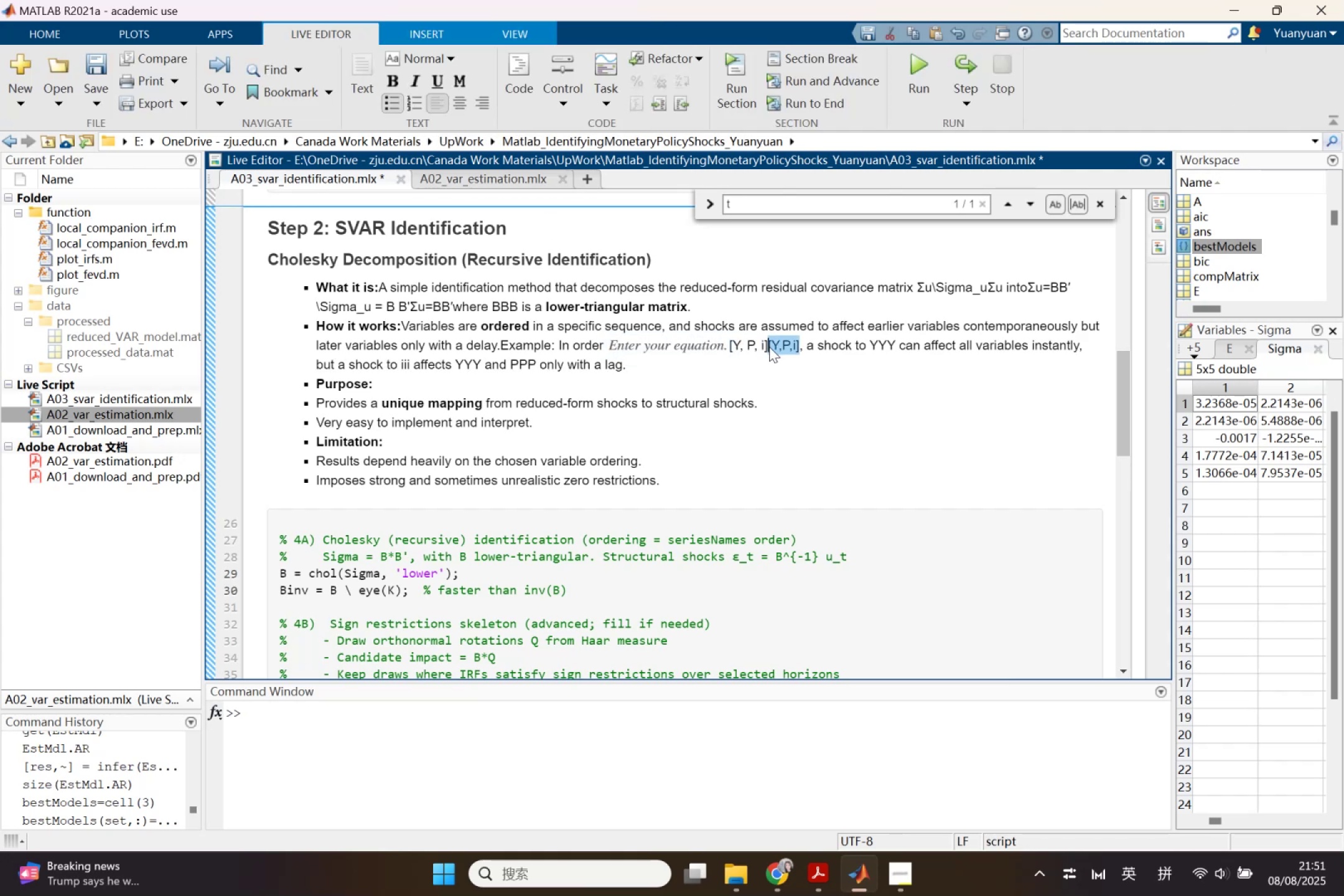 
key(Control+X)
 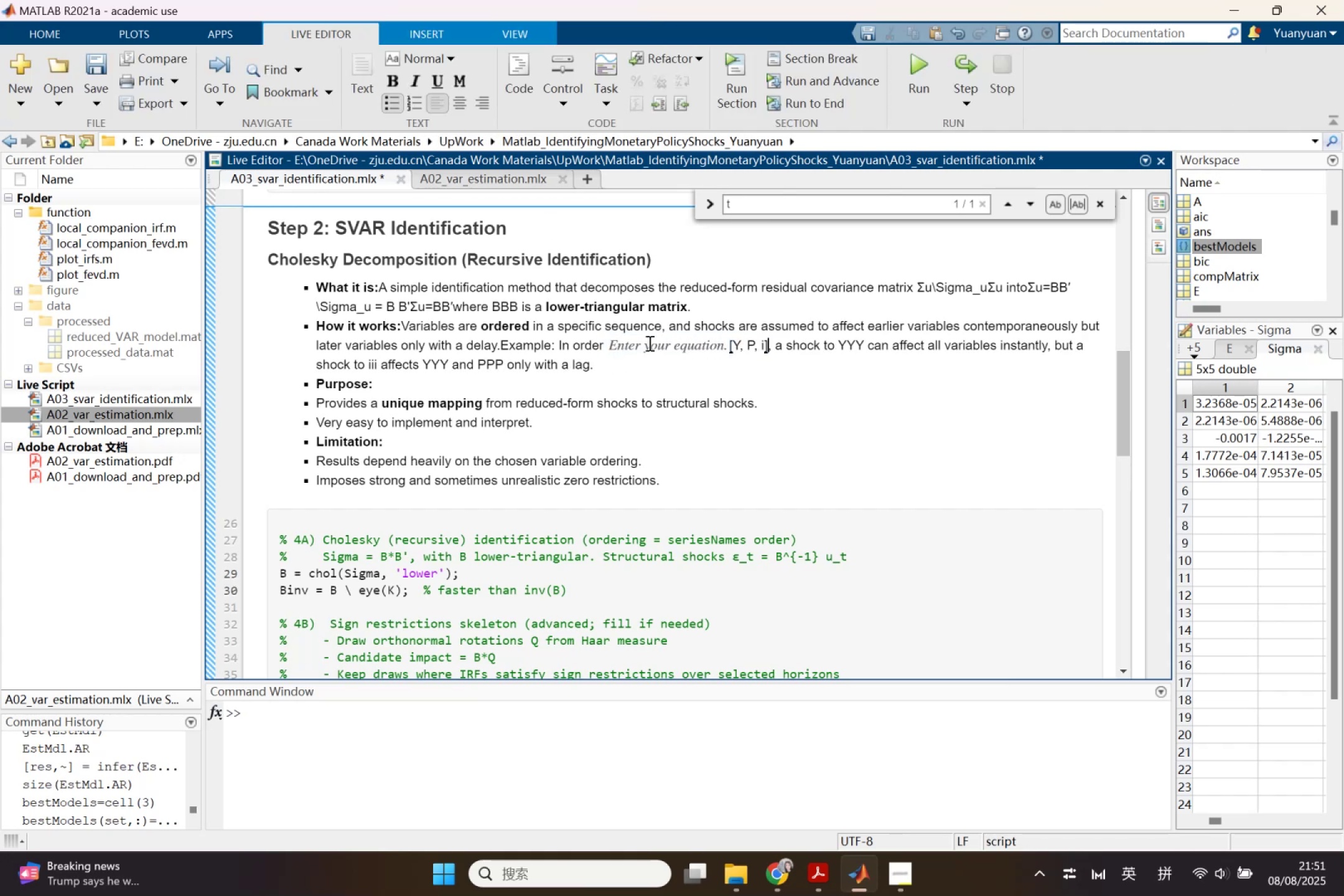 
key(Control+V)
 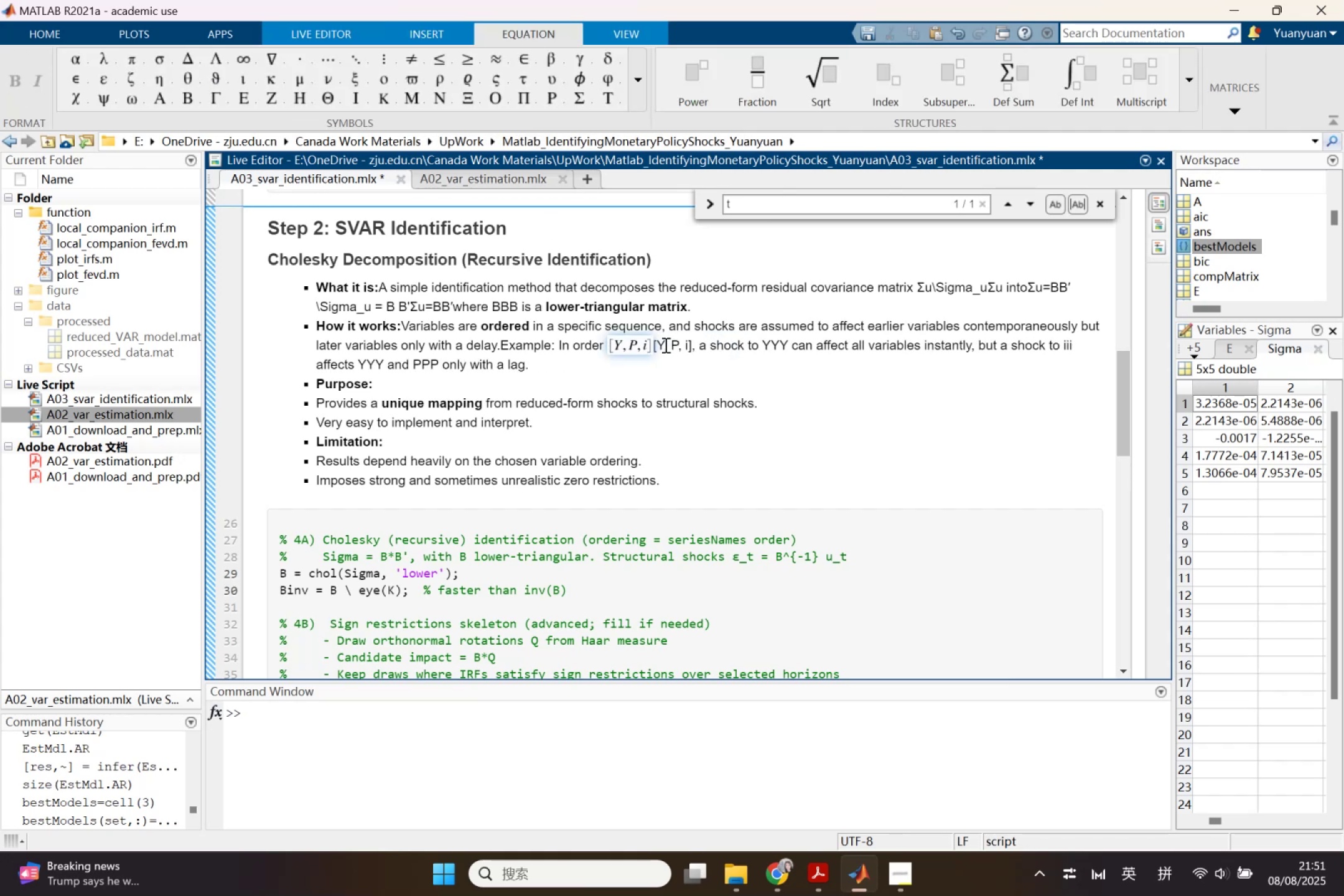 
left_click([665, 345])
 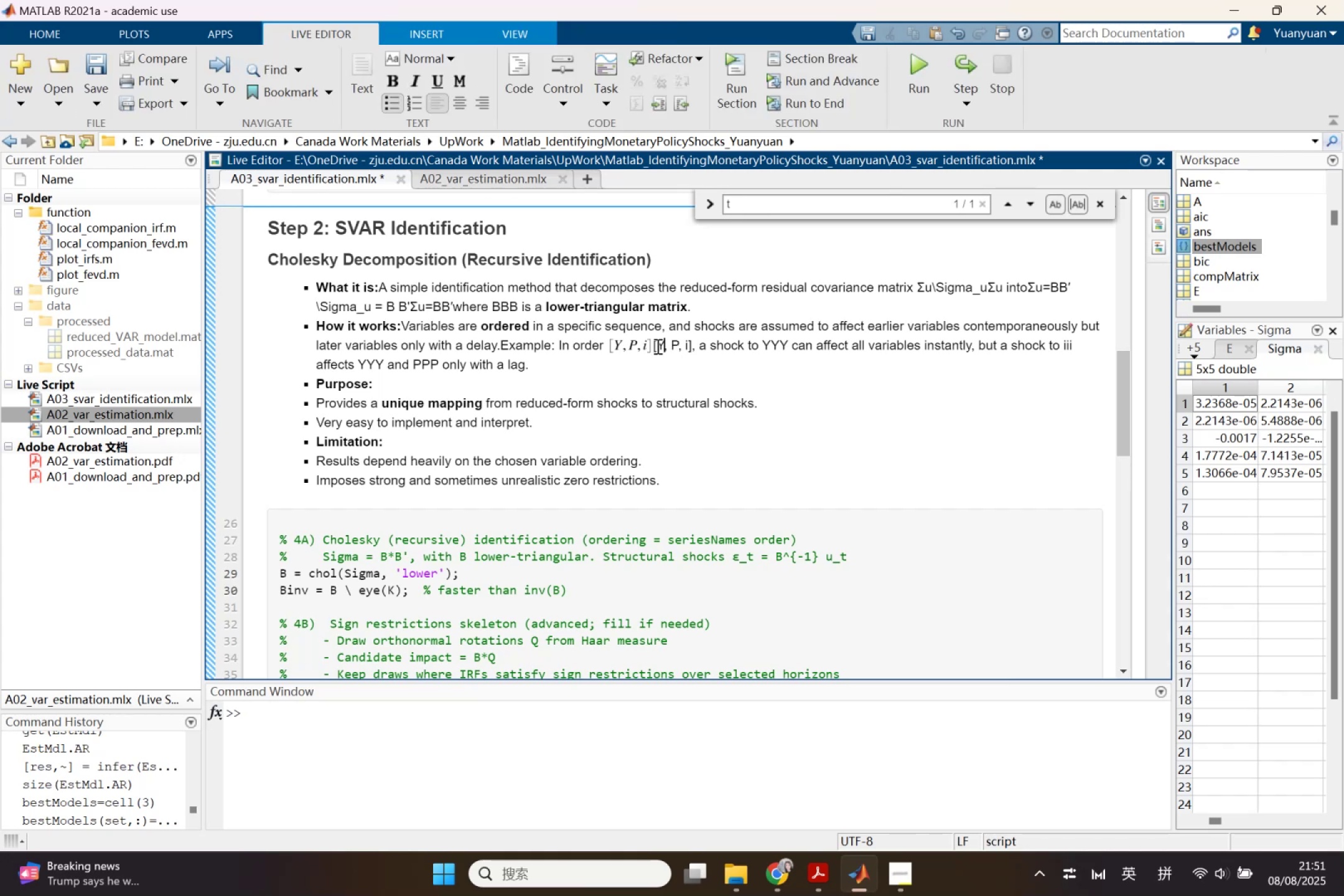 
left_click_drag(start_coordinate=[655, 346], to_coordinate=[691, 352])
 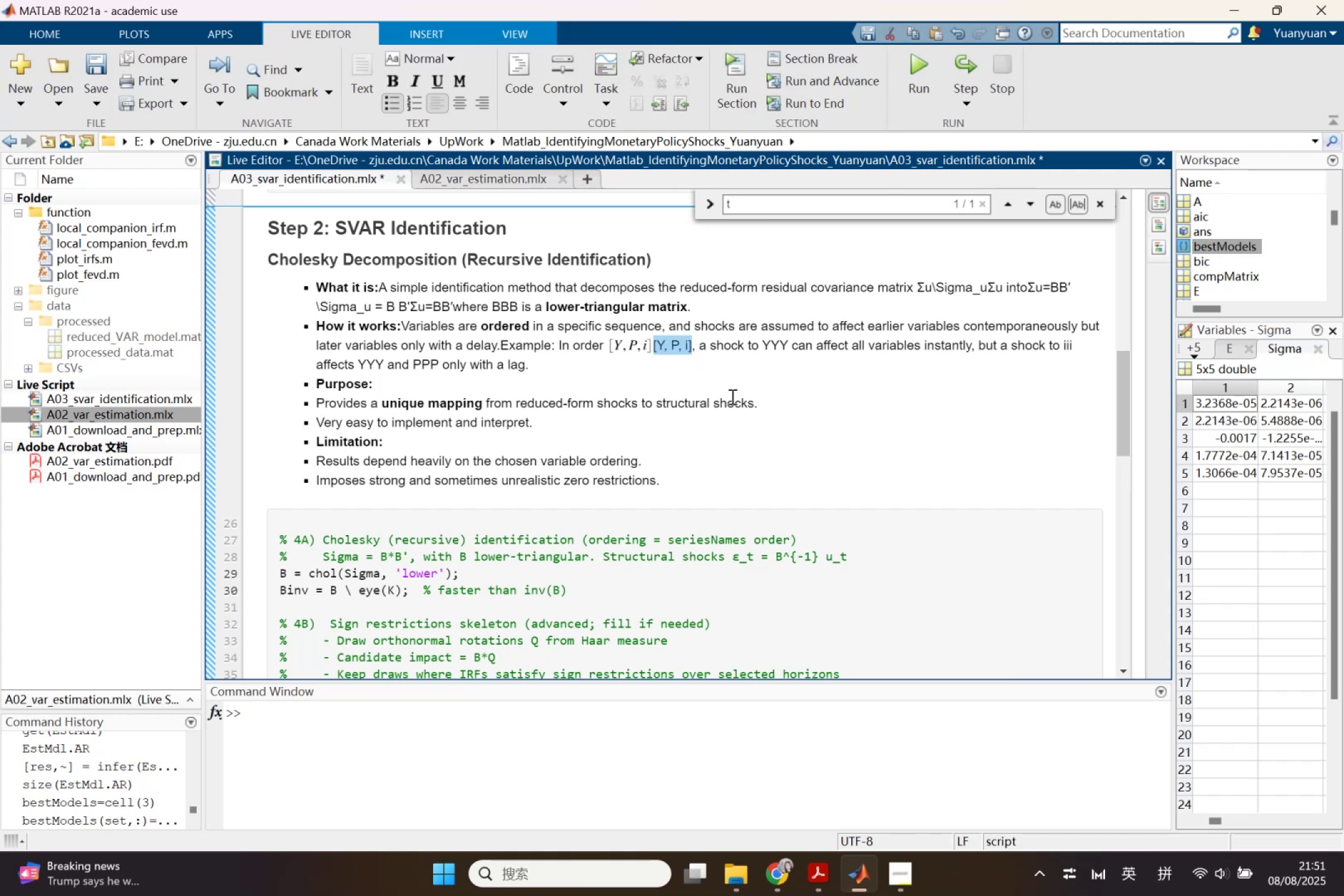 
key(Backspace)
 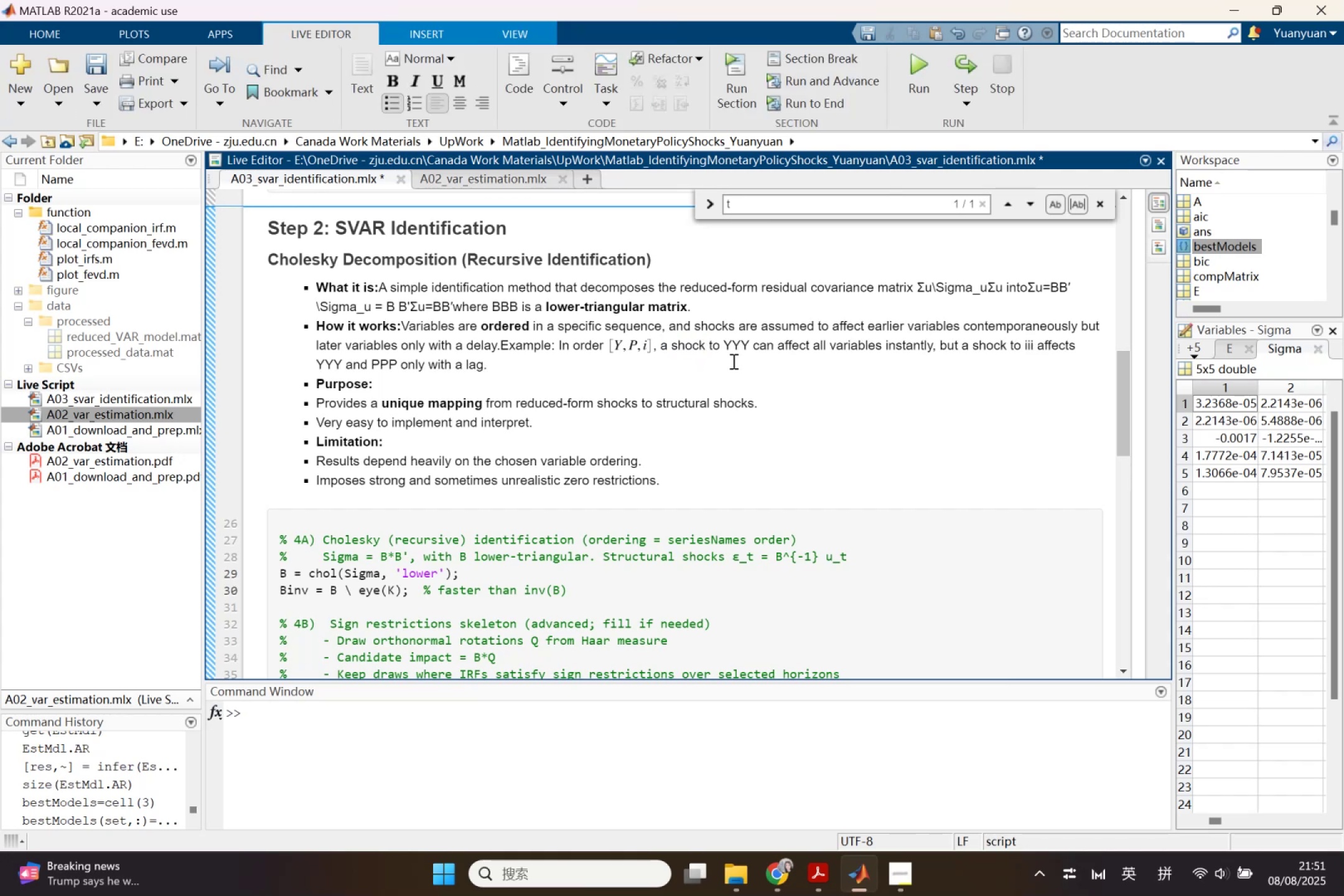 
left_click_drag(start_coordinate=[732, 345], to_coordinate=[750, 349])
 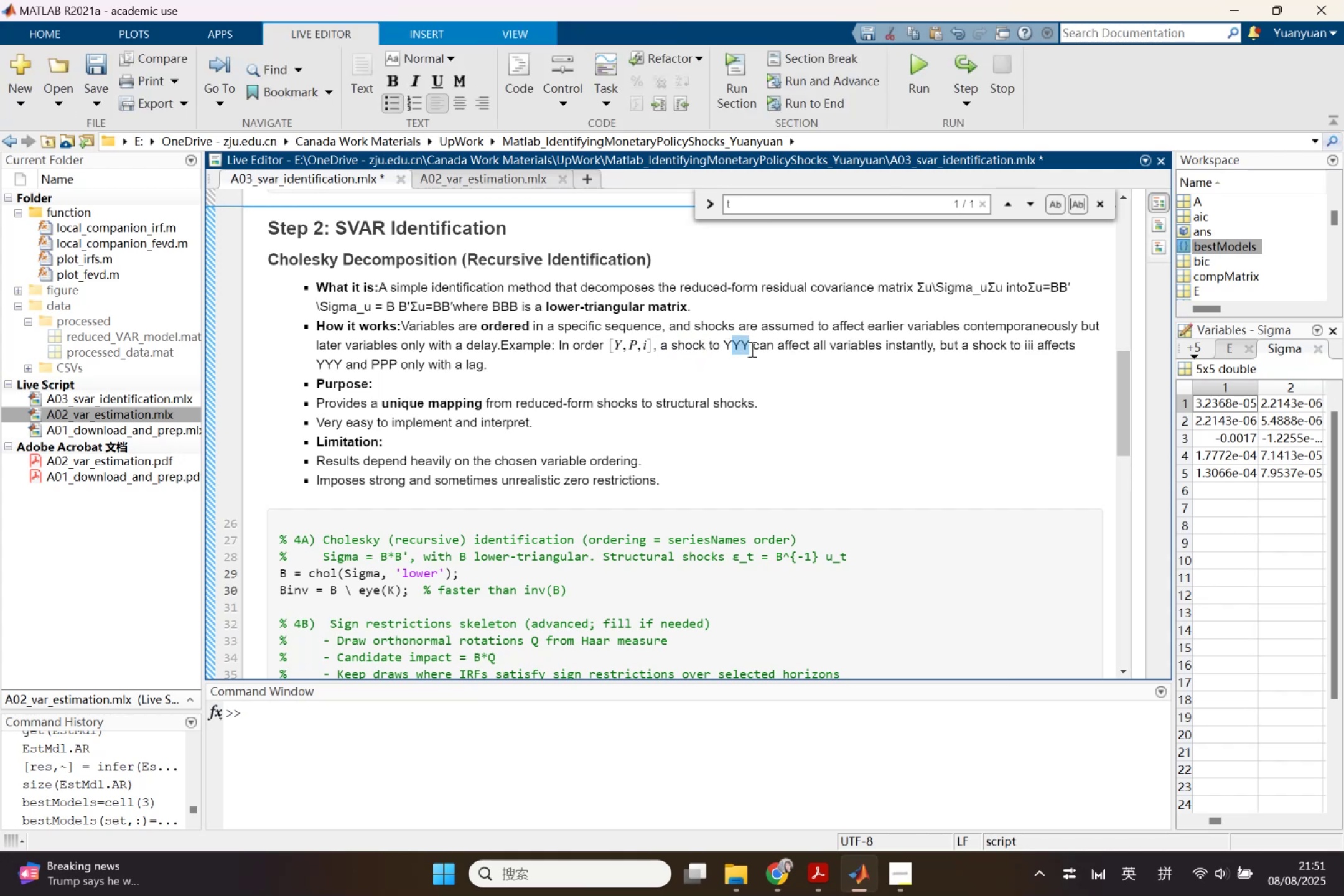 
key(Backspace)
 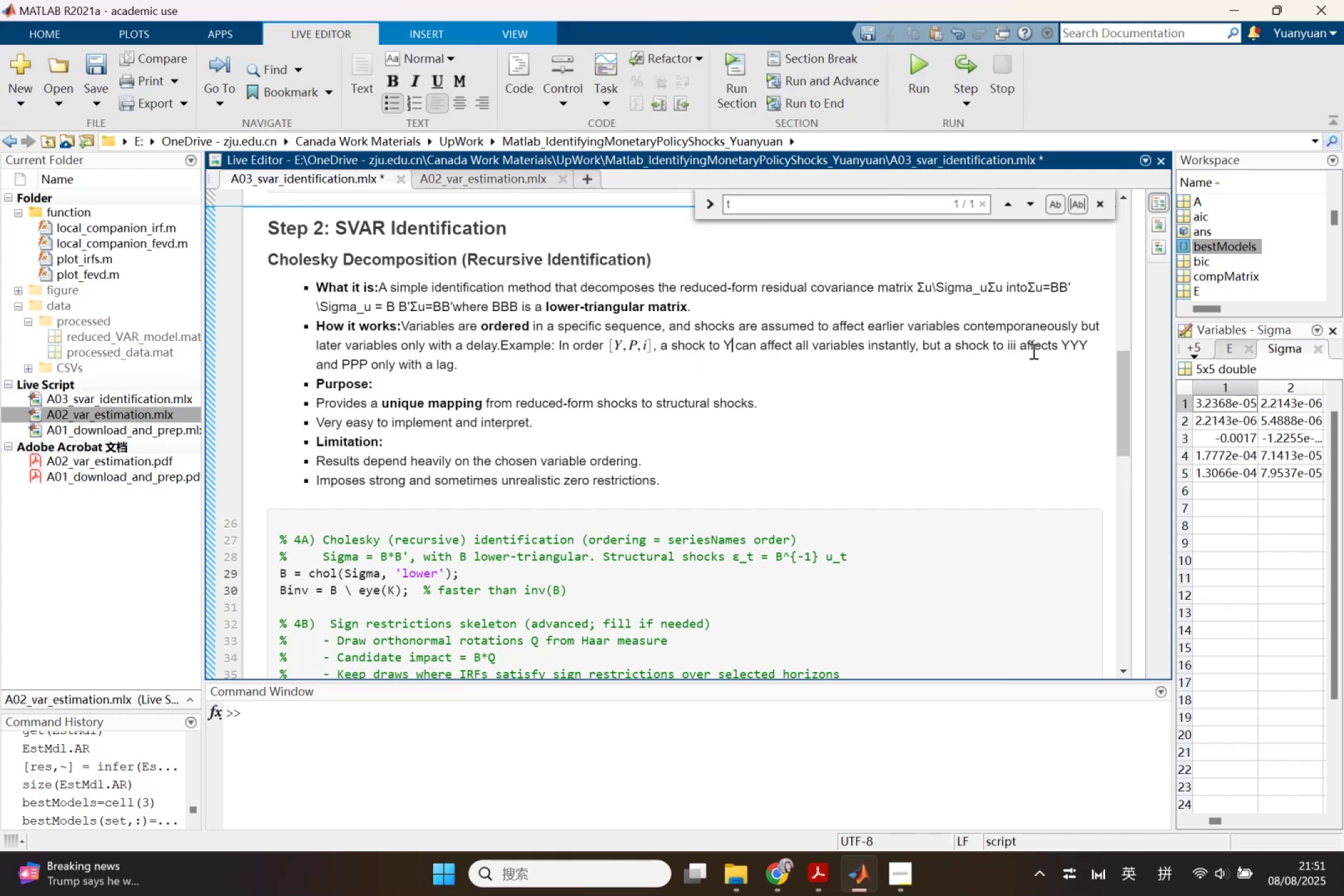 
left_click_drag(start_coordinate=[1016, 348], to_coordinate=[1008, 348])
 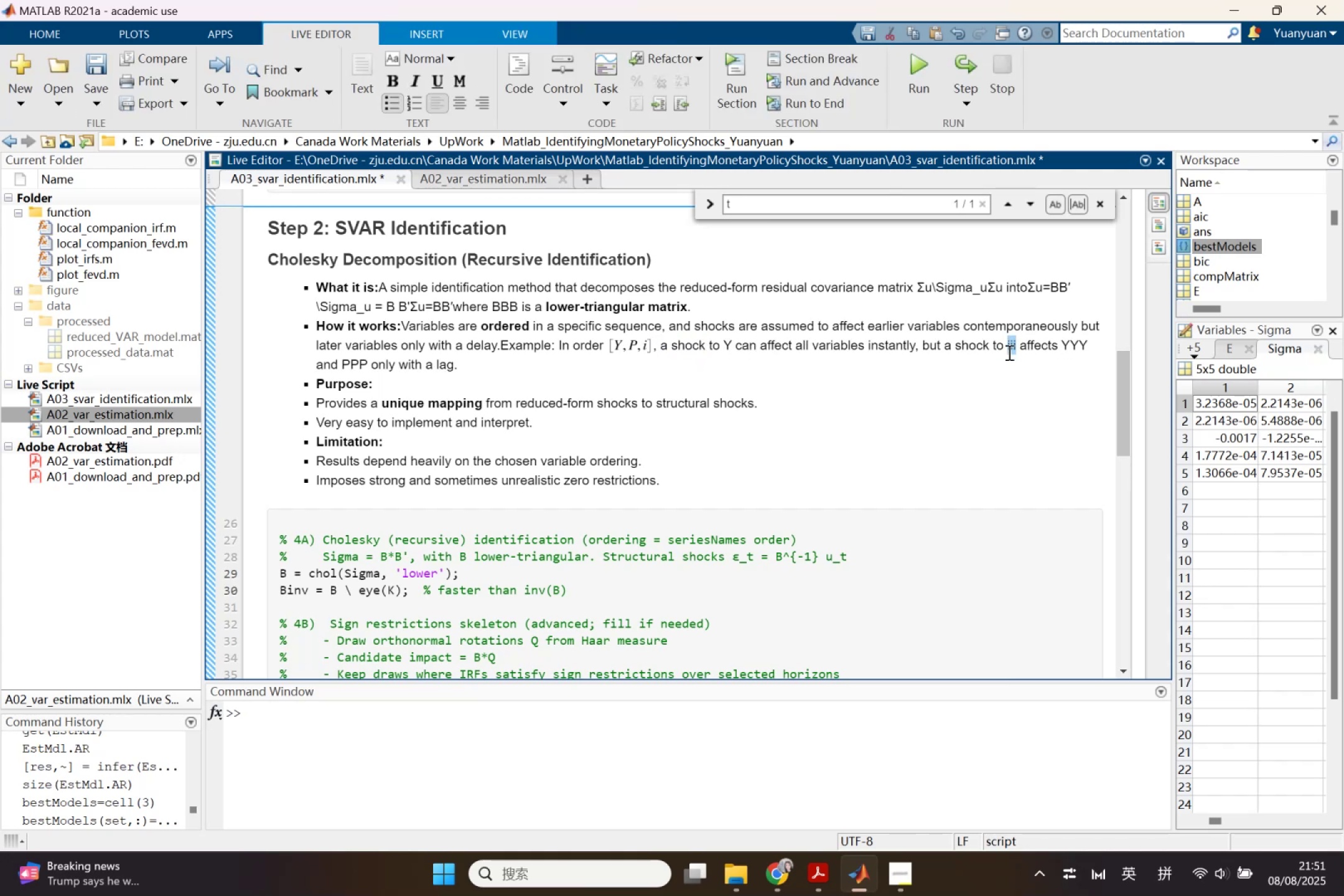 
key(I)
 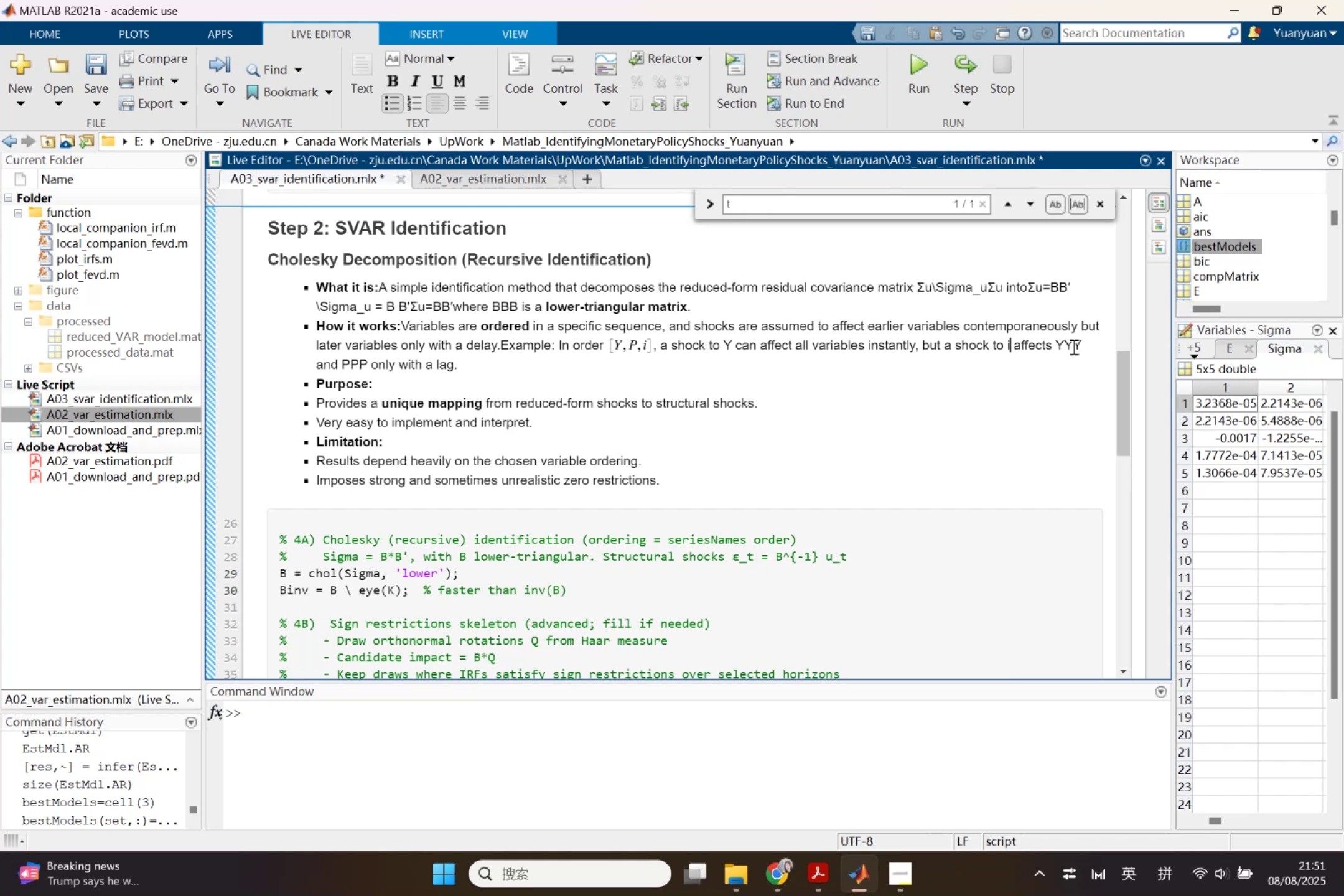 
left_click_drag(start_coordinate=[1072, 346], to_coordinate=[1081, 343])
 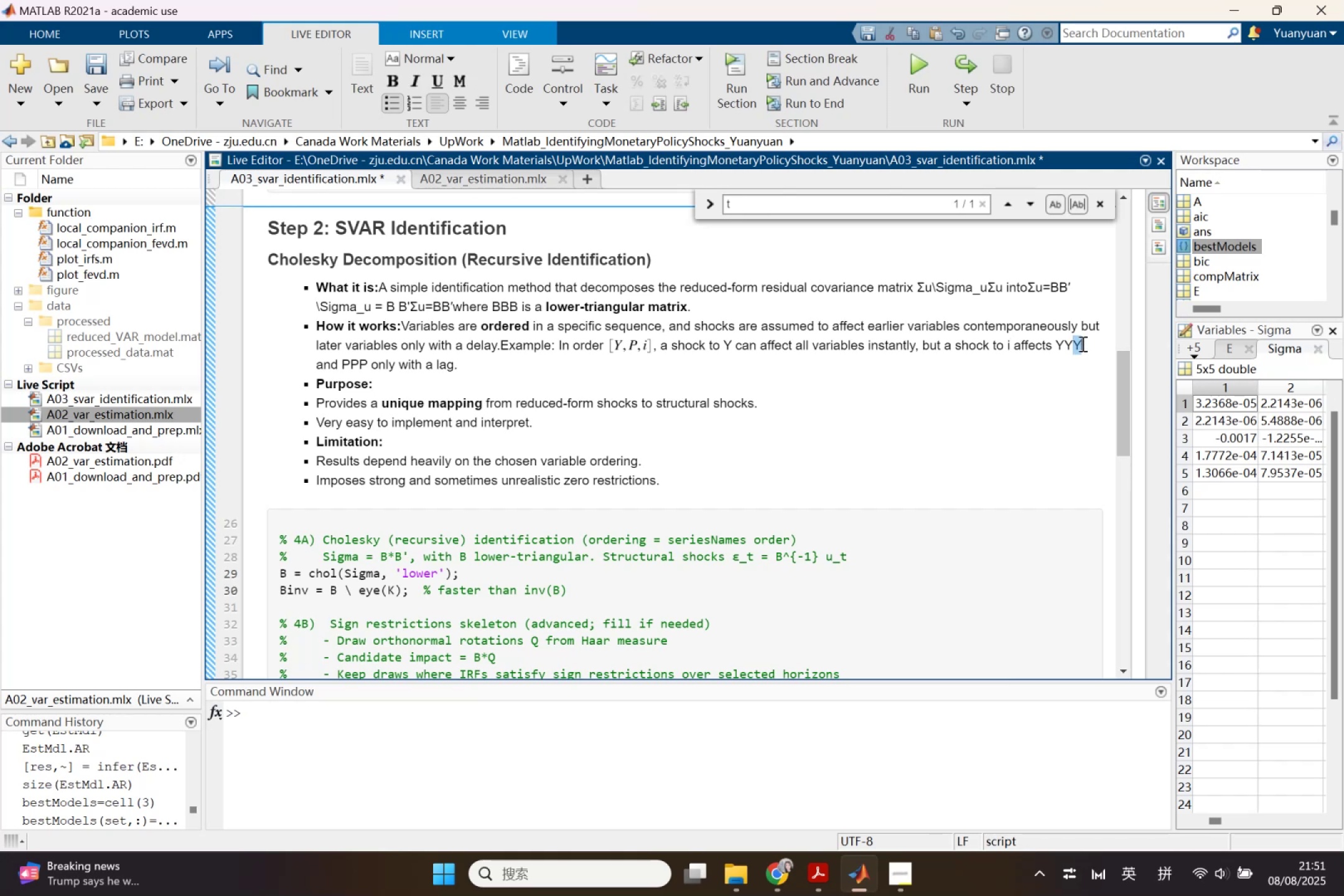 
key(Backspace)
 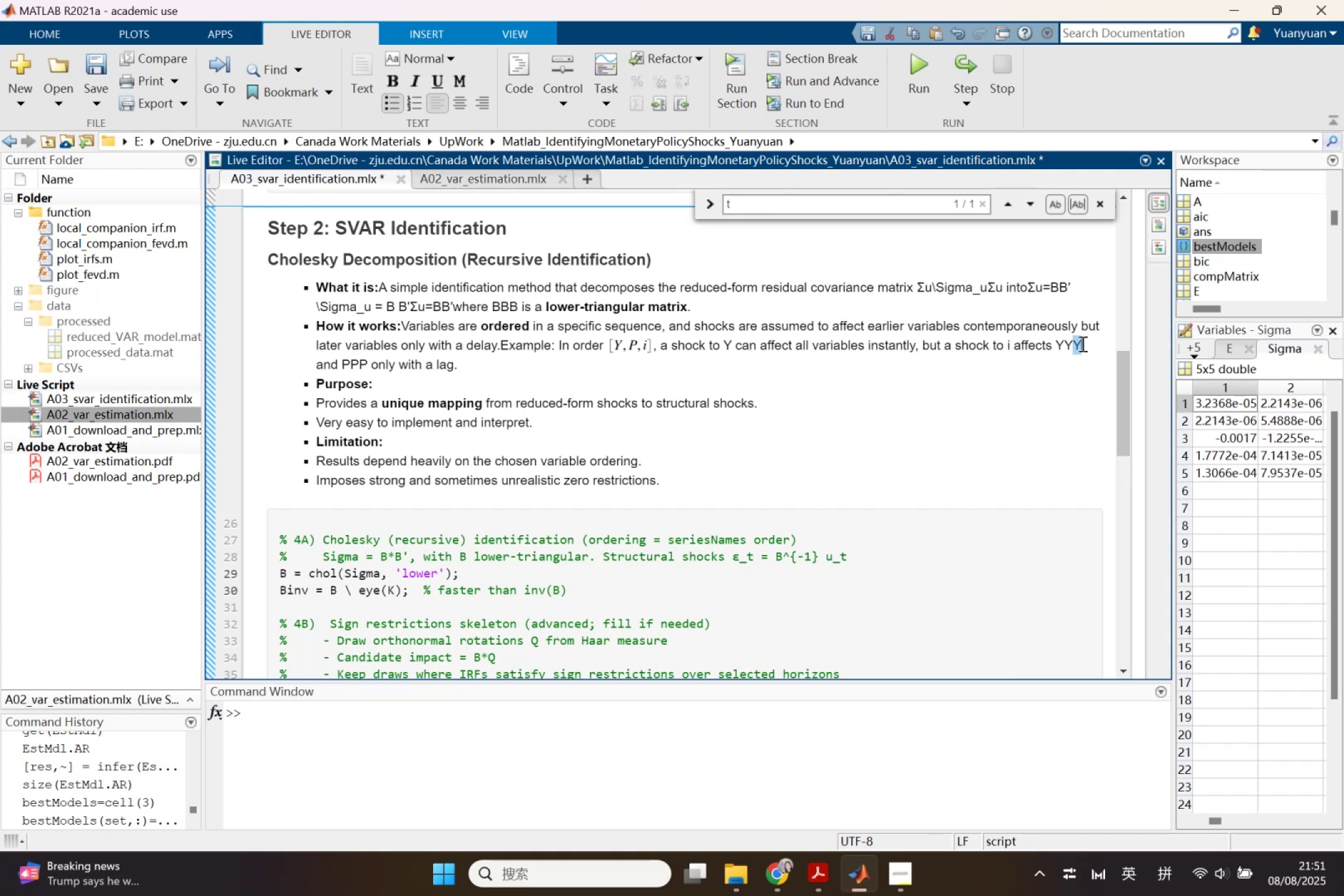 
key(Backspace)
 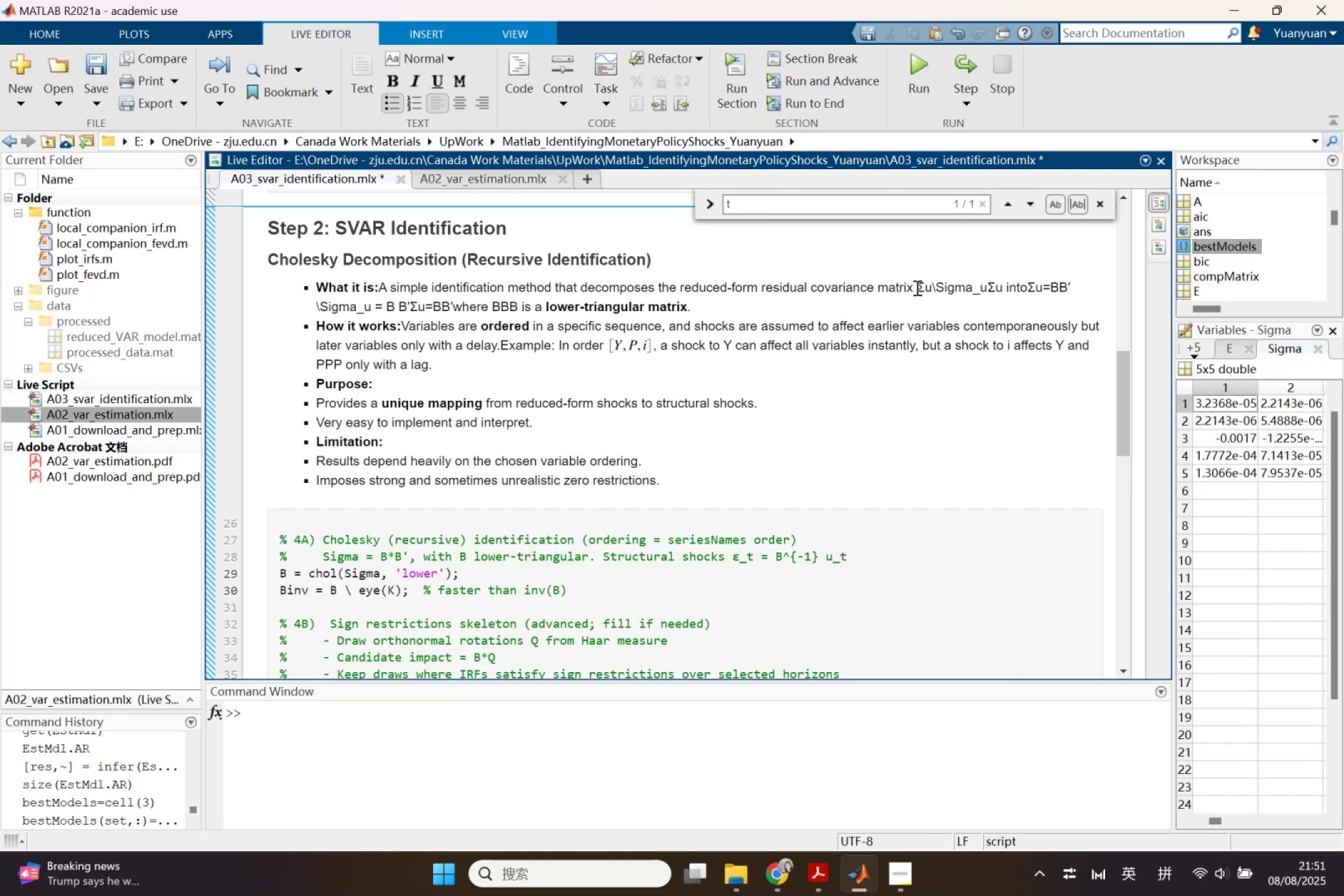 
left_click([916, 287])
 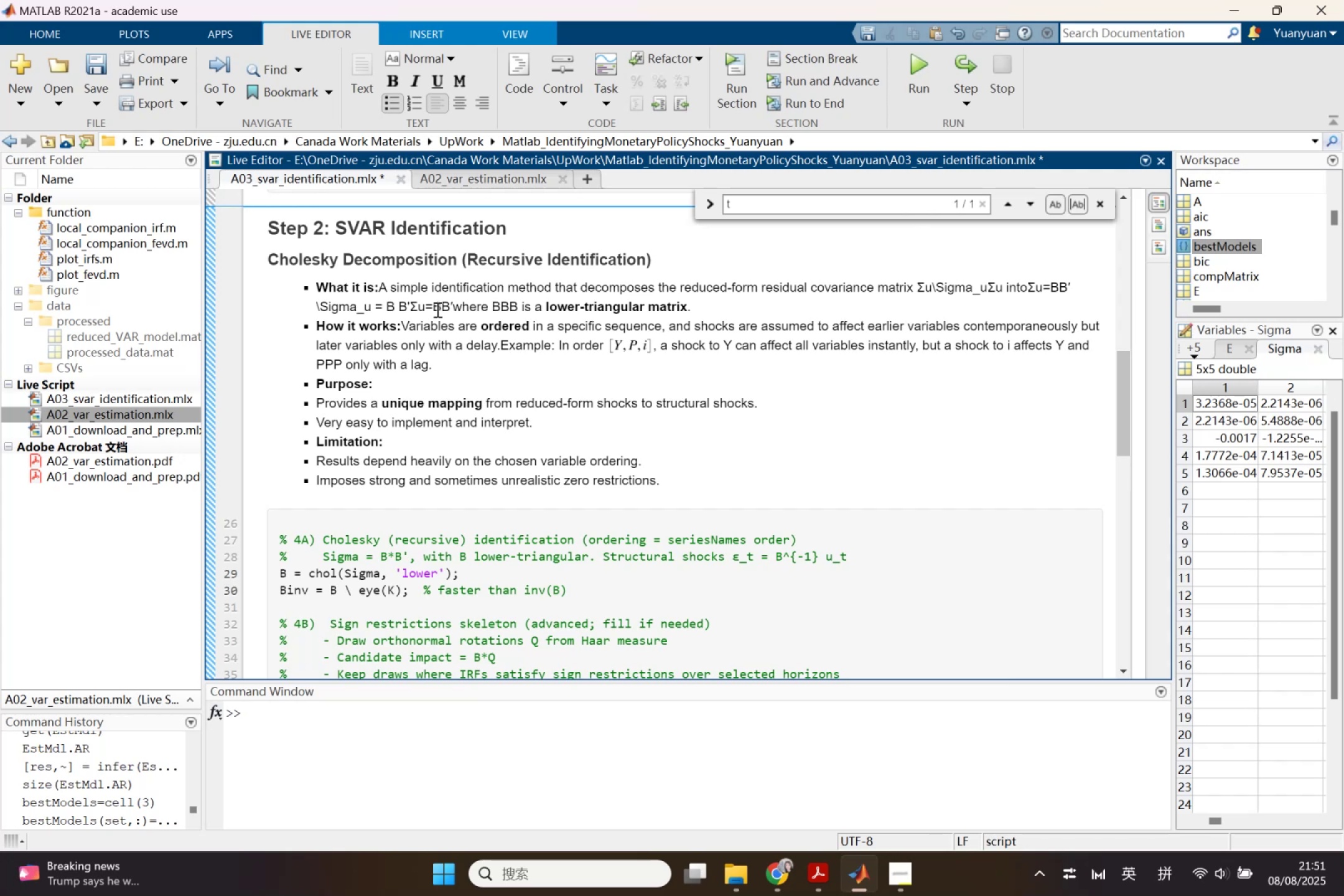 
wait(7.93)
 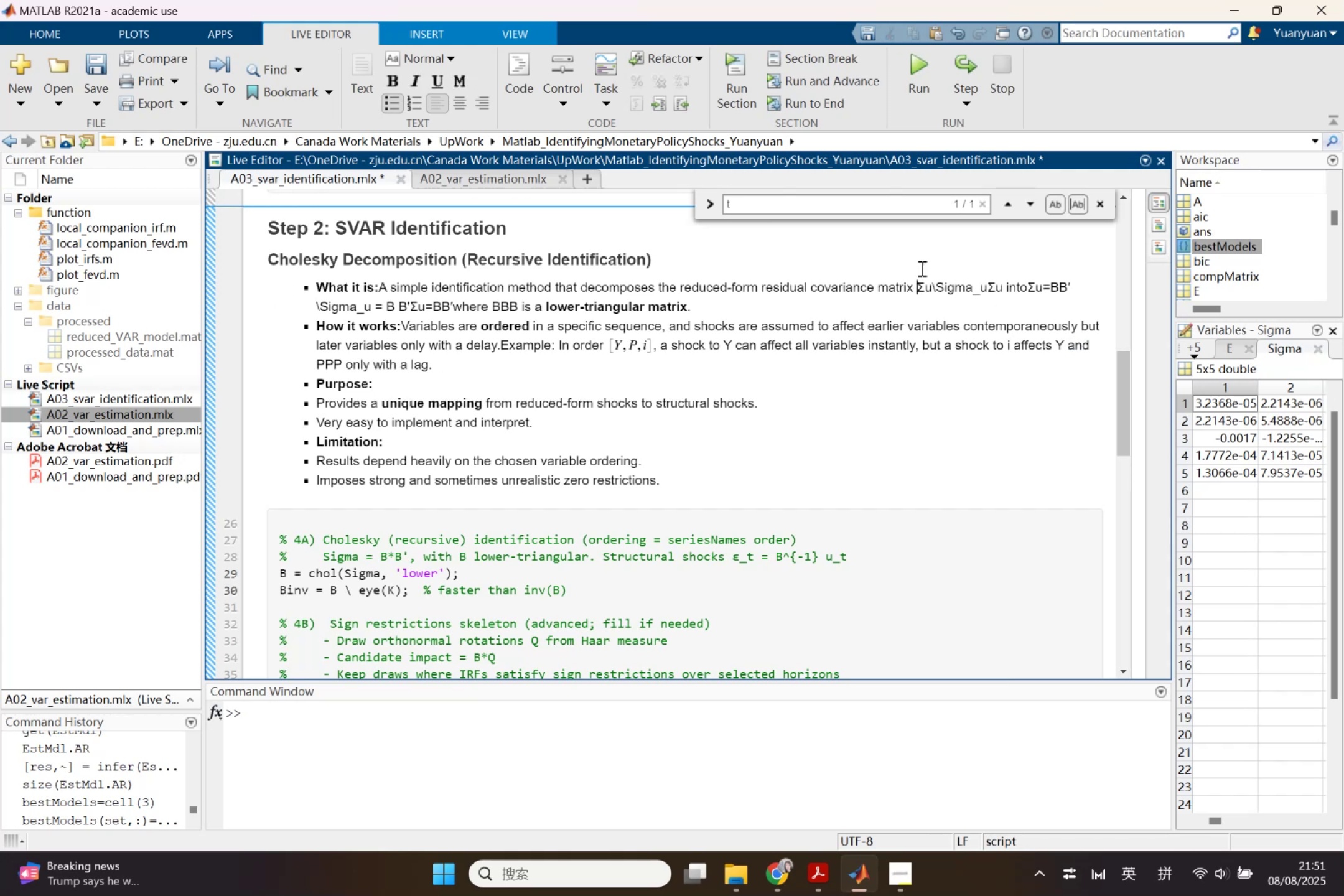 
left_click_drag(start_coordinate=[518, 307], to_coordinate=[501, 306])
 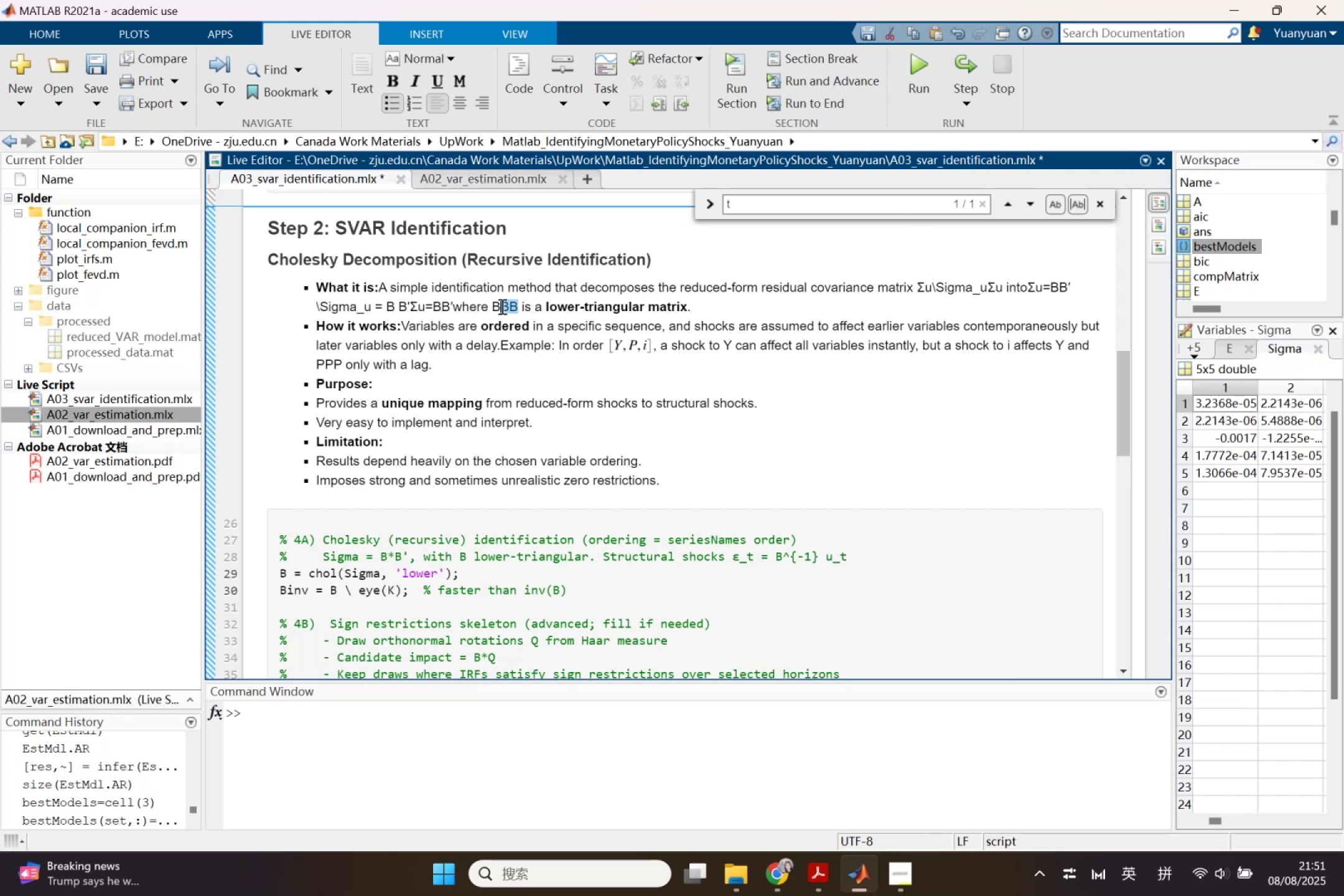 
key(Backspace)
 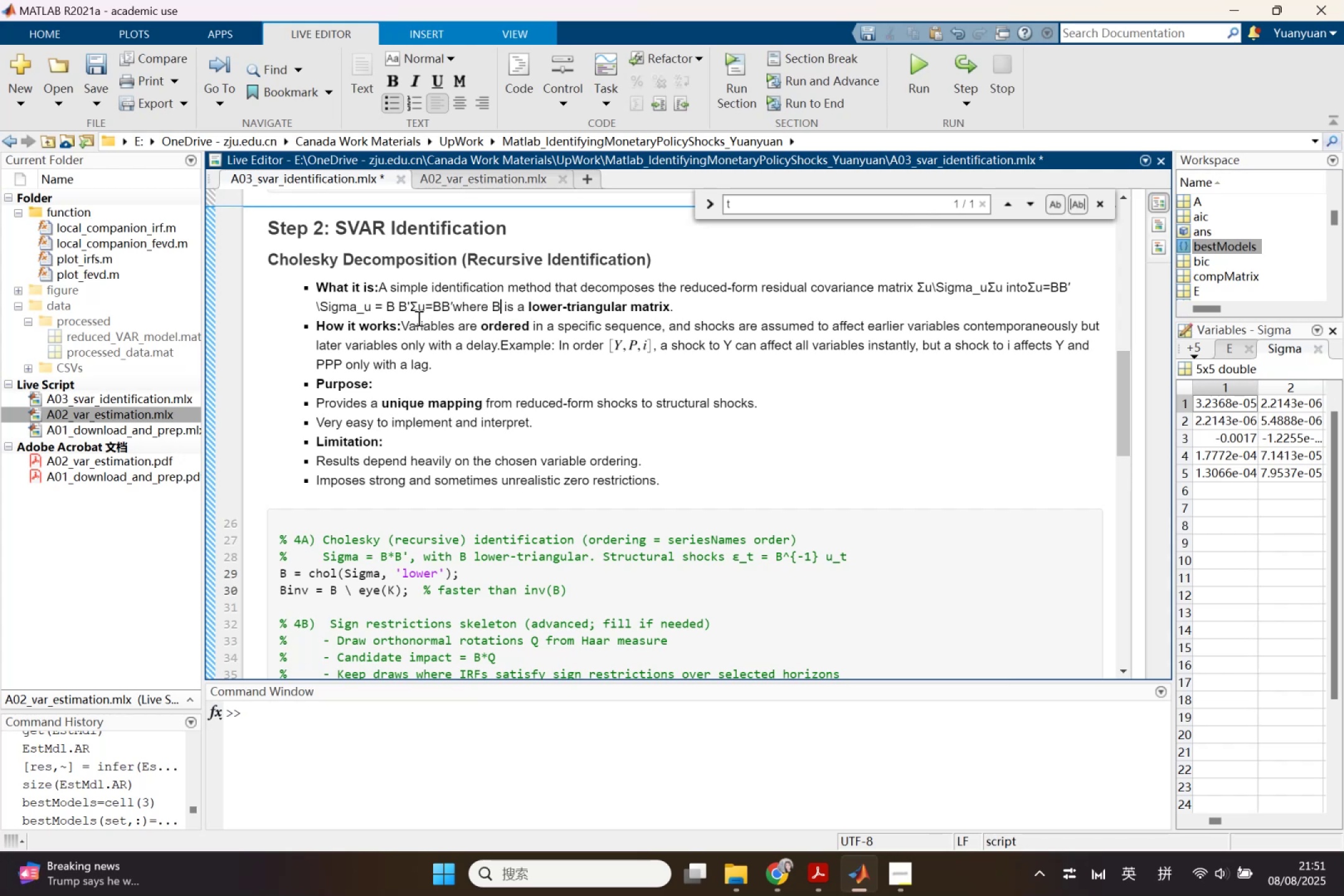 
wait(5.91)
 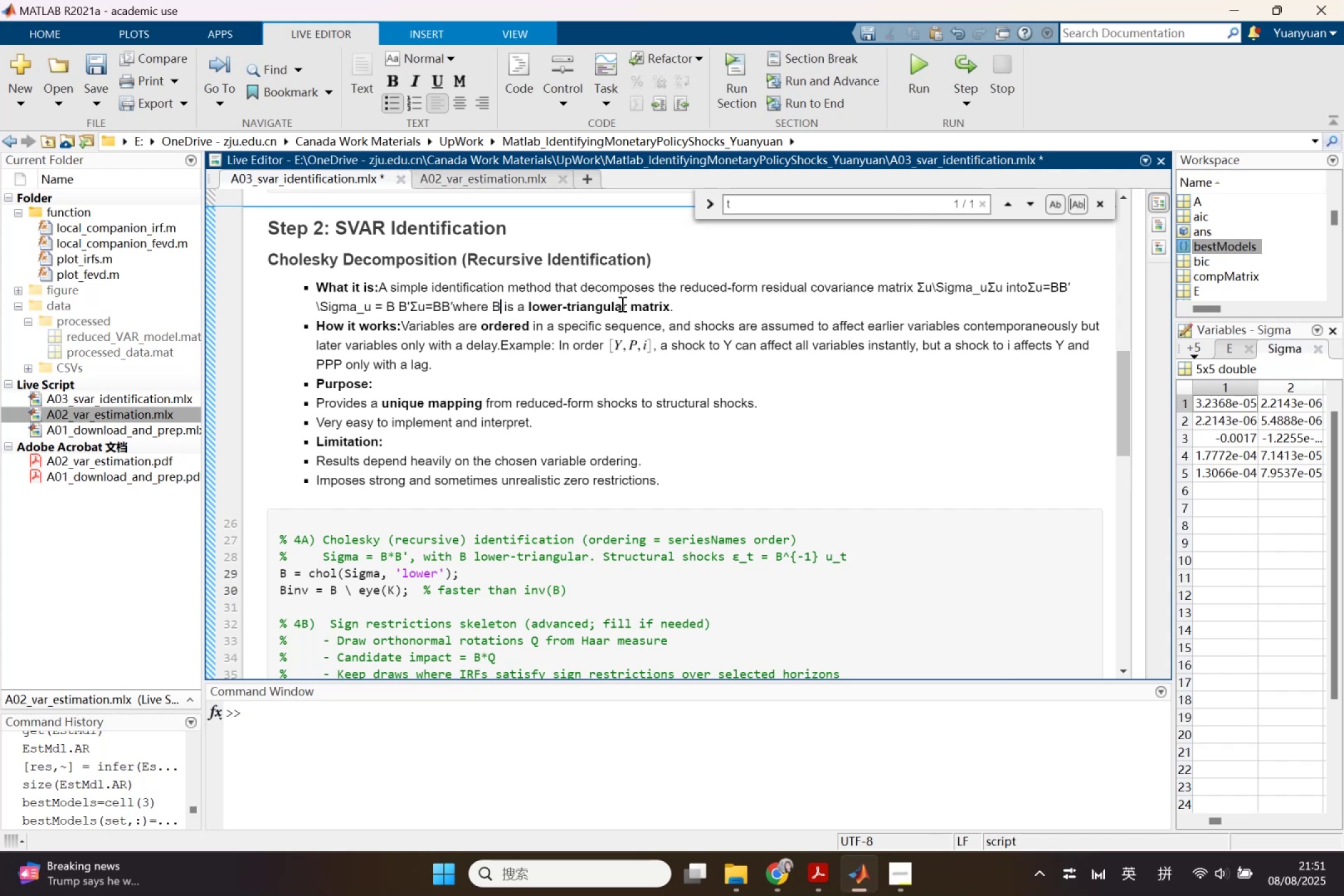 
left_click([788, 875])
 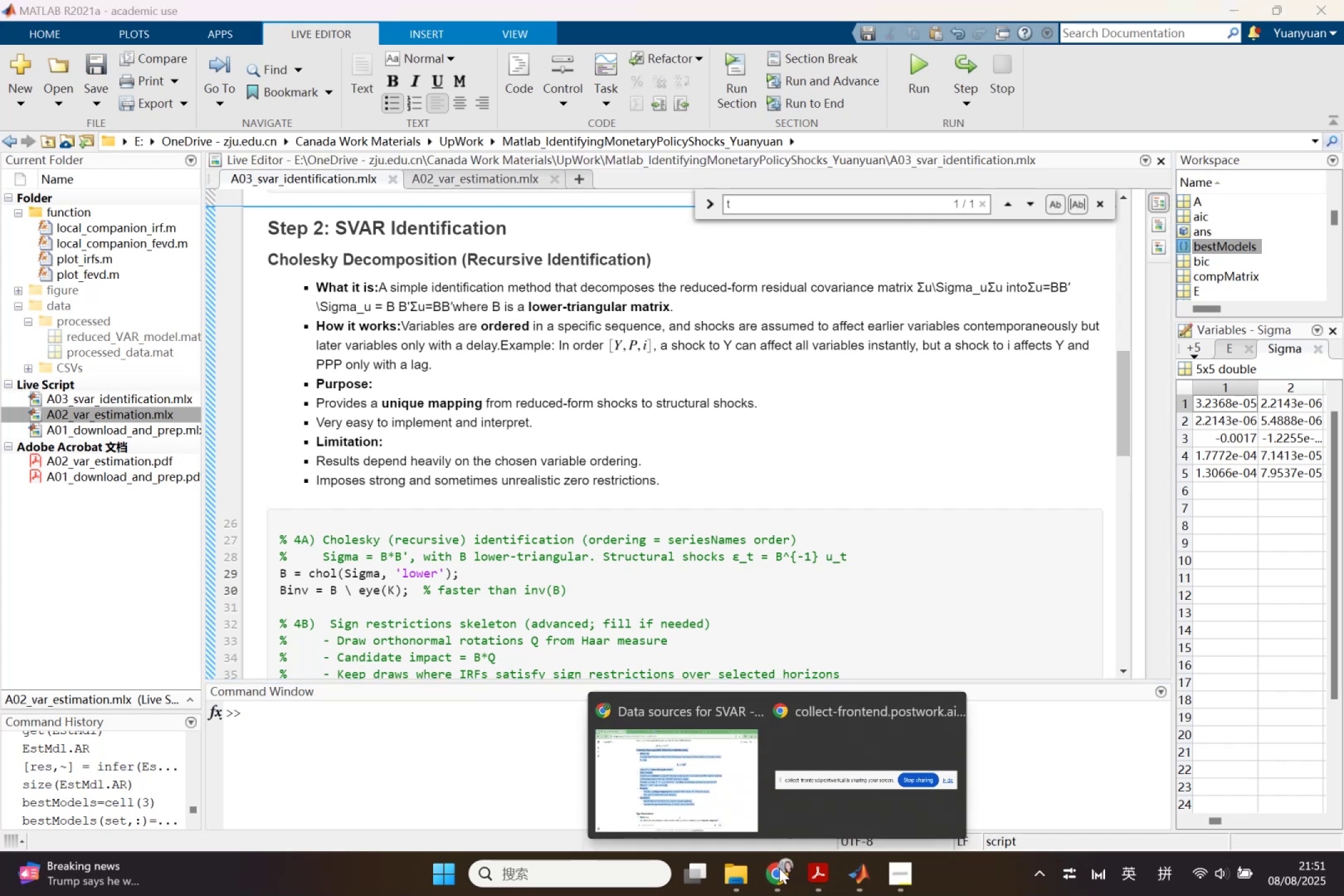 
left_click([694, 789])
 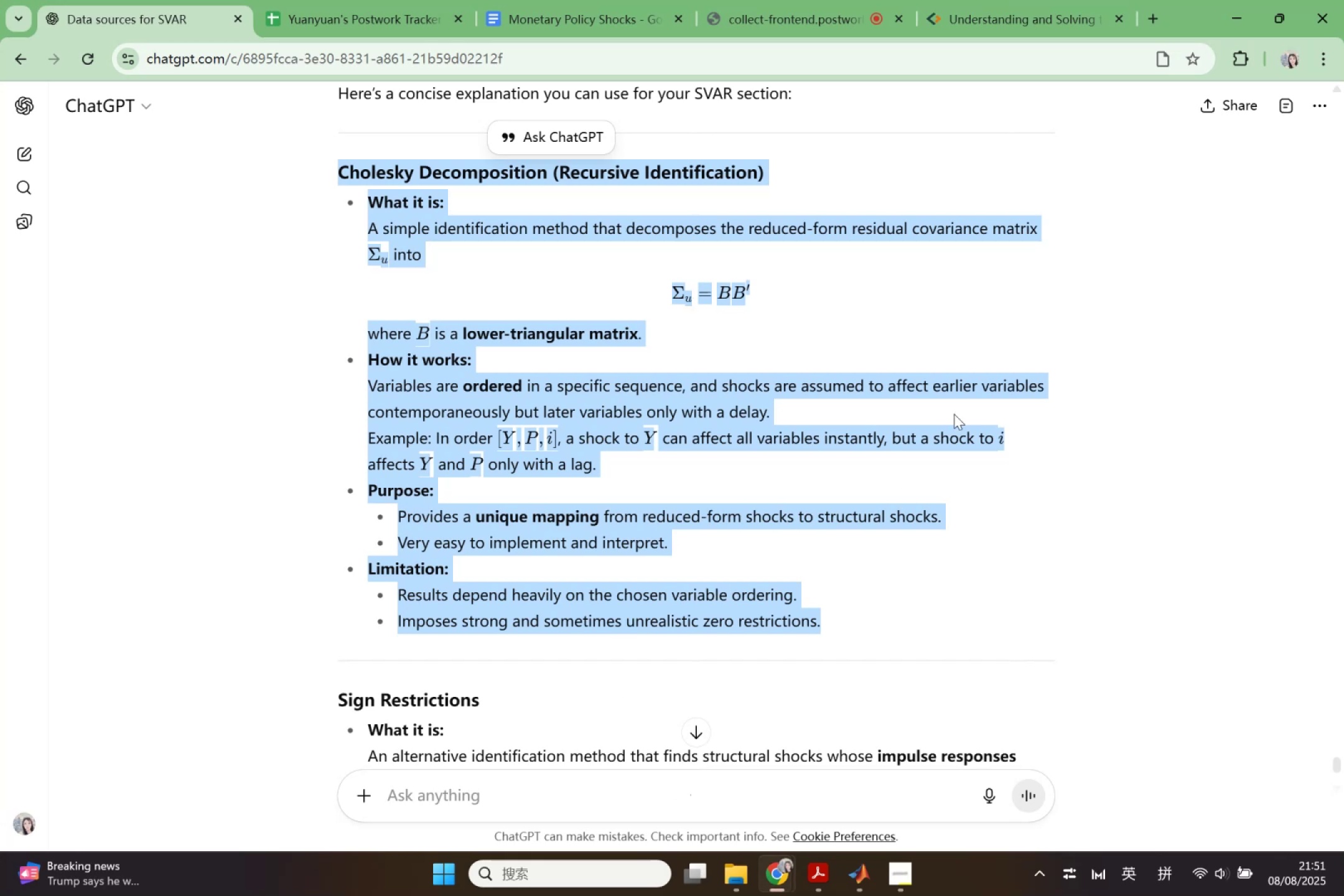 
left_click([903, 280])
 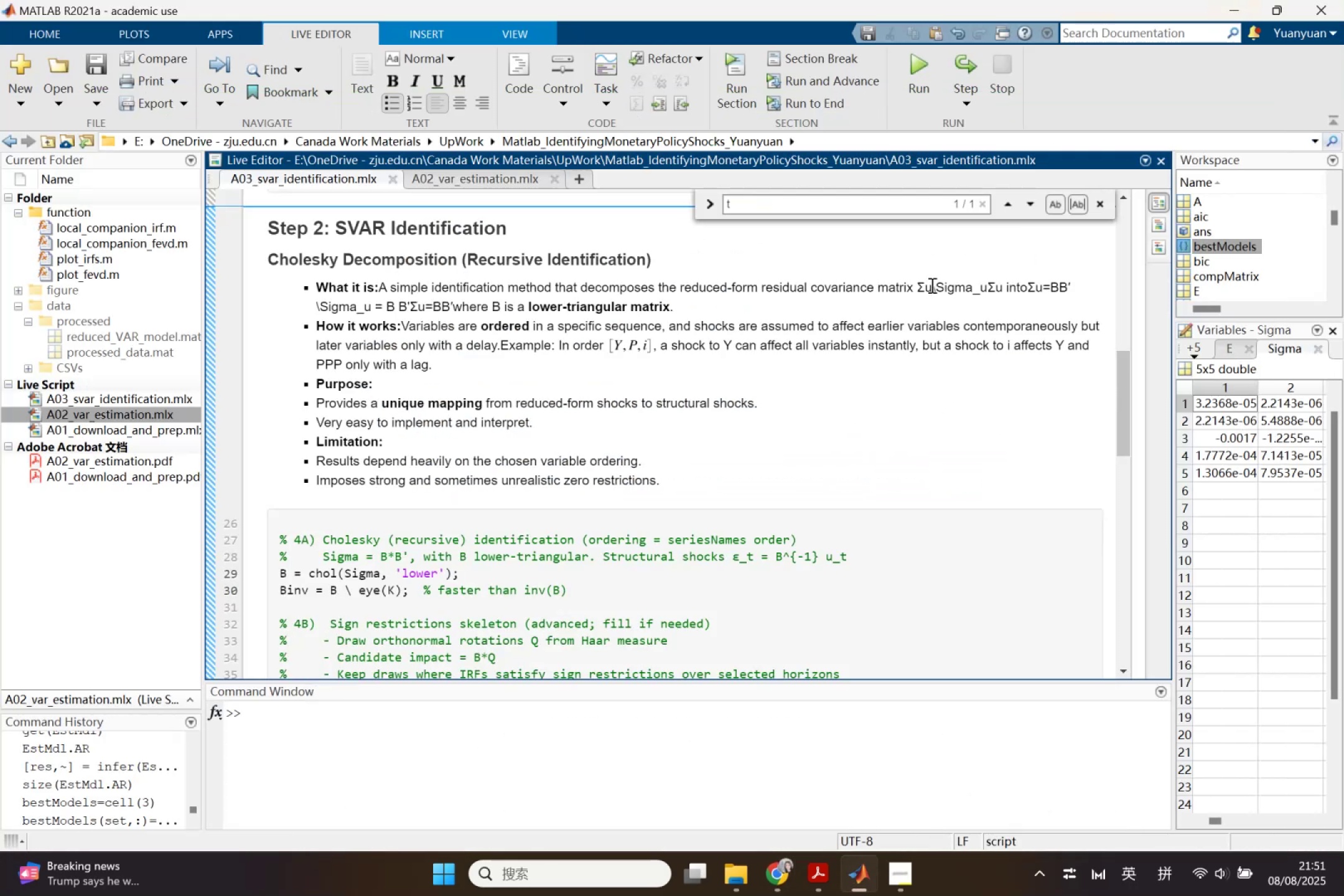 
wait(6.02)
 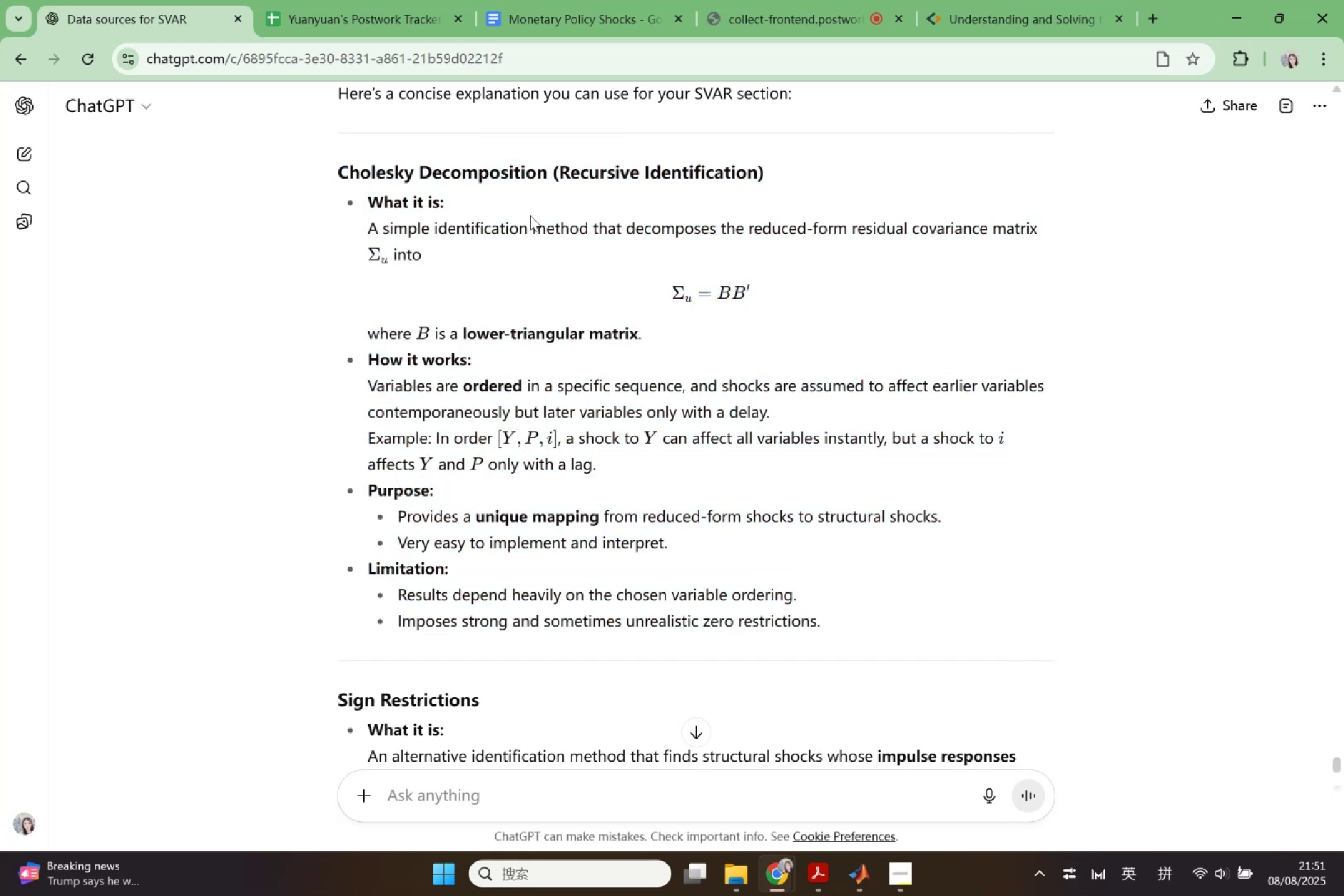 
left_click([918, 287])
 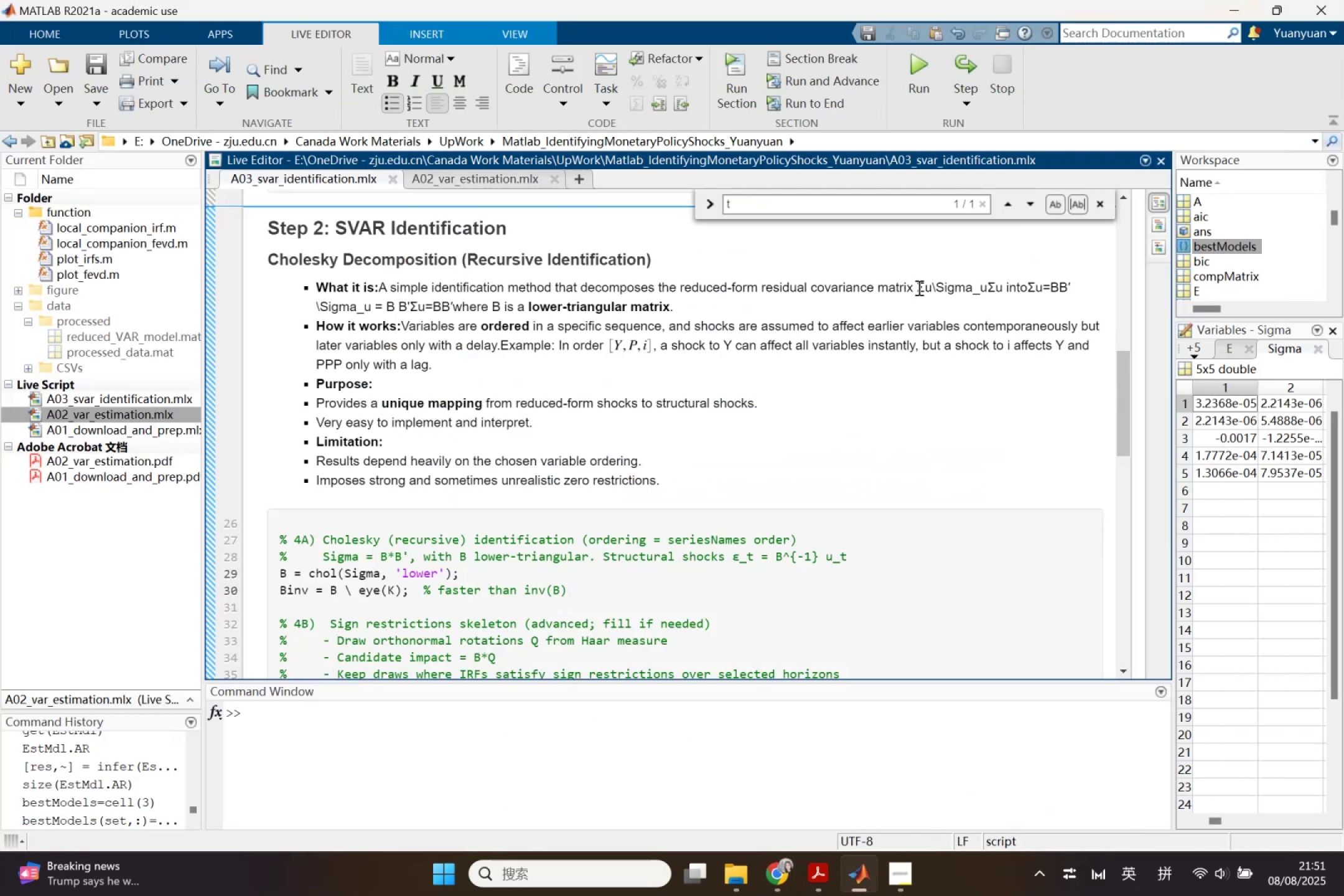 
left_click_drag(start_coordinate=[918, 288], to_coordinate=[988, 290])
 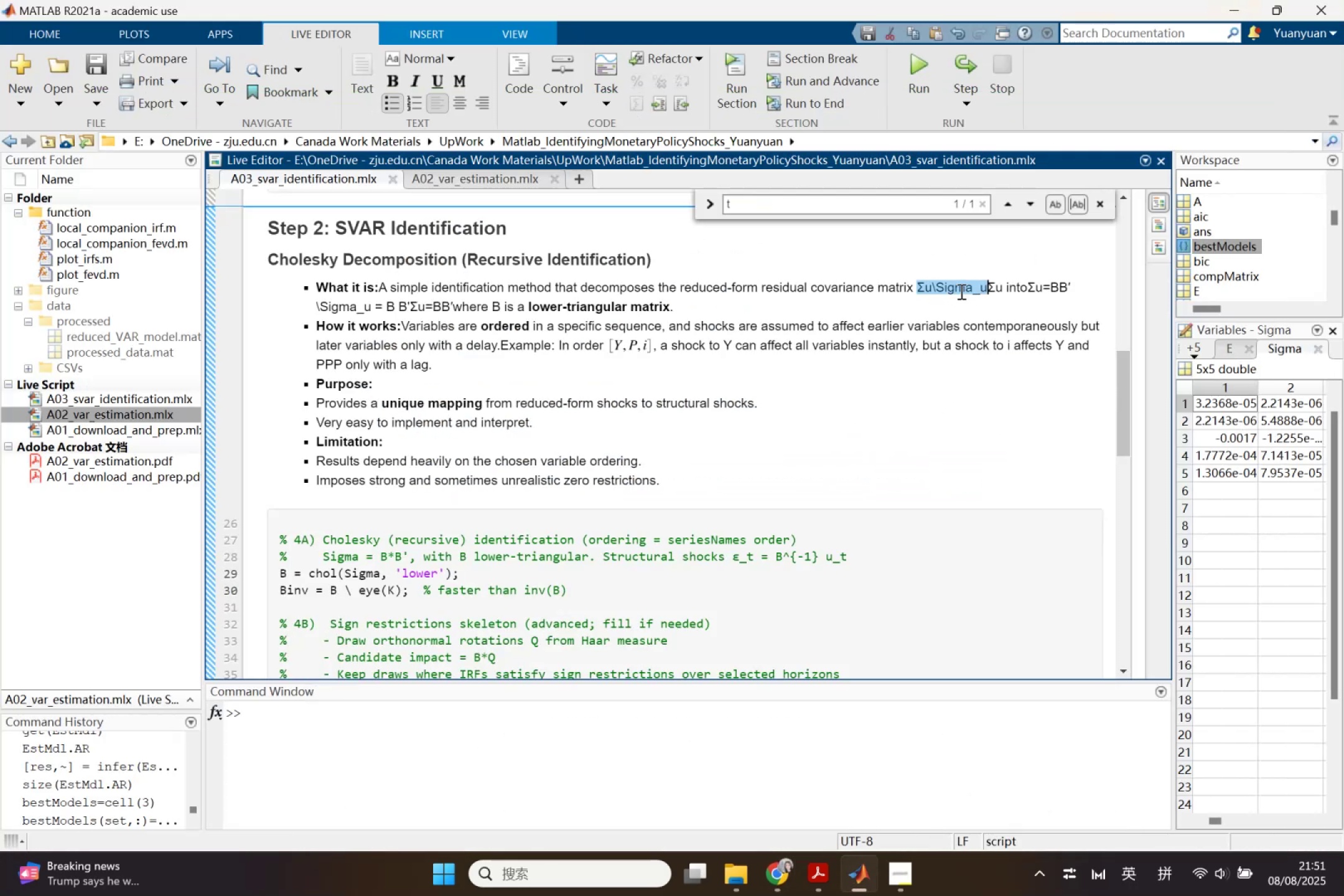 
key(Backspace)
 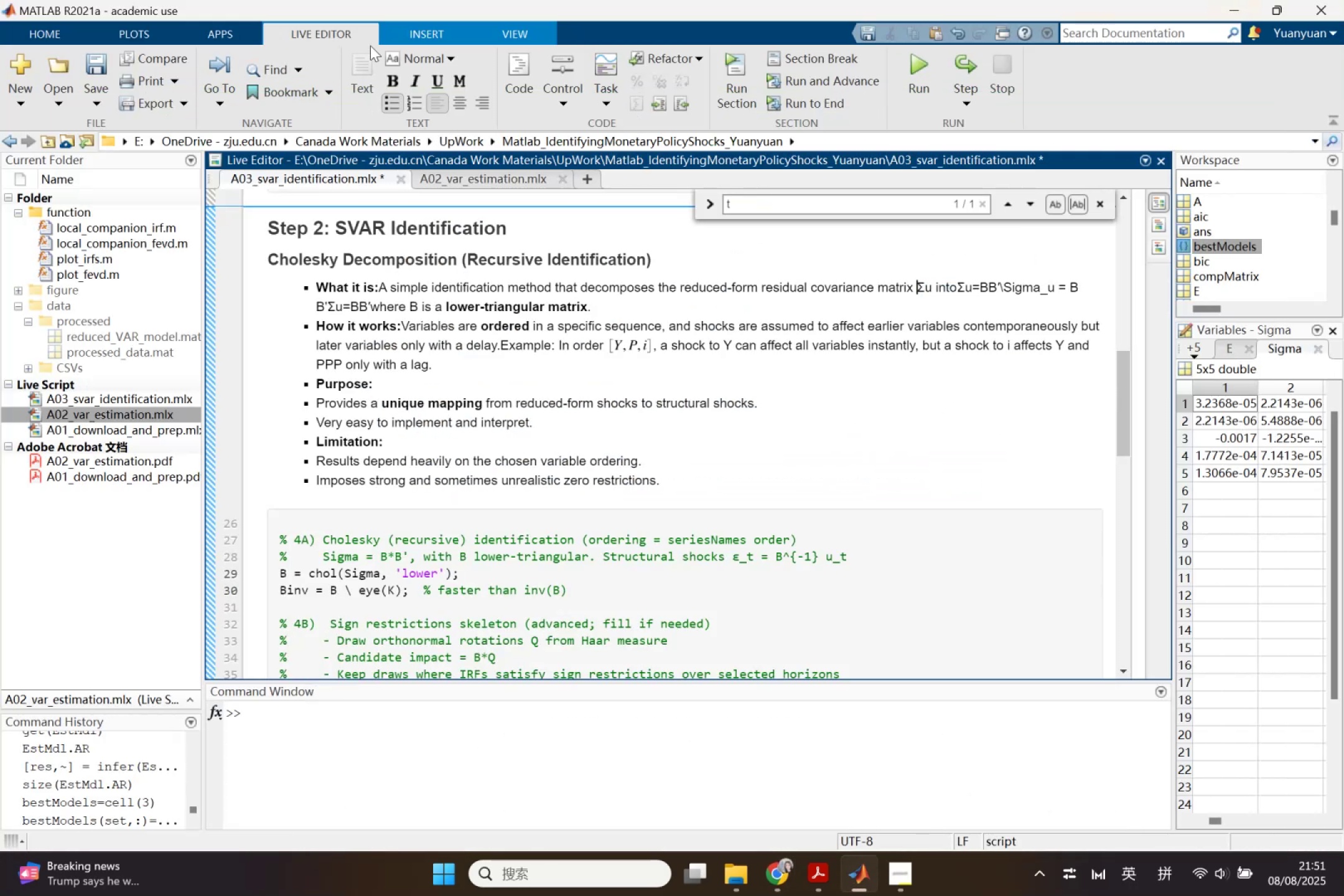 
left_click([417, 40])
 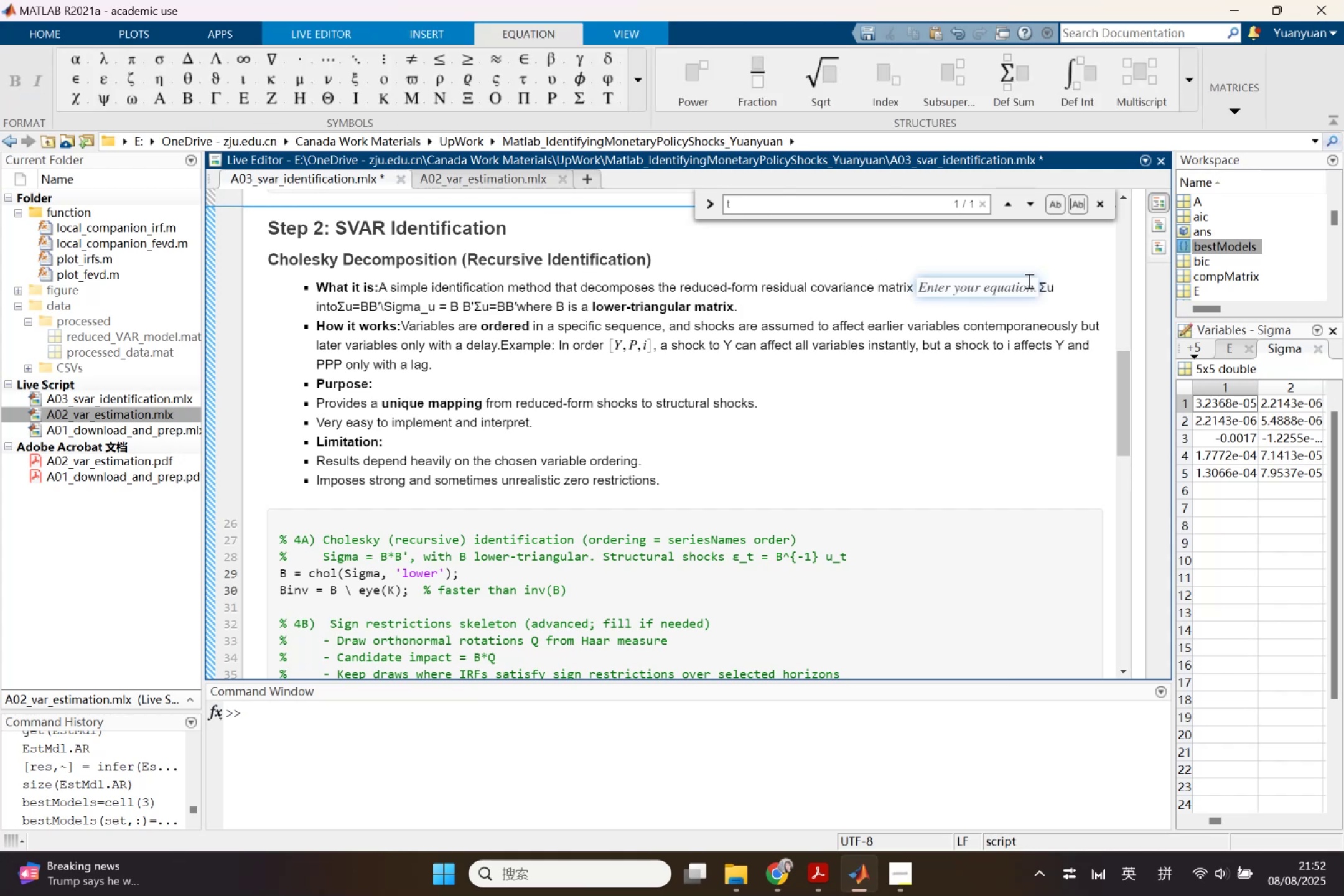 
left_click_drag(start_coordinate=[1040, 286], to_coordinate=[1059, 289])
 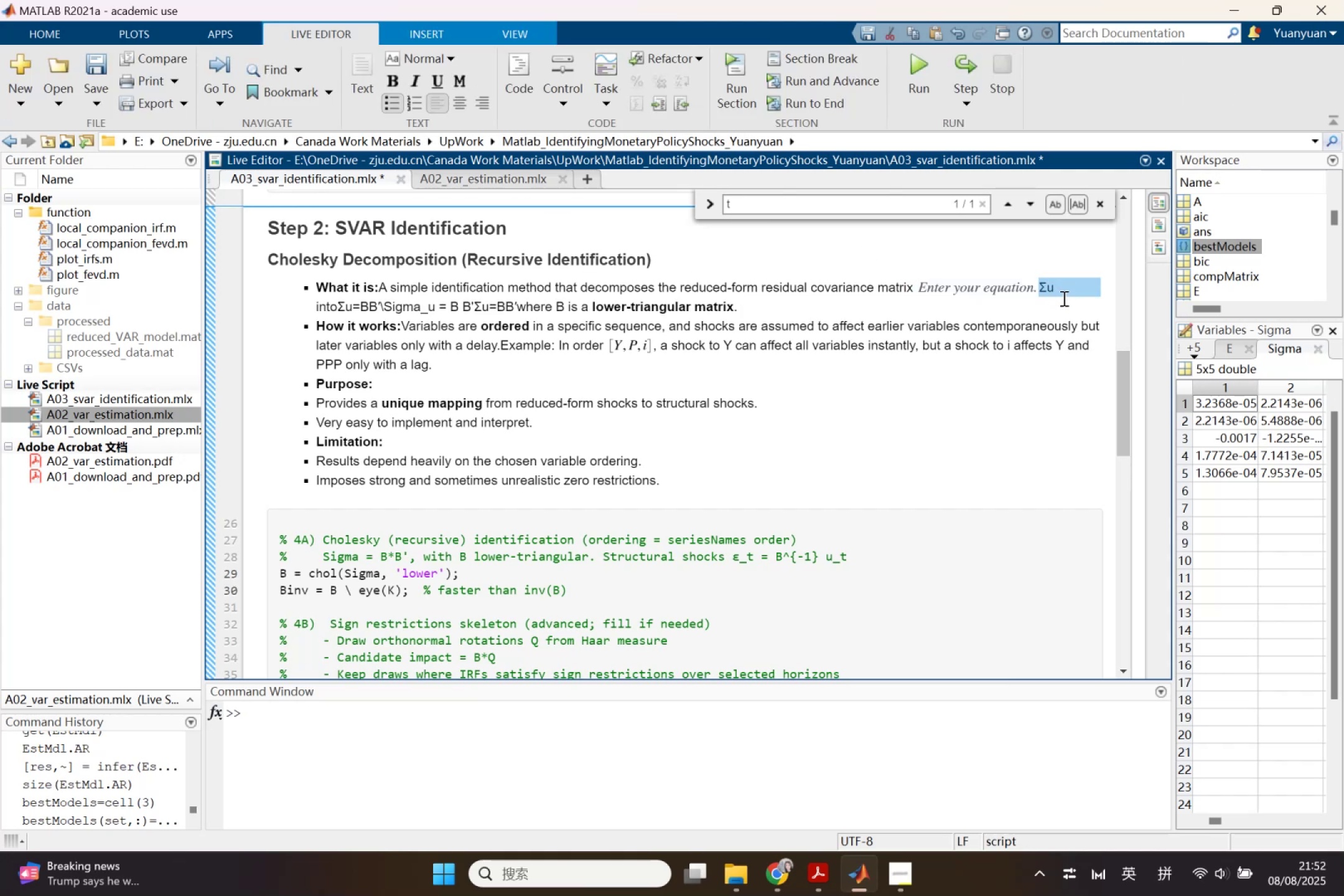 
key(Control+X)
 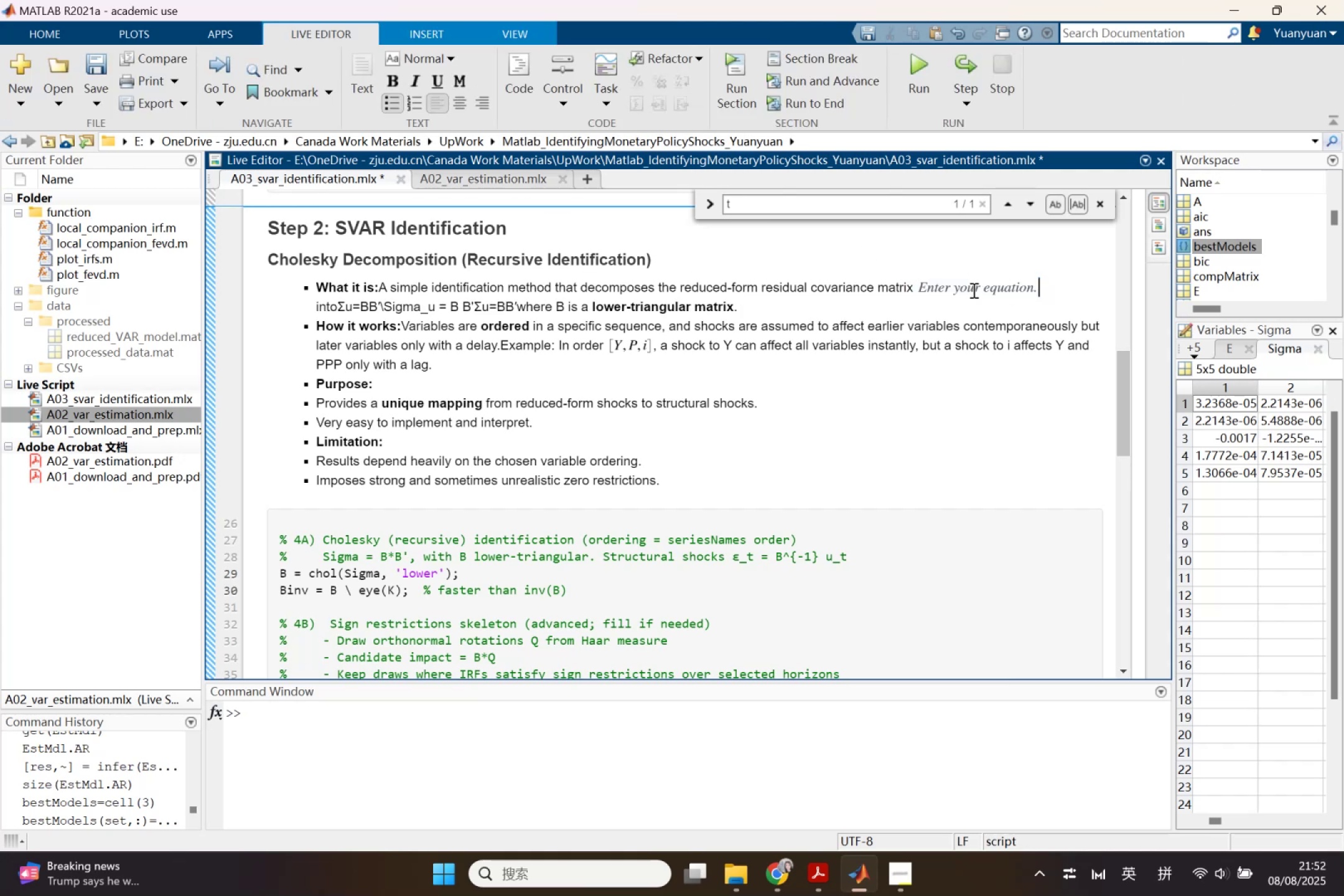 
left_click([973, 294])
 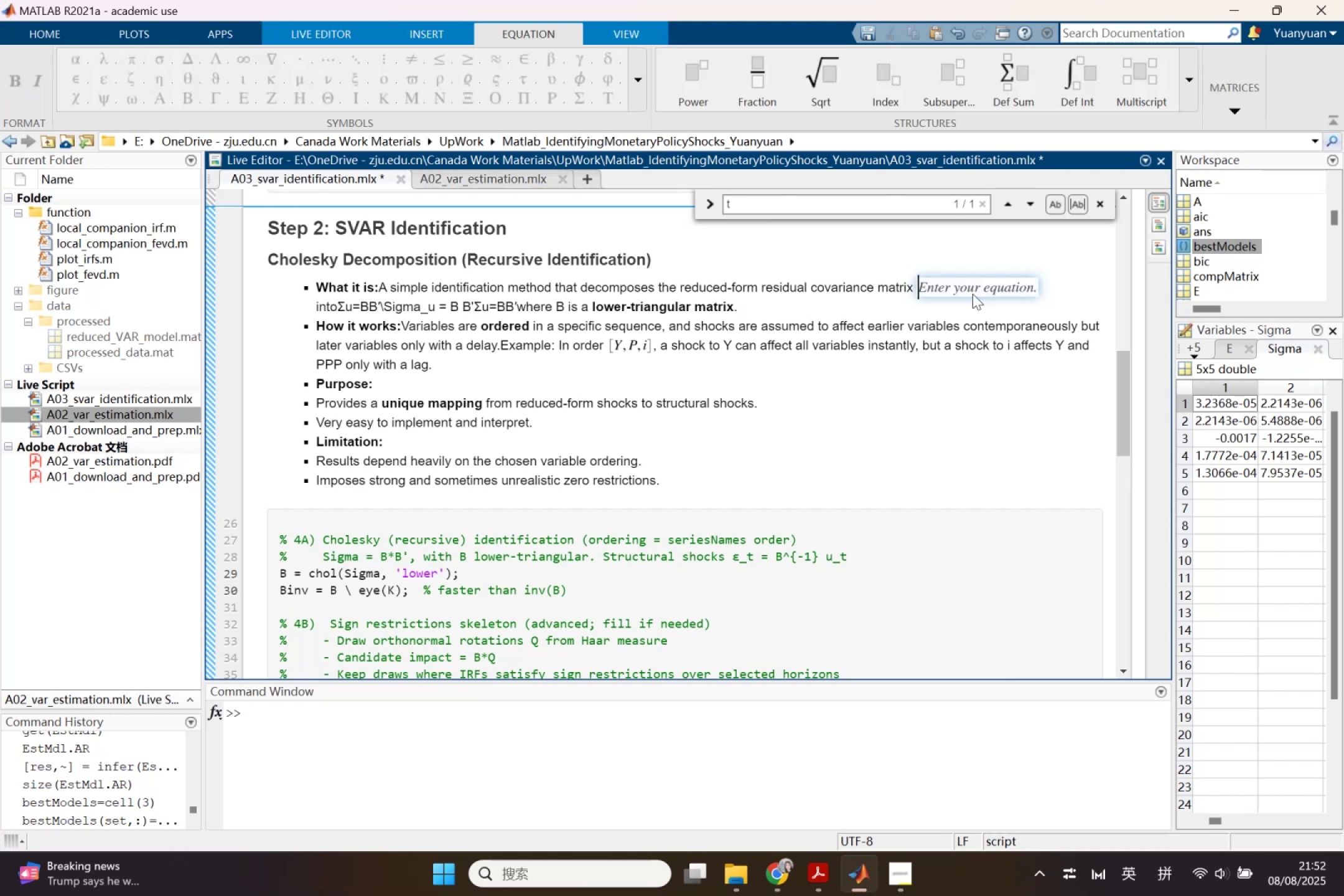 
key(Control+V)
 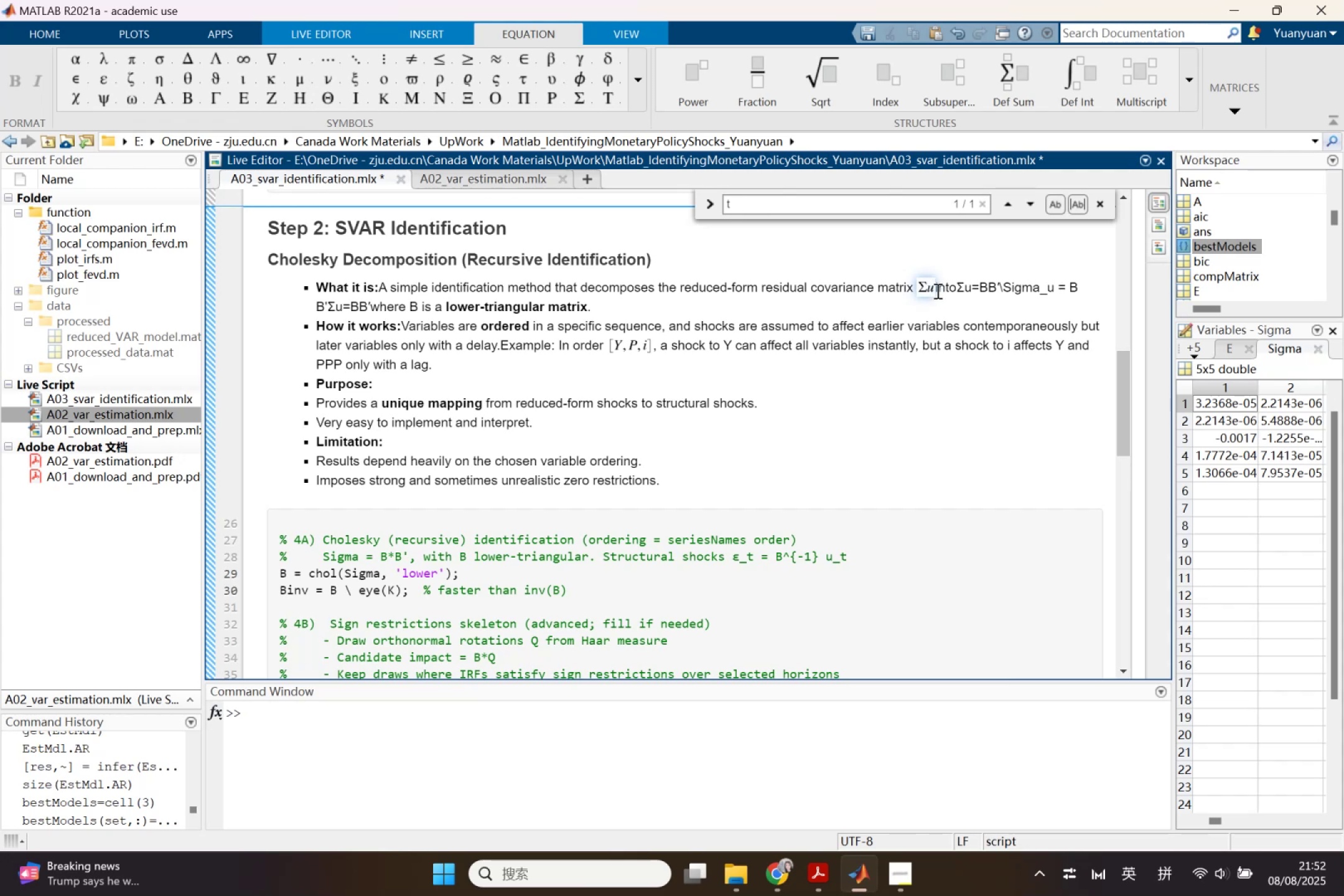 
left_click([927, 289])
 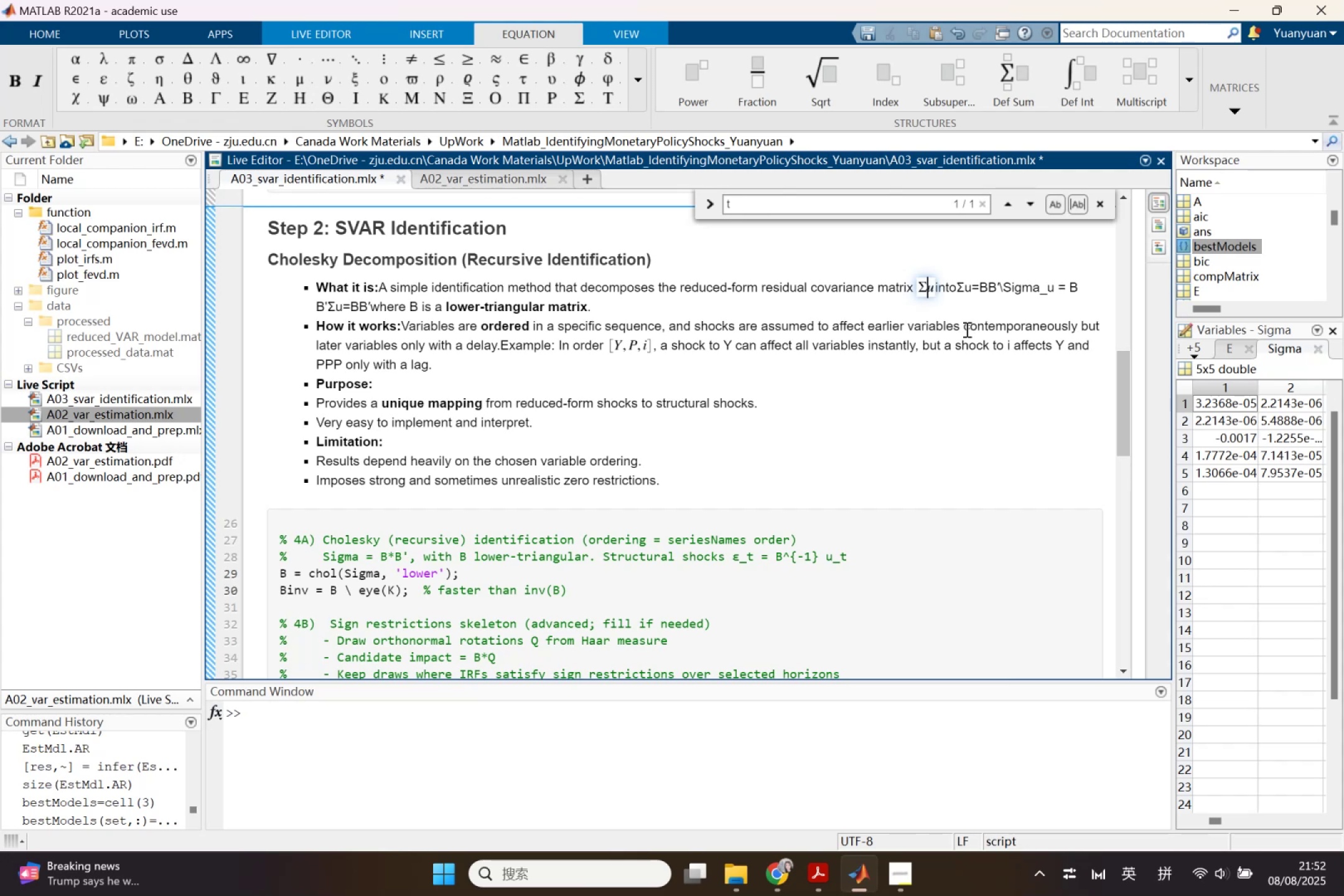 
key(Shift+Minus)
 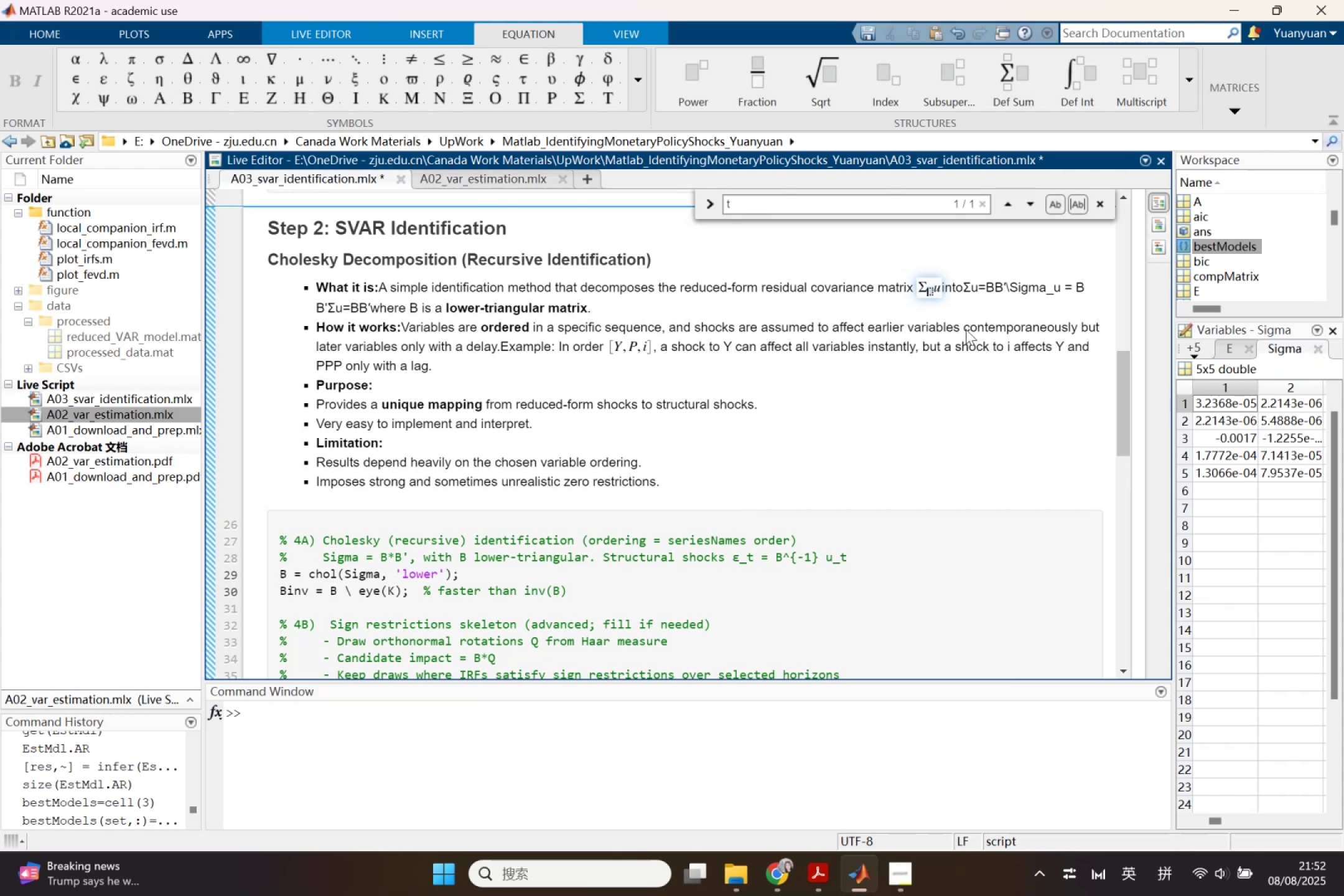 
key(ArrowRight)
 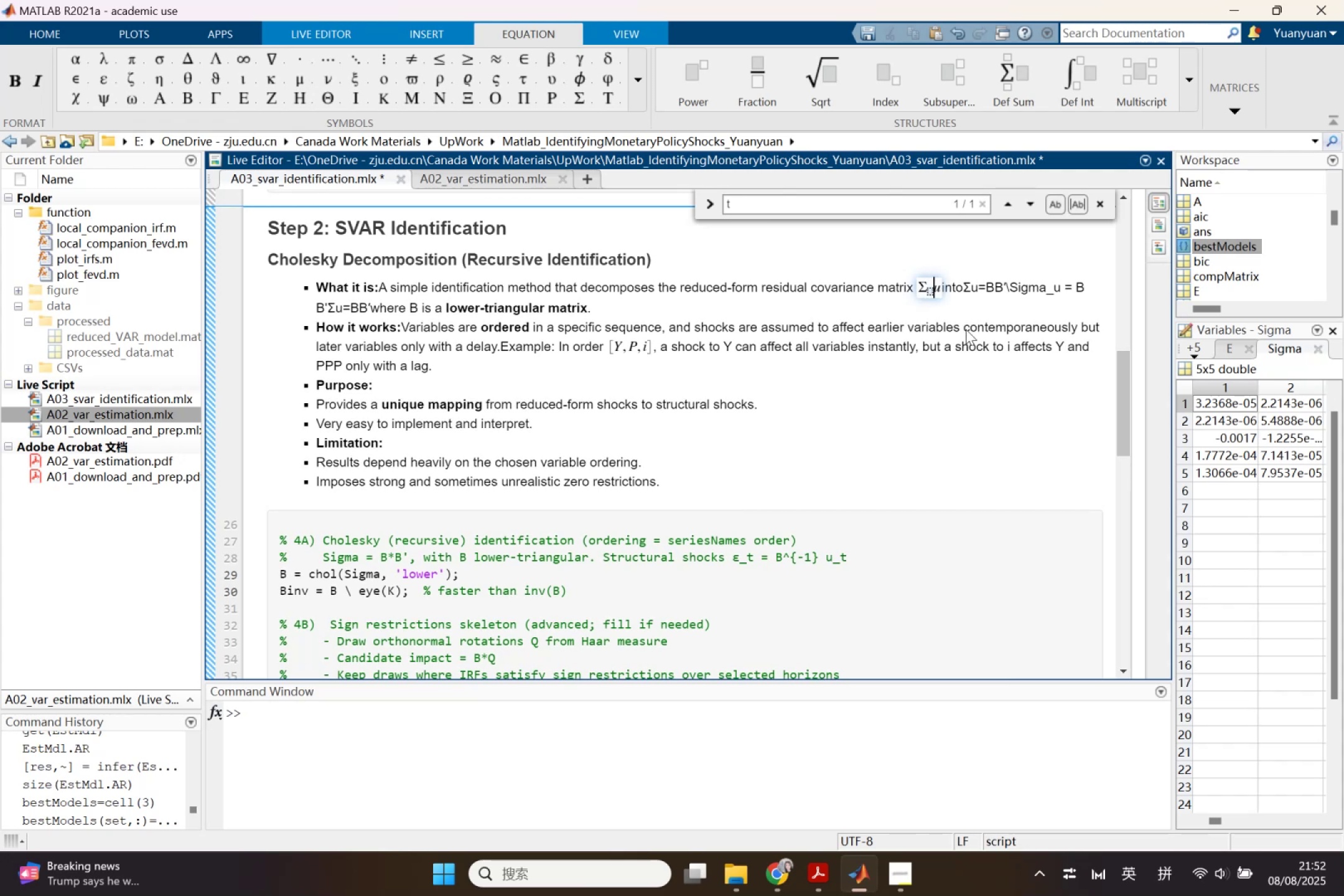 
key(ArrowRight)
 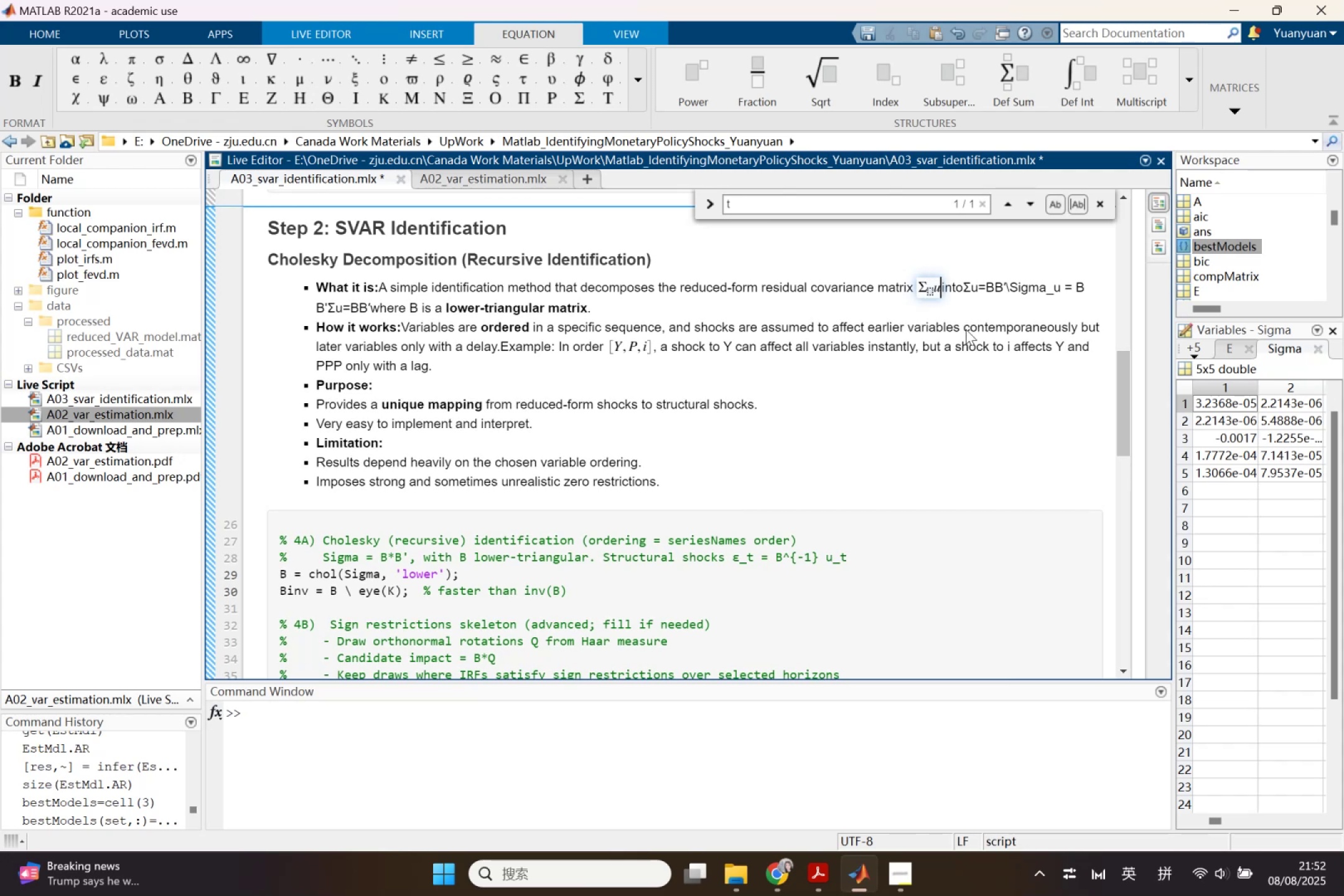 
key(Backspace)
 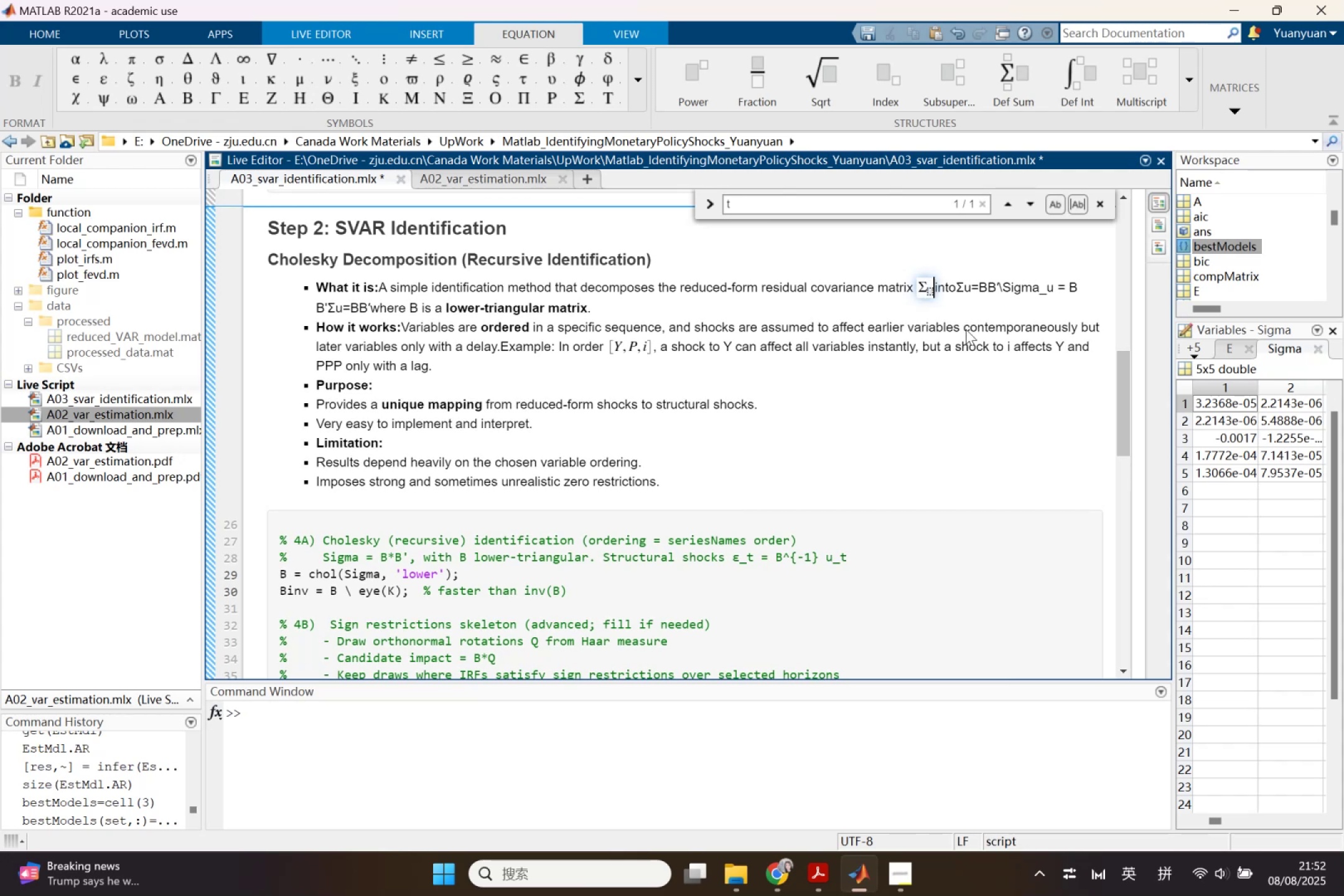 
key(ArrowLeft)
 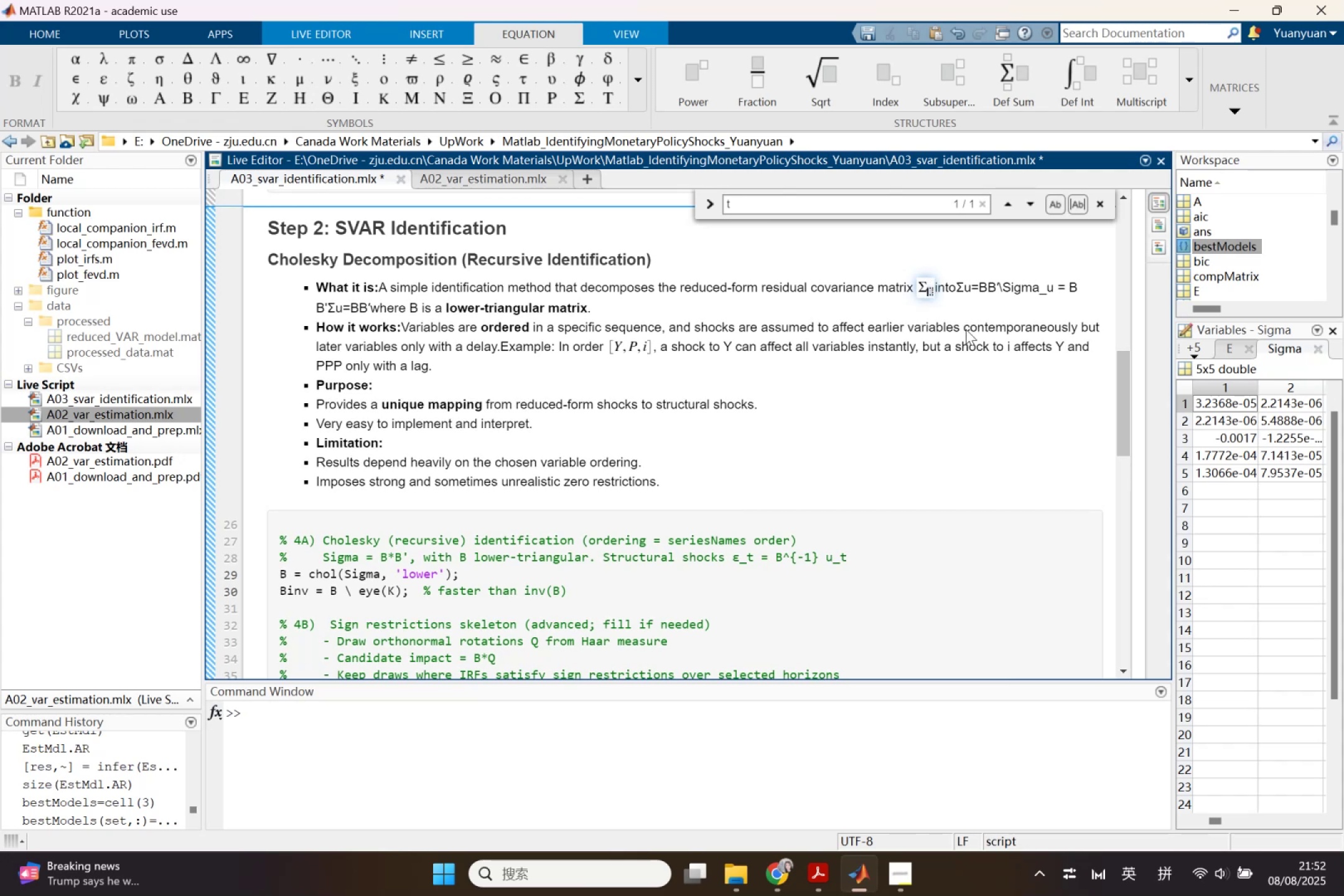 
key(U)
 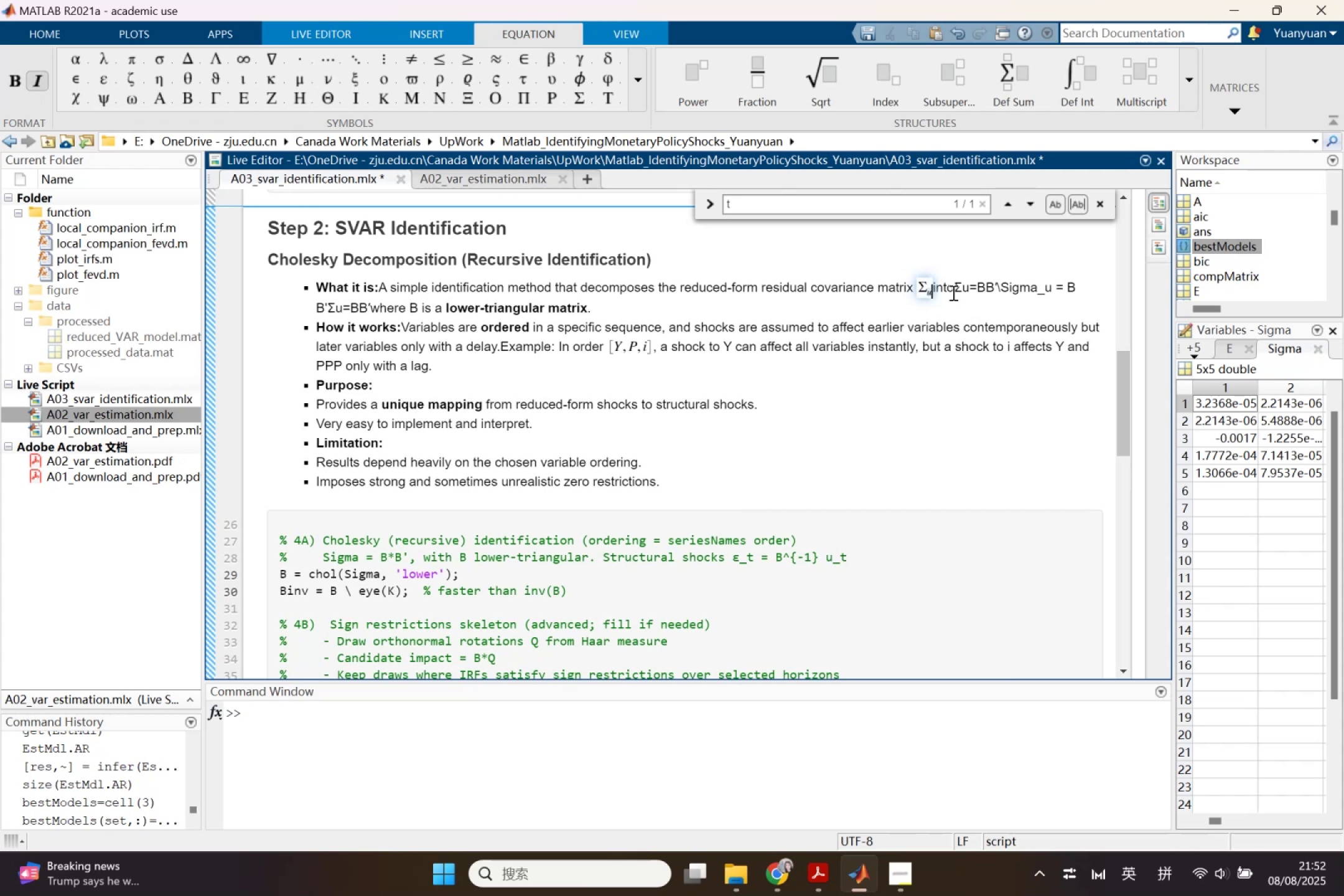 
key(Enter)
 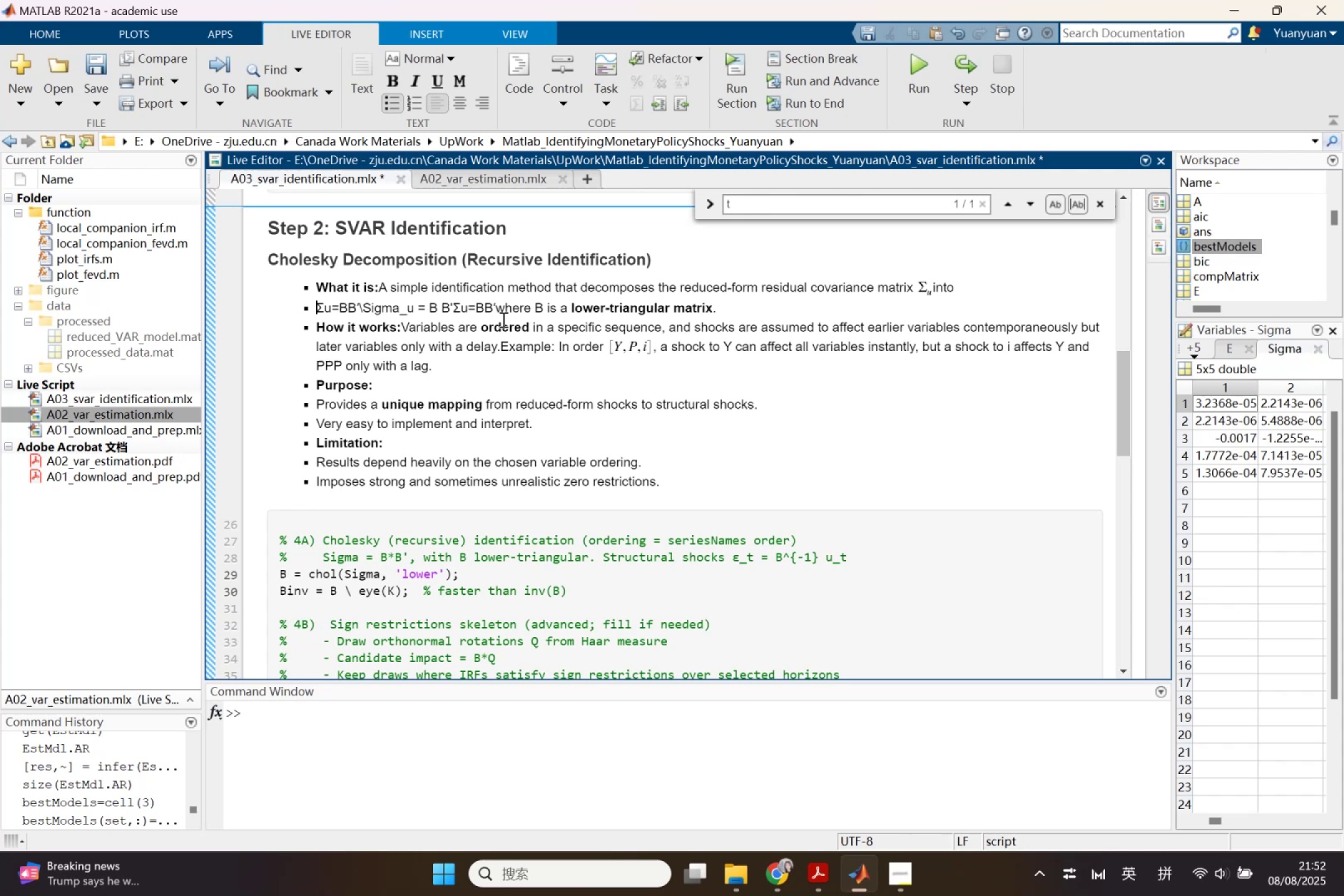 
left_click([499, 309])
 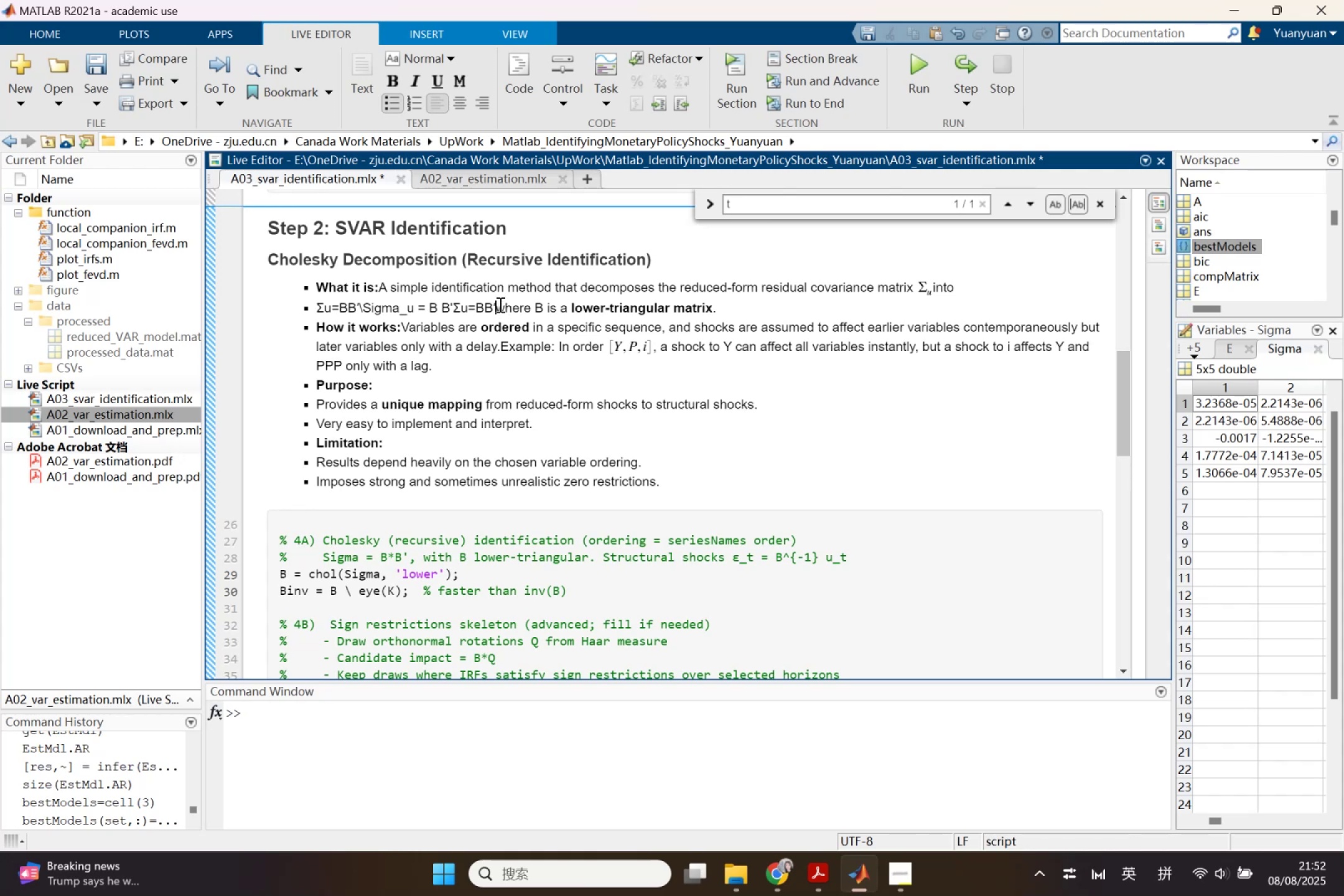 
key(Enter)
 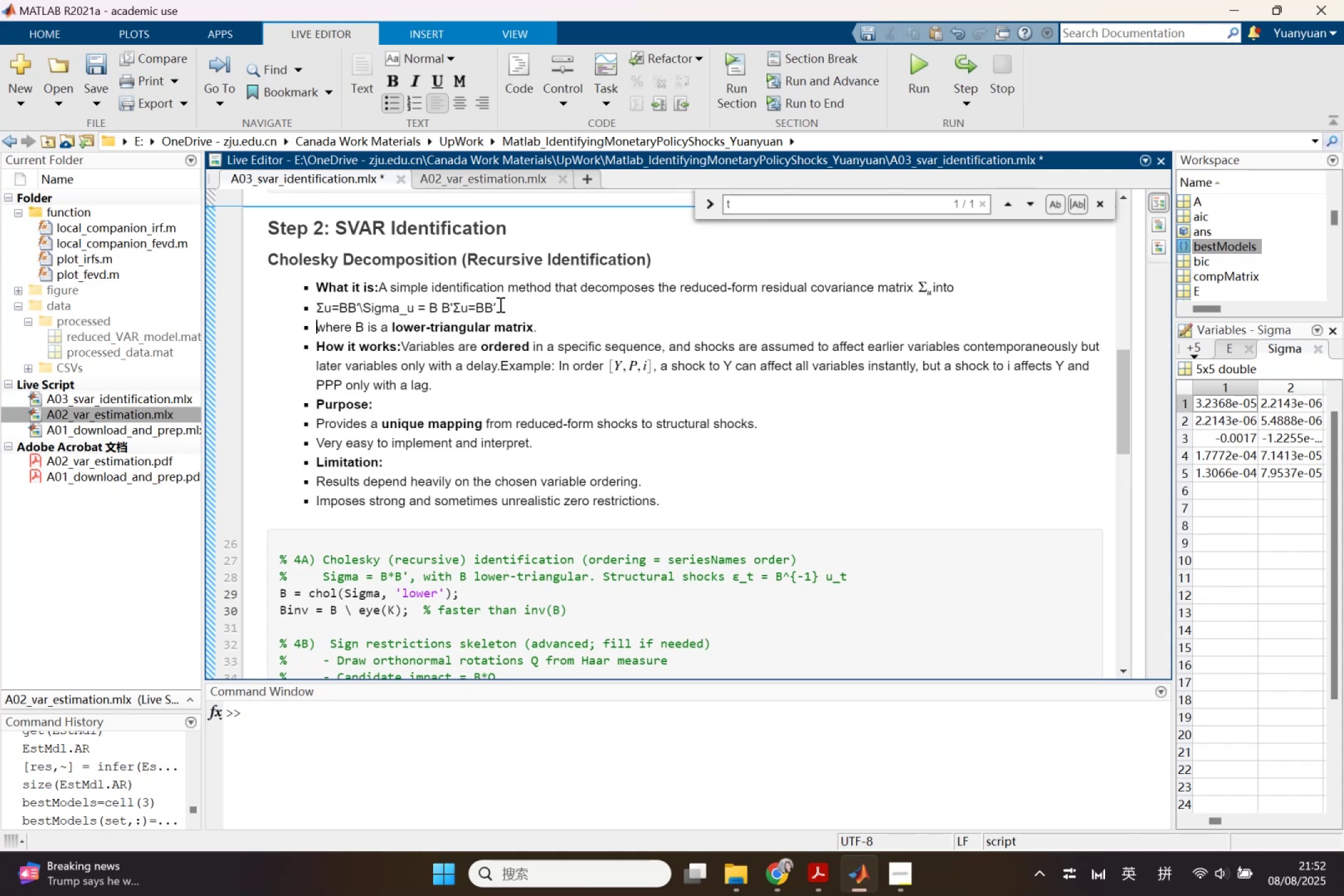 
key(Tab)
 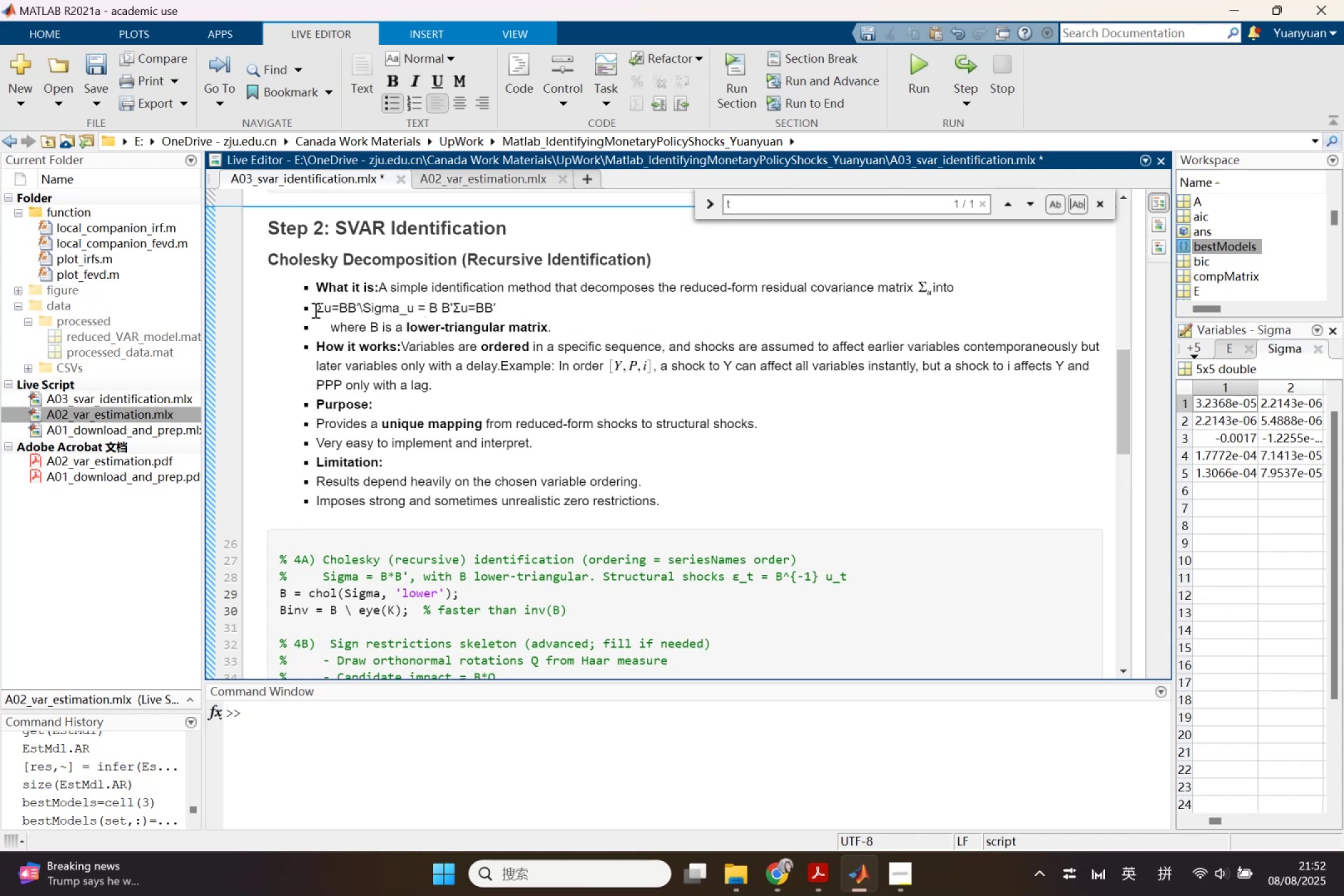 
left_click([314, 310])
 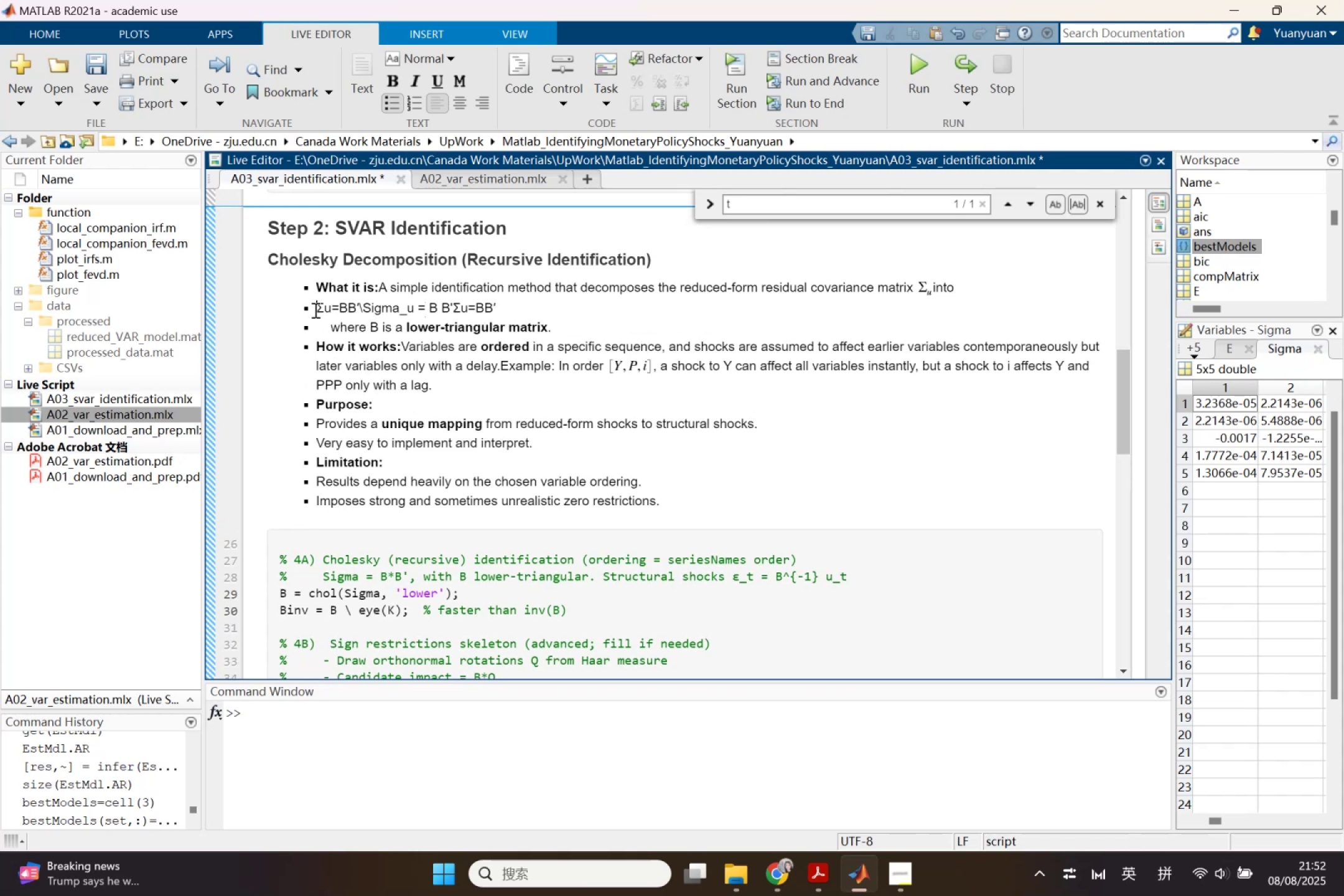 
key(Tab)
 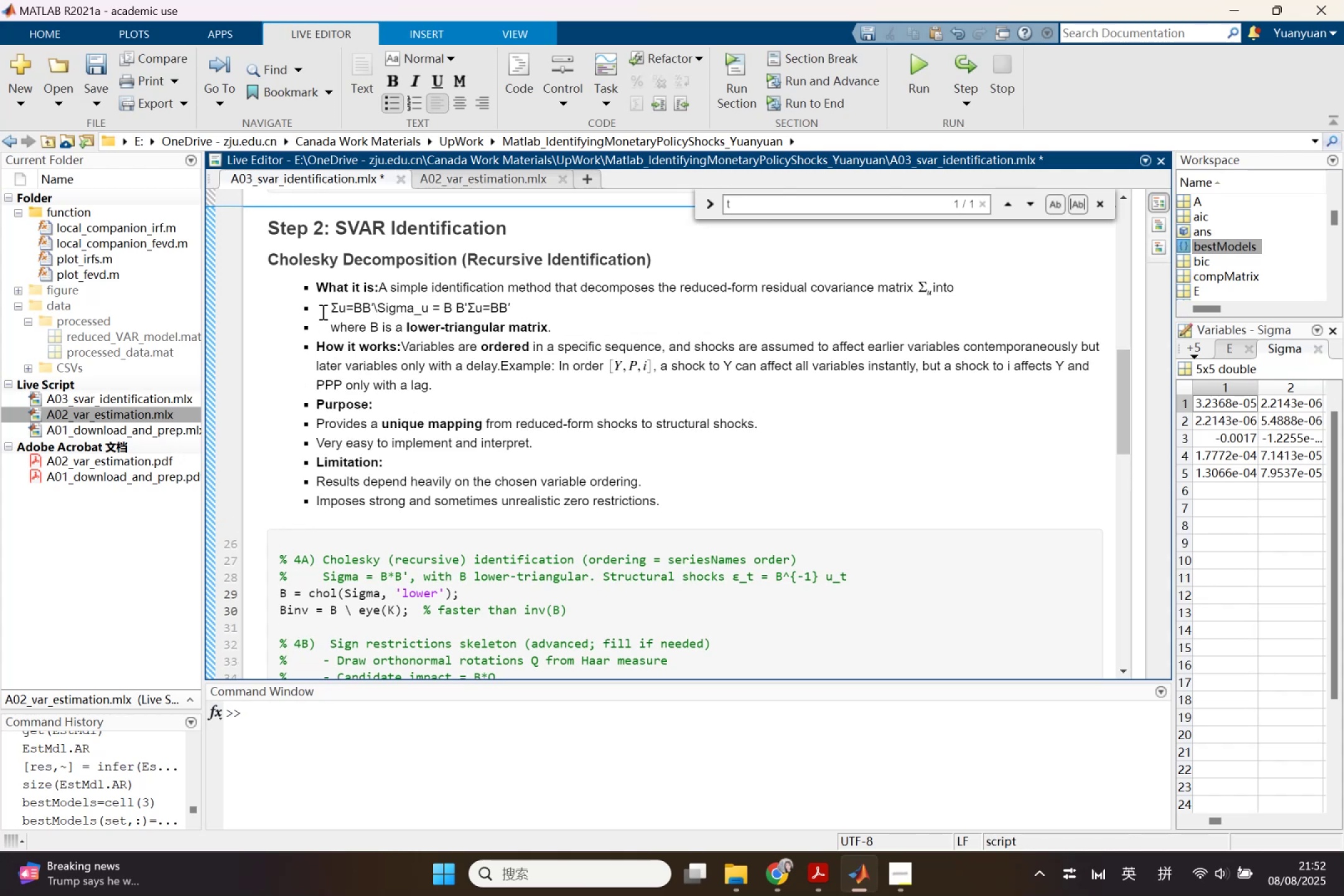 
left_click_drag(start_coordinate=[325, 312], to_coordinate=[556, 326])
 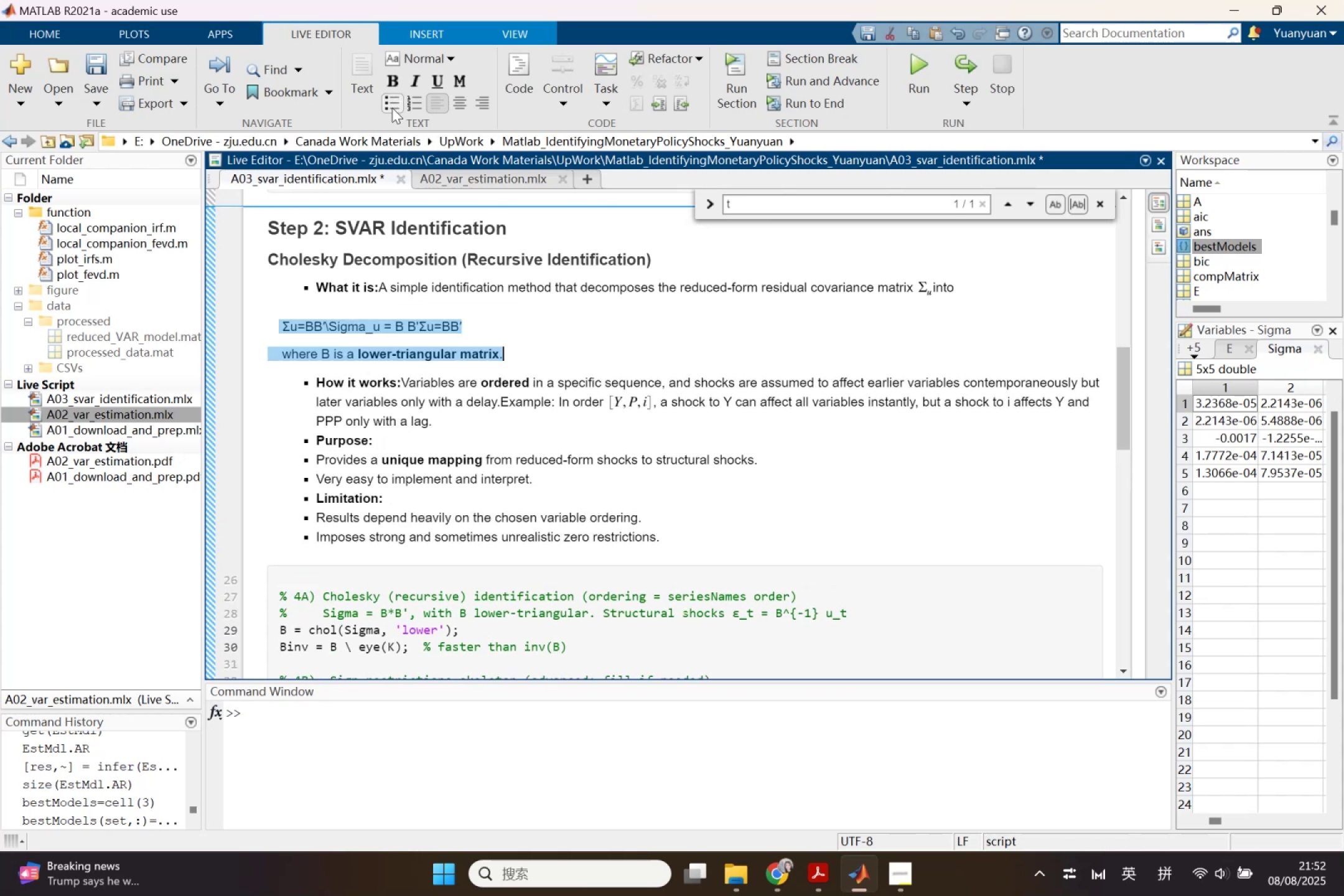 
key(Tab)
 